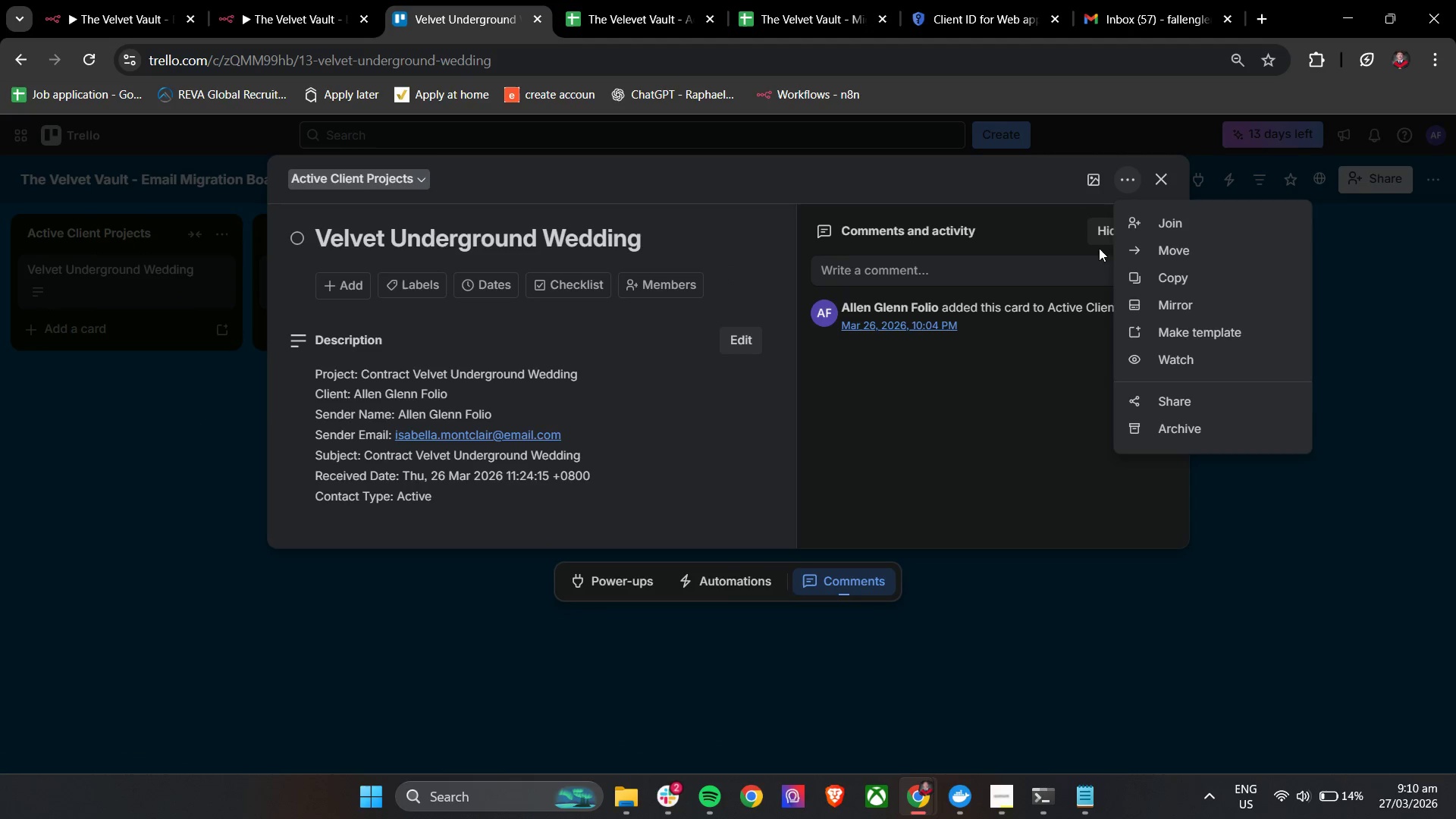 
left_click([1161, 427])
 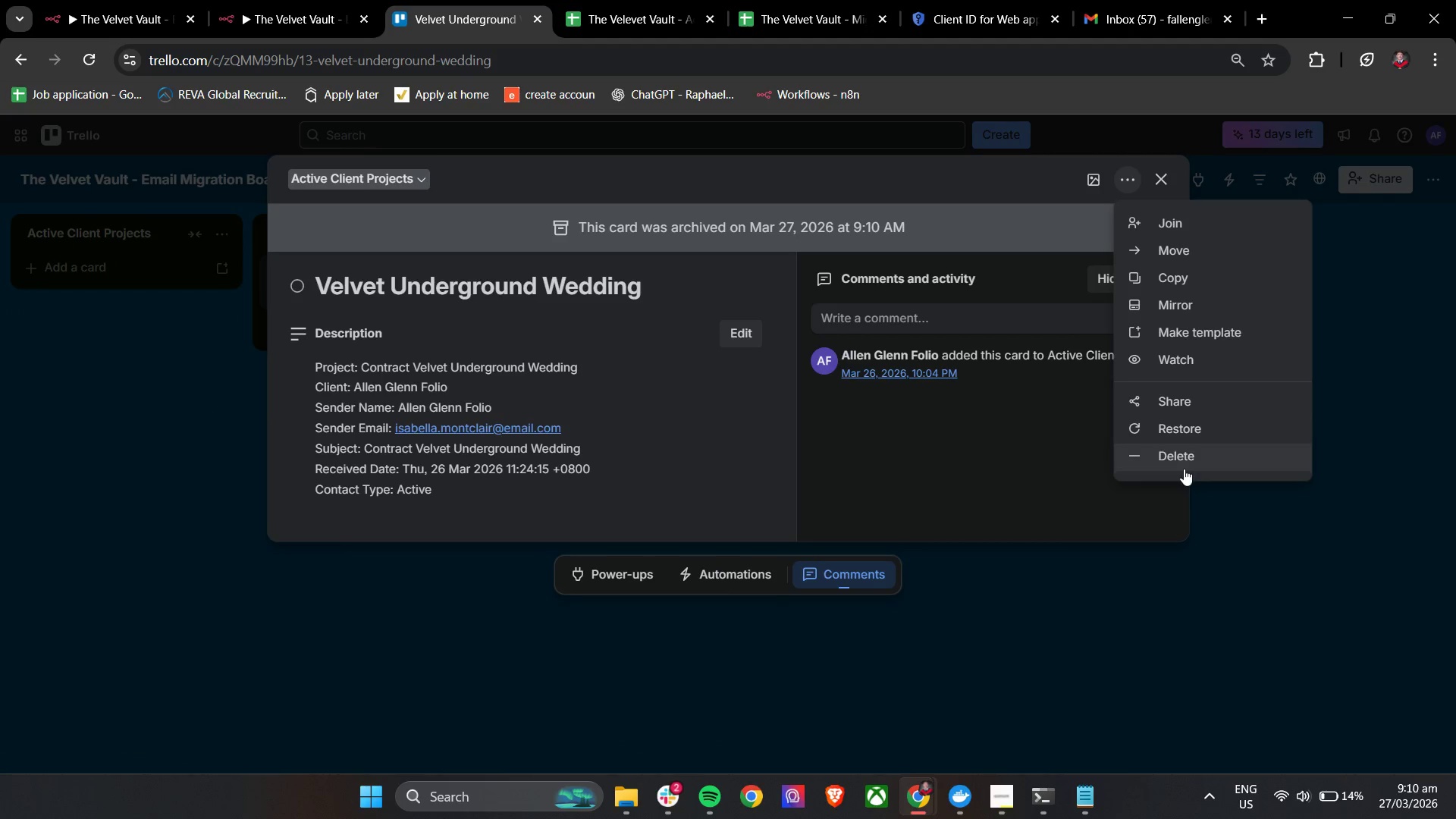 
left_click([1184, 468])
 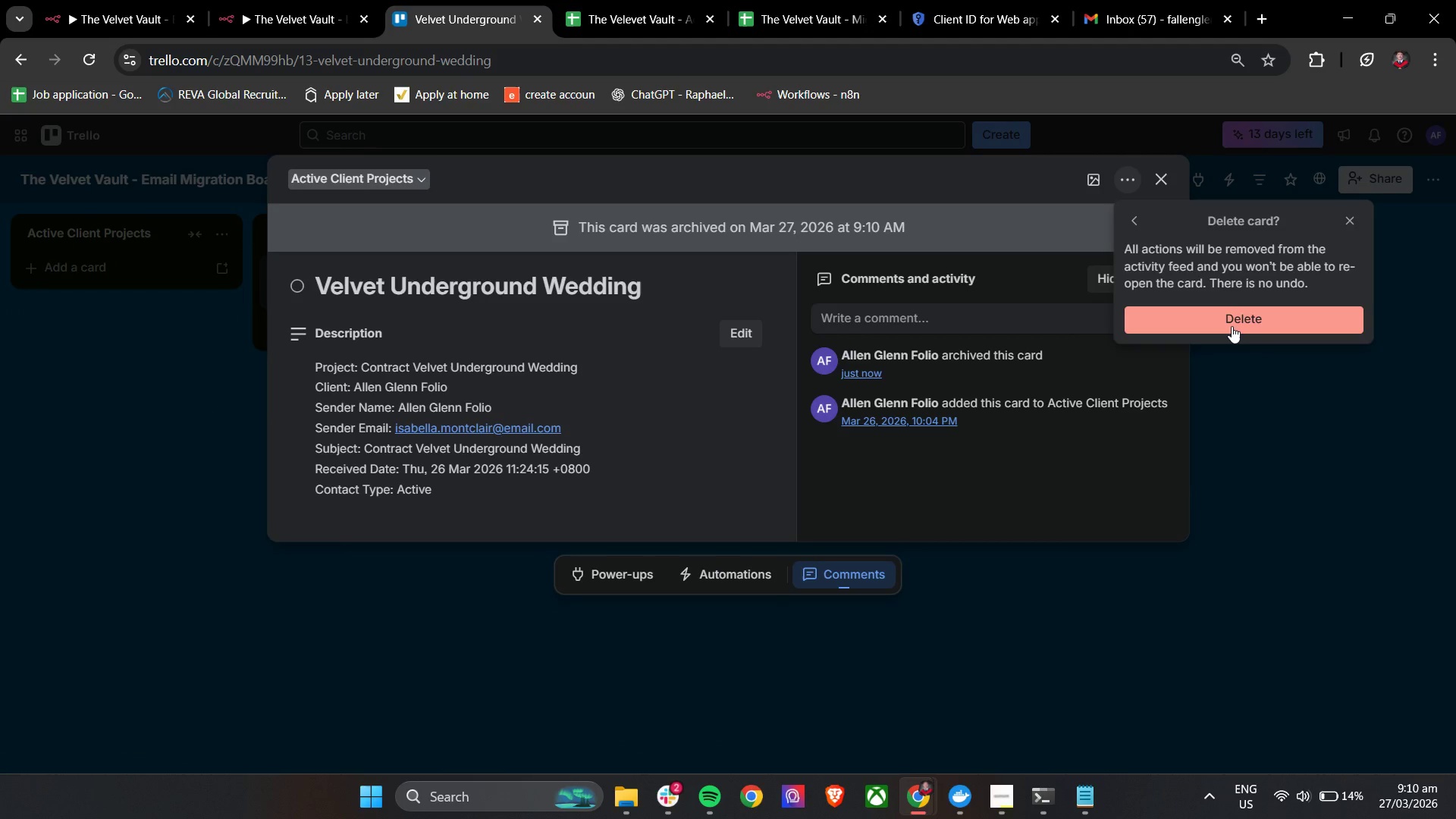 
left_click([1232, 318])
 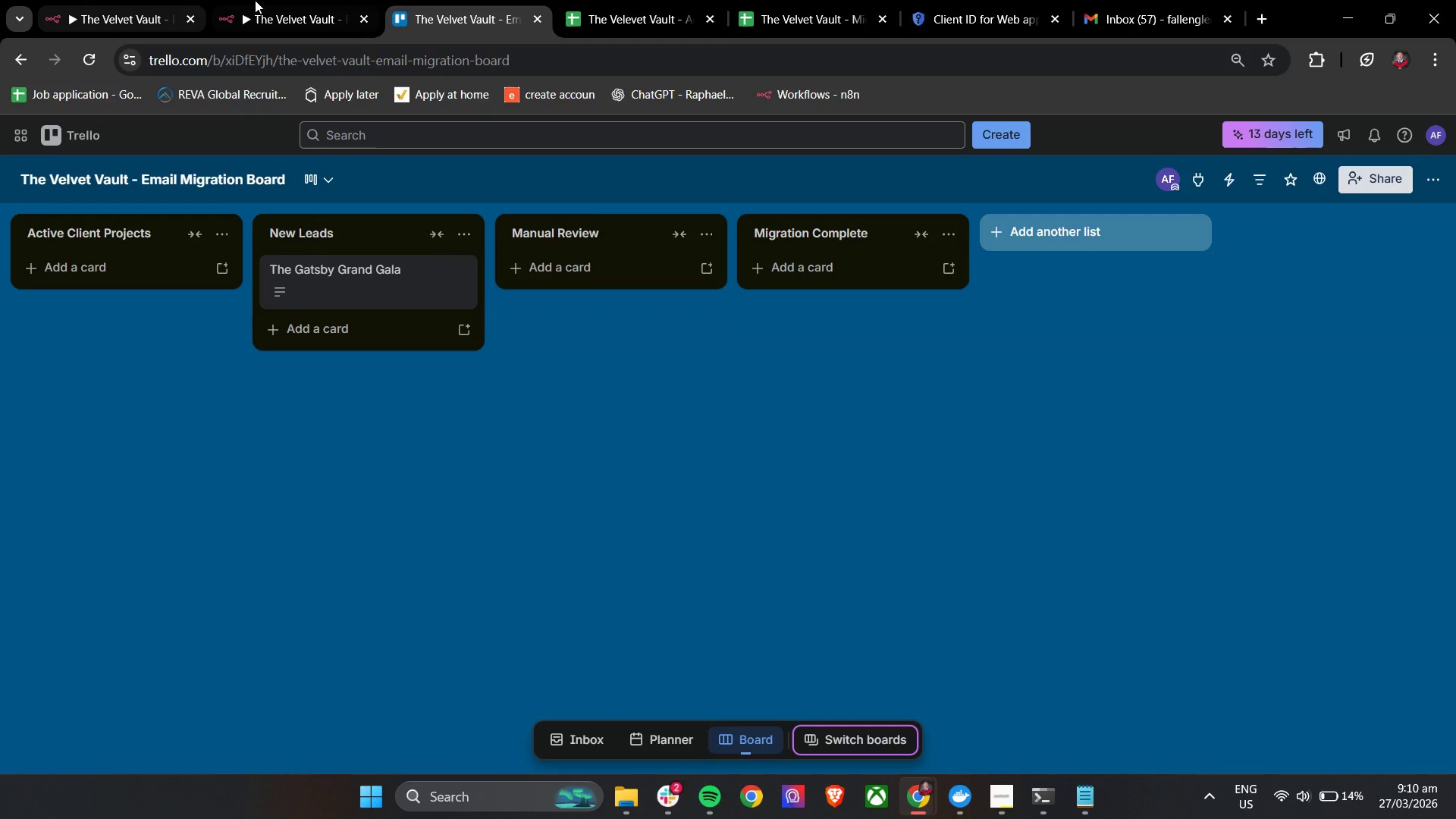 
left_click([261, 0])
 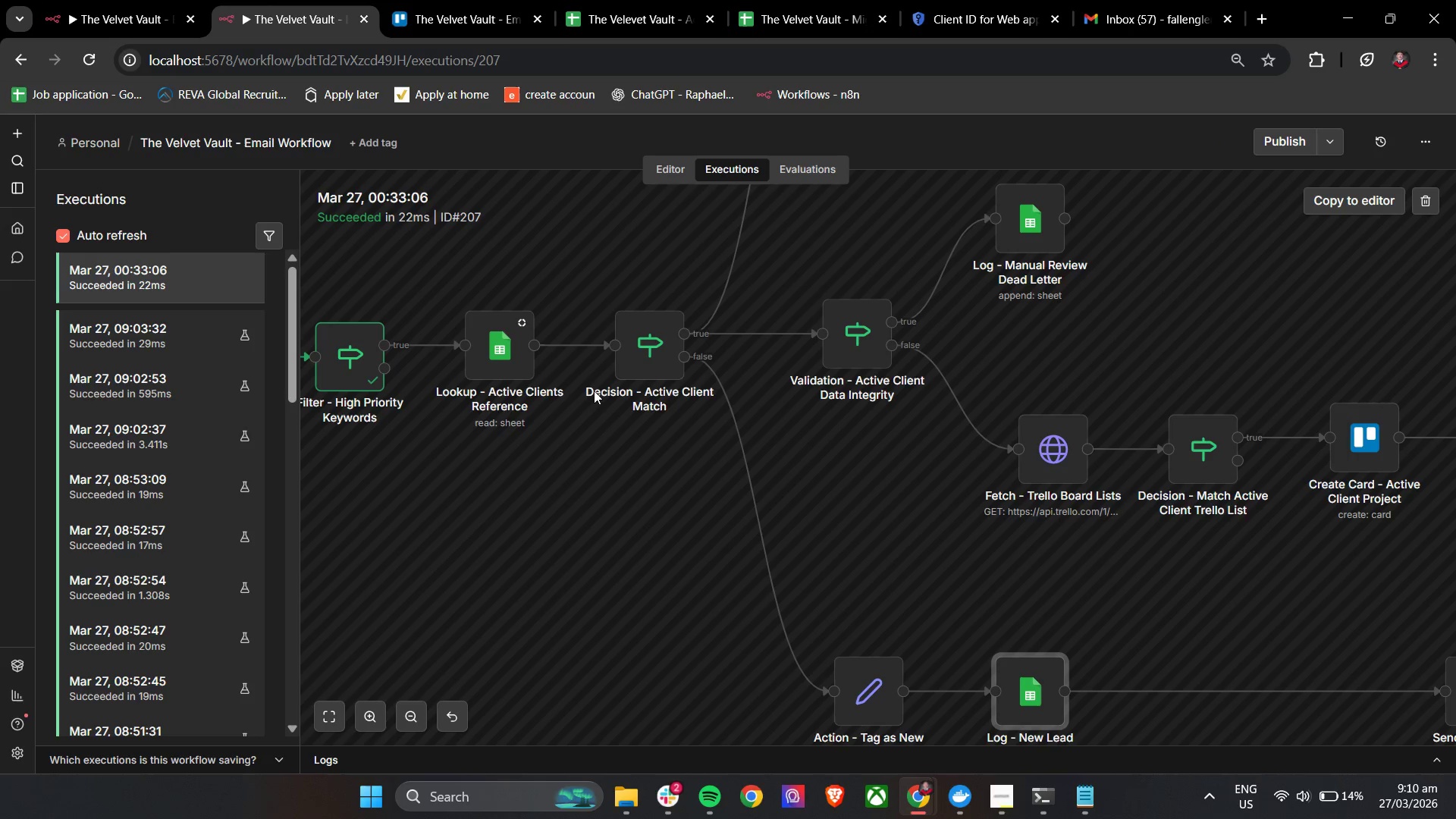 
hold_key(key=ShiftLeft, duration=0.92)
scroll: coordinate [584, 466], scroll_direction: up, amount: 7.0
 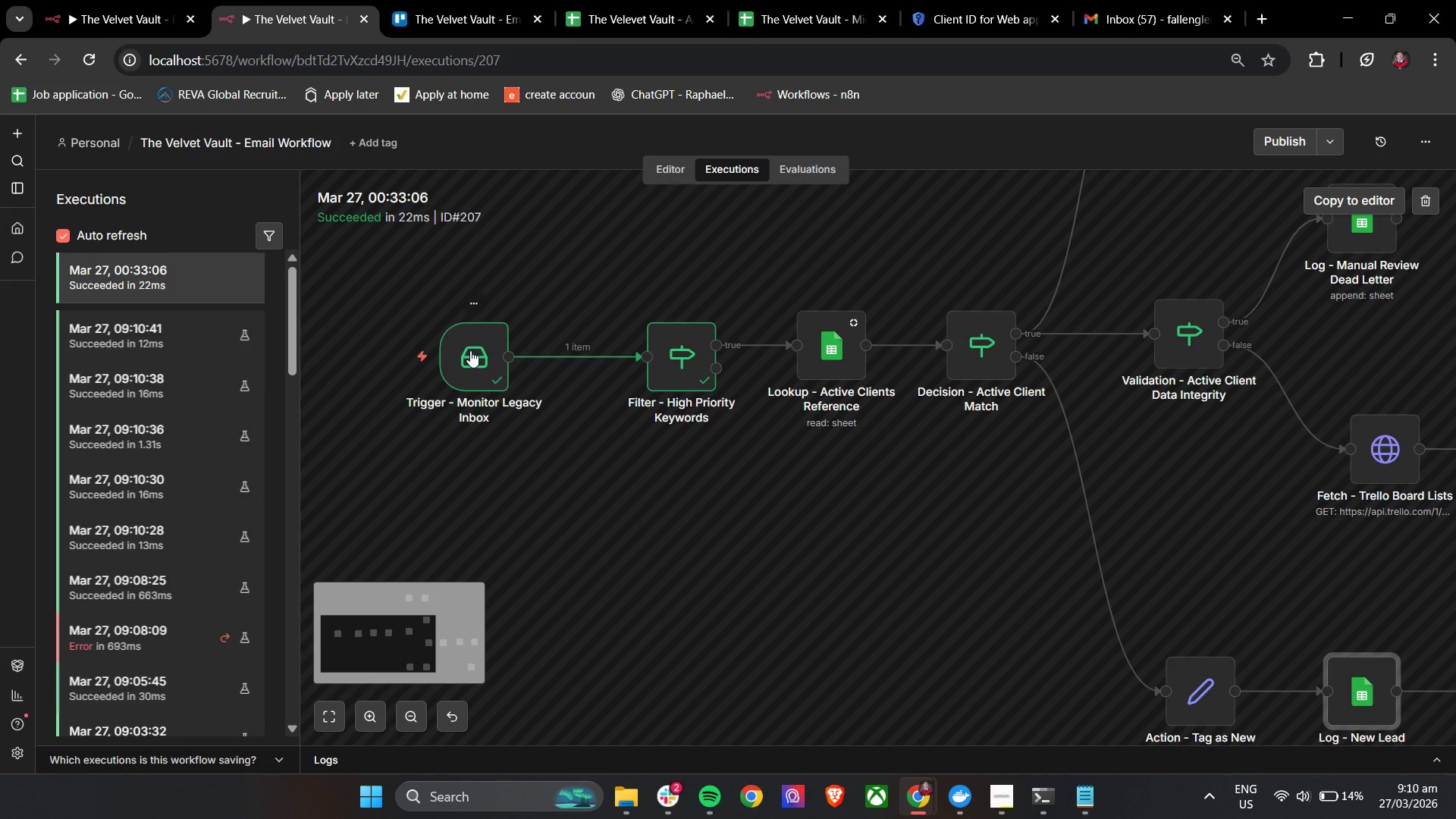 
double_click([470, 350])
 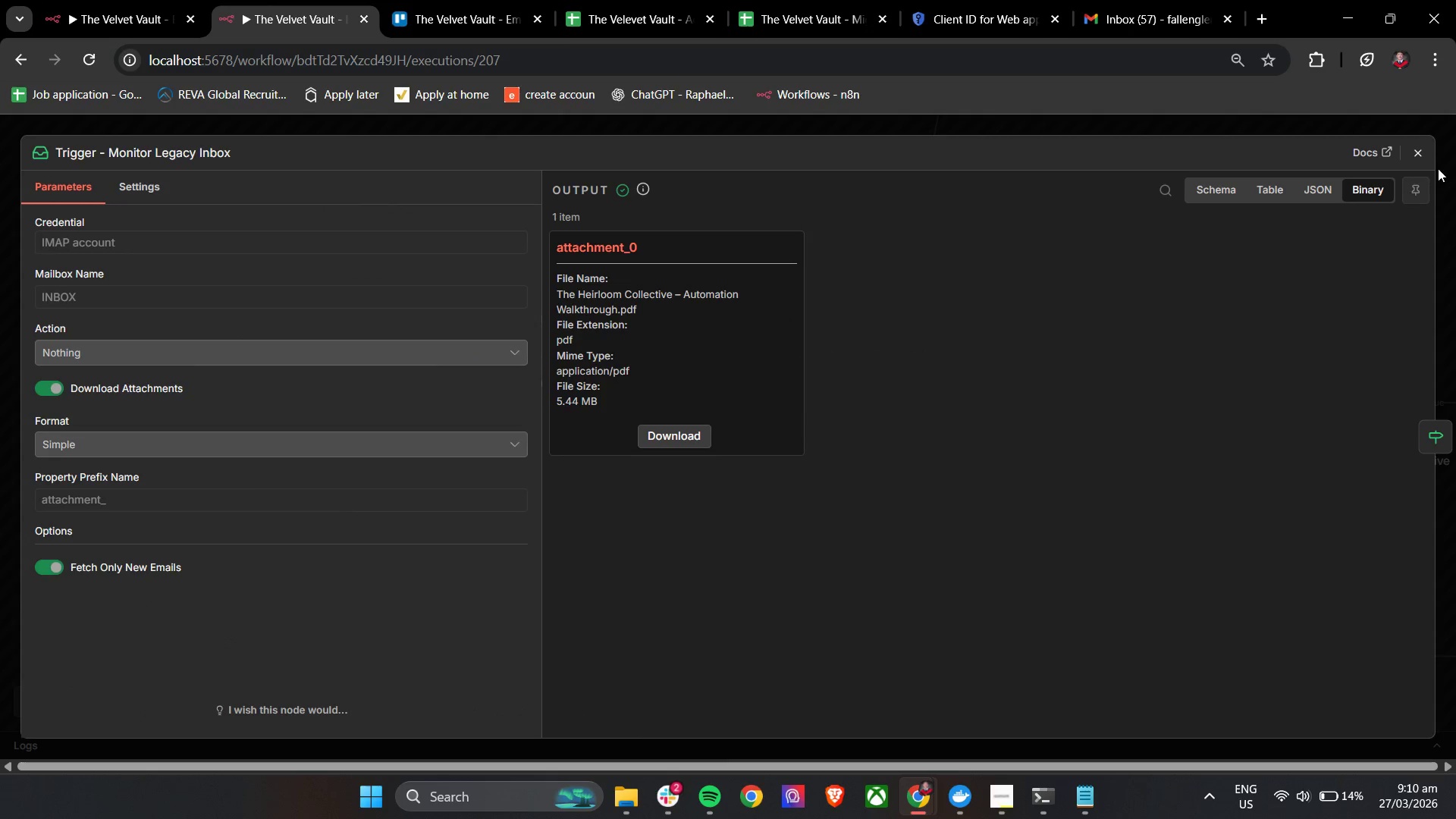 
left_click([1425, 153])
 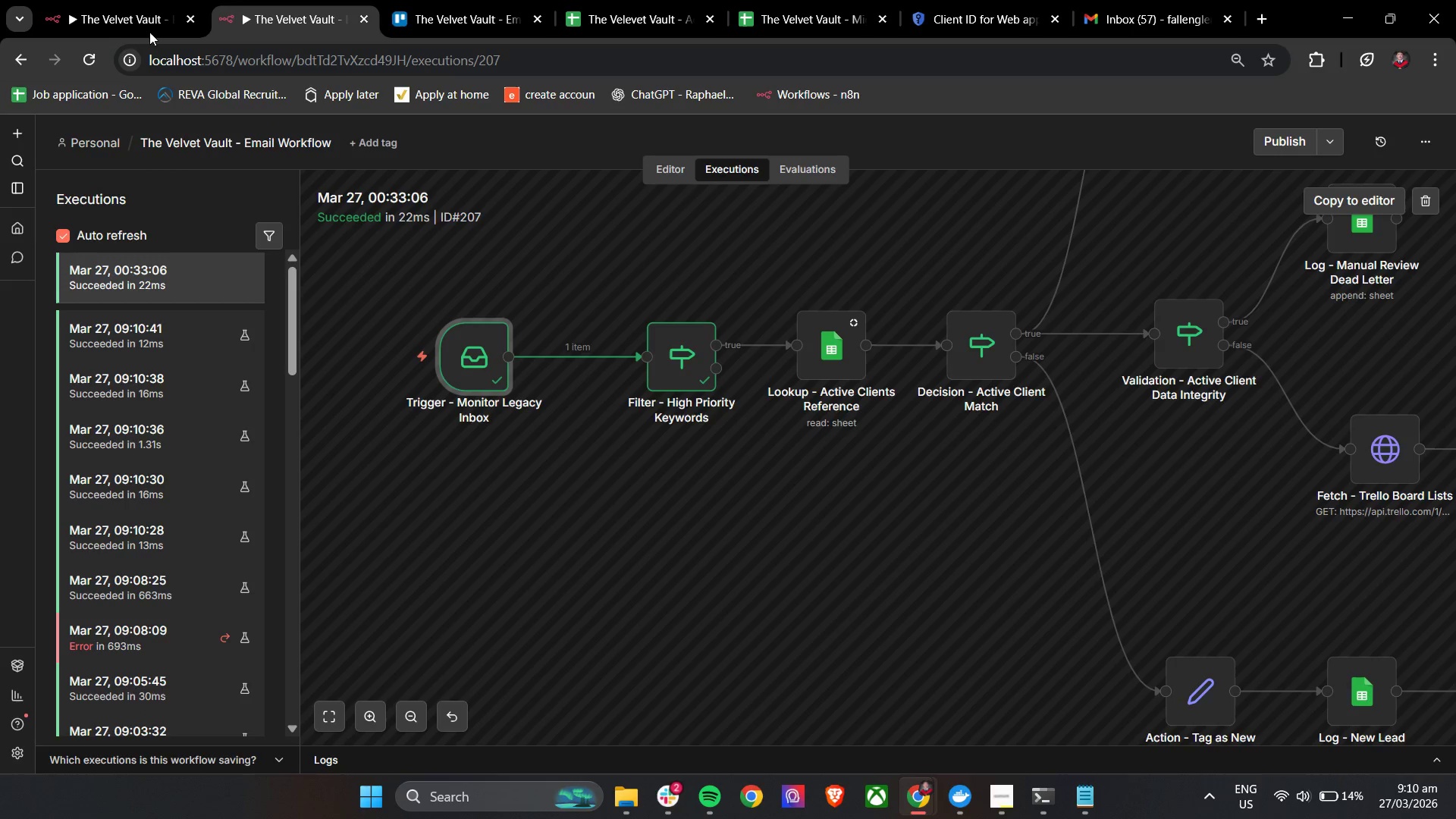 
left_click([117, 0])
 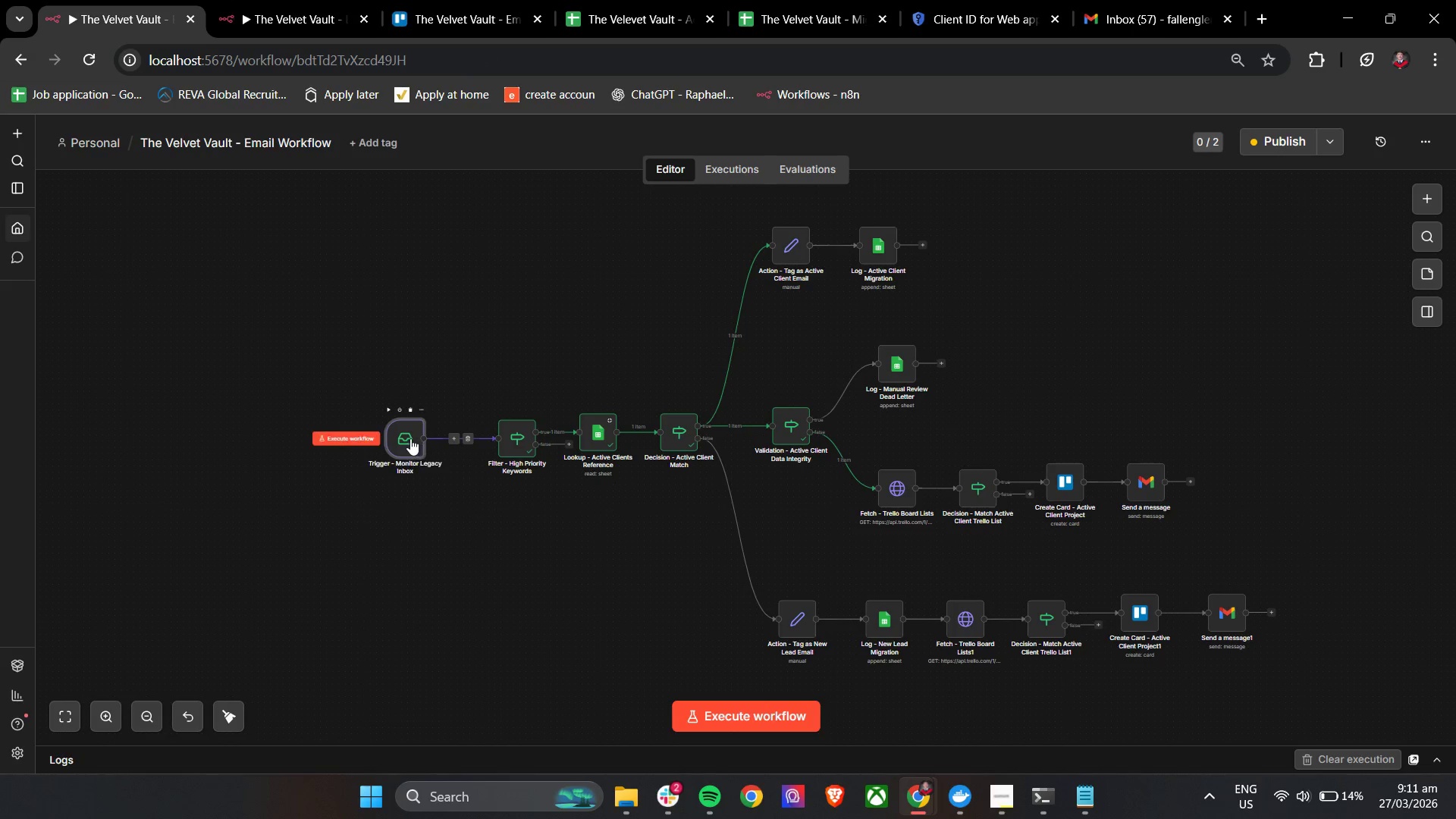 
double_click([410, 438])
 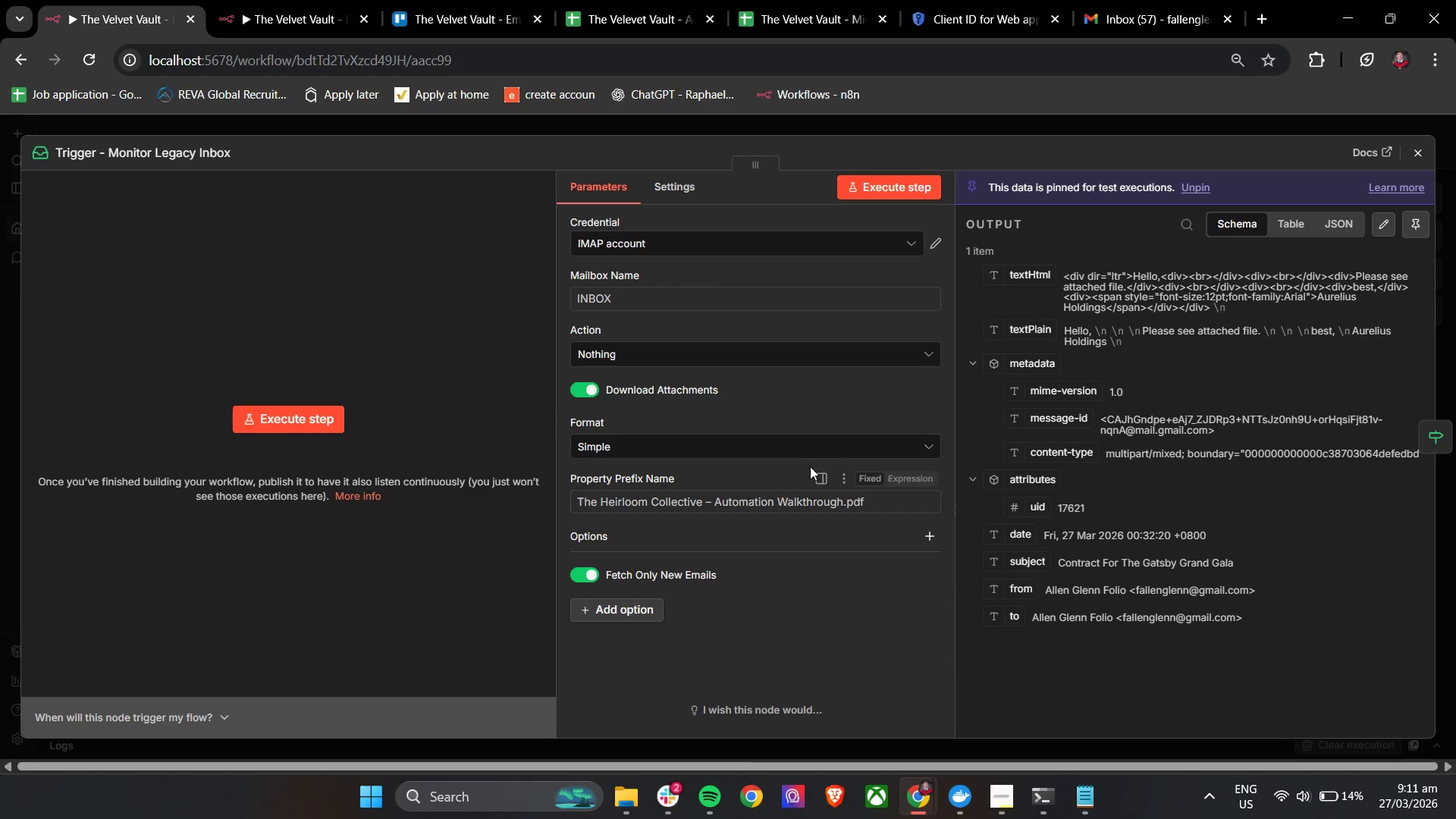 
left_click([294, 0])
 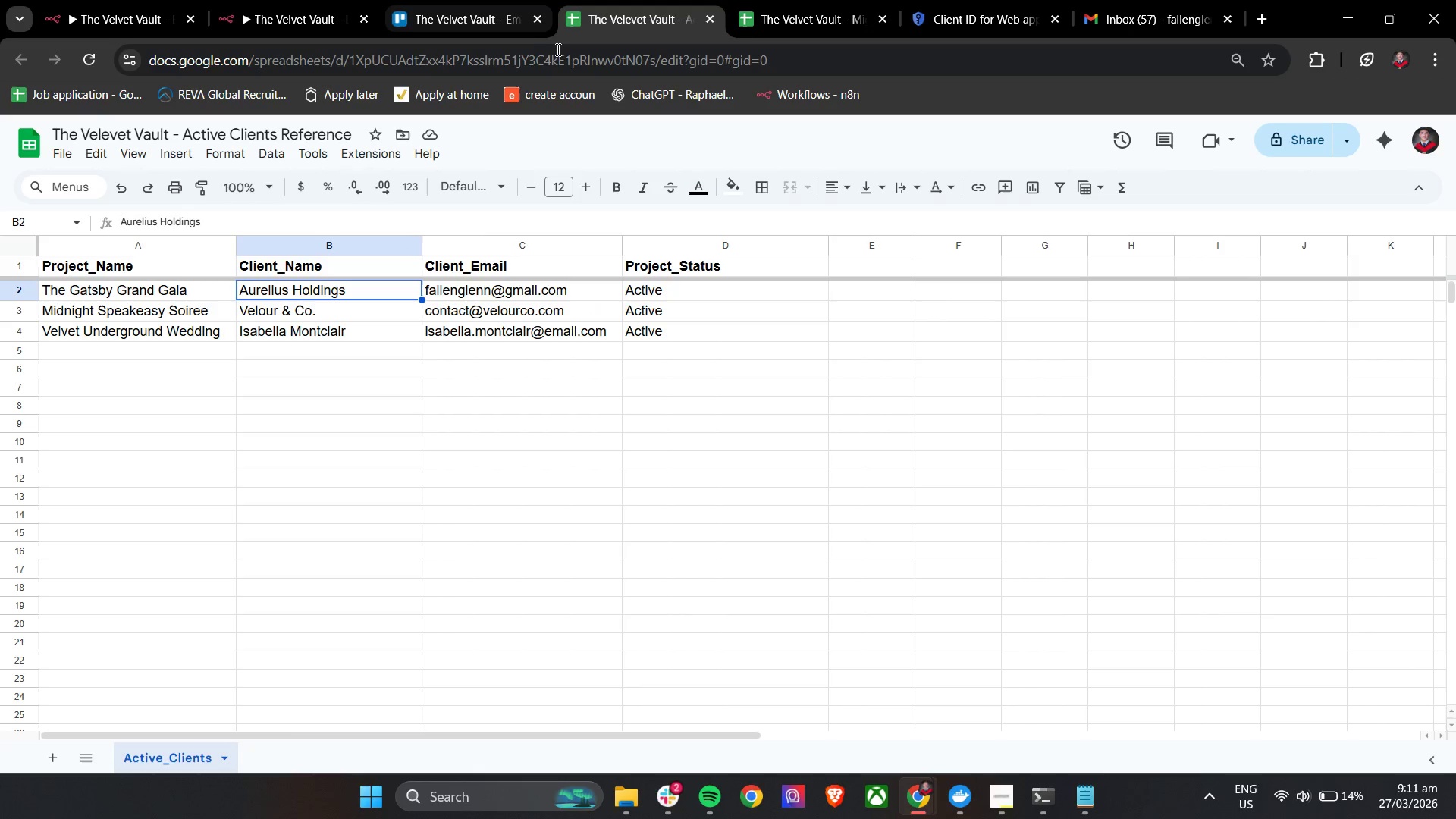 
wait(6.03)
 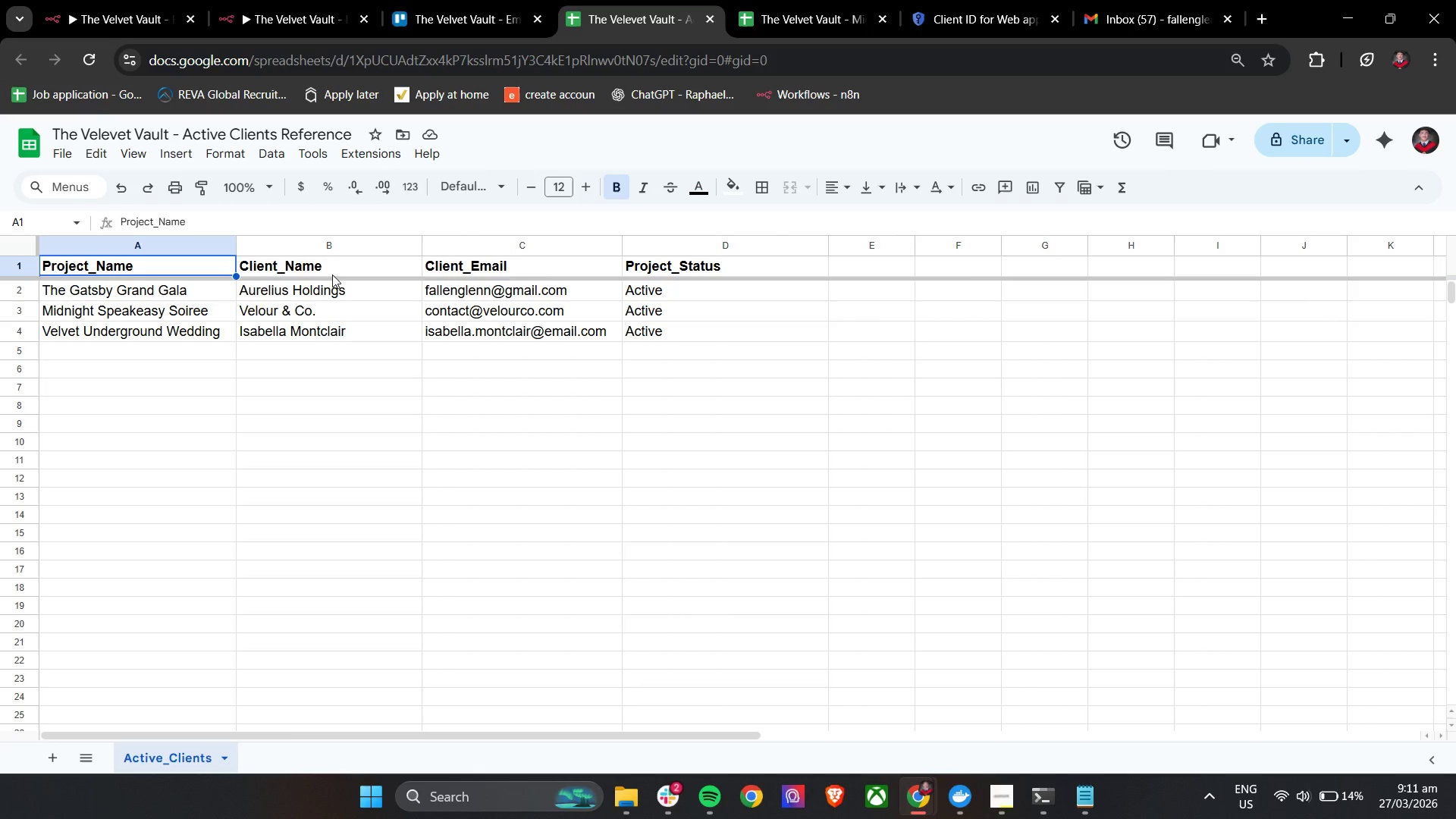 
left_click([795, 0])
 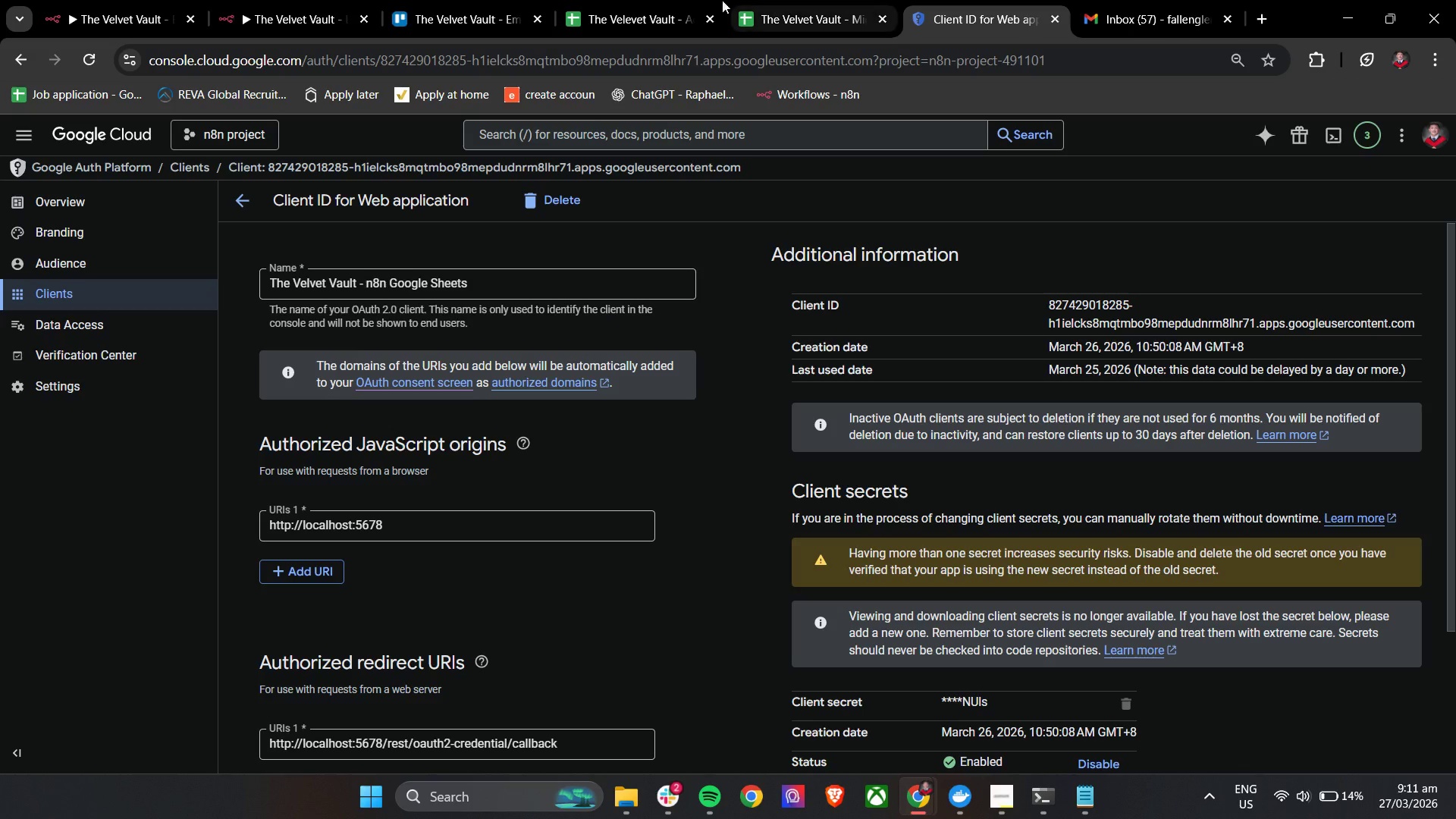 
left_click([440, 0])
 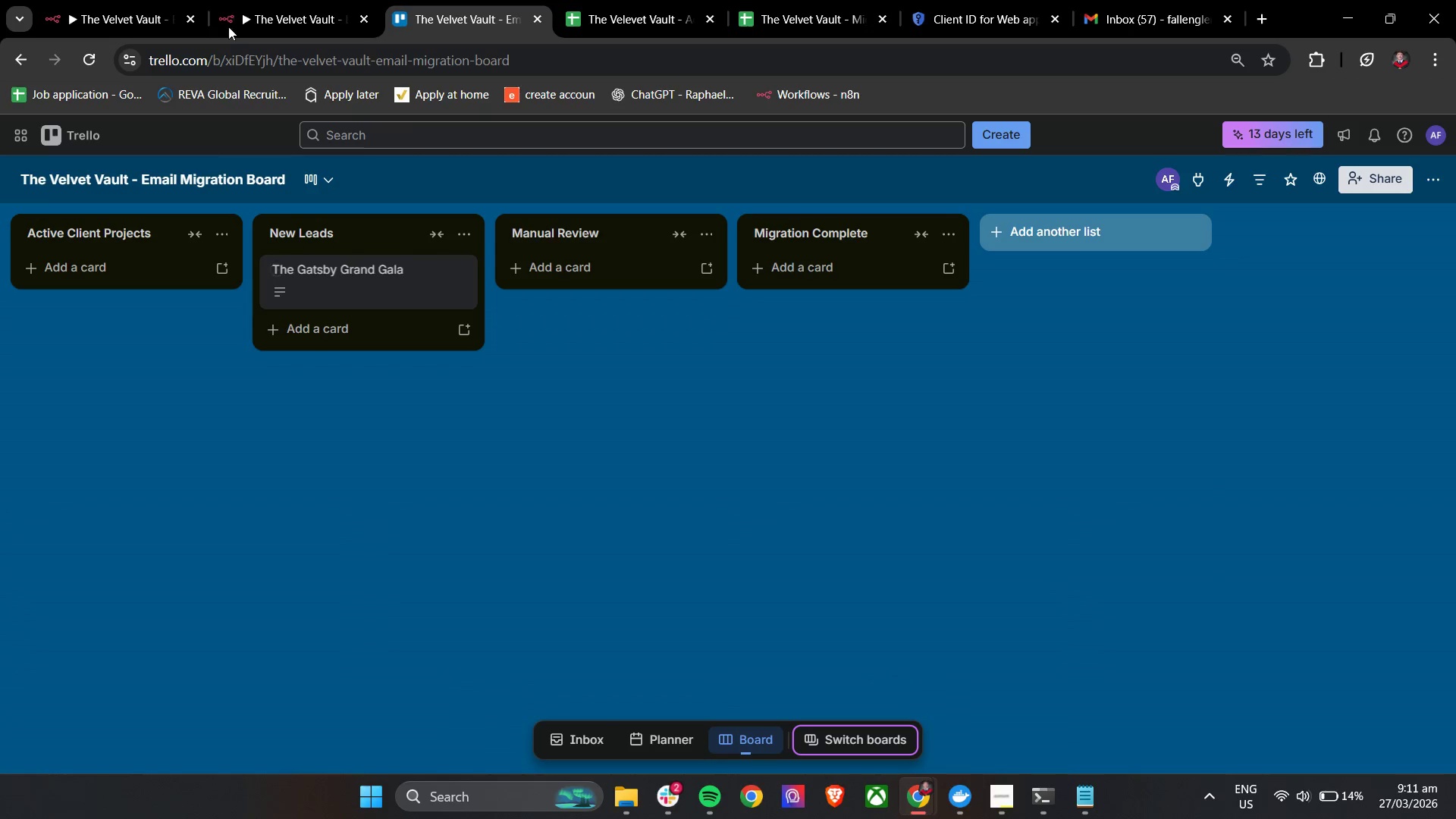 
left_click([301, 0])
 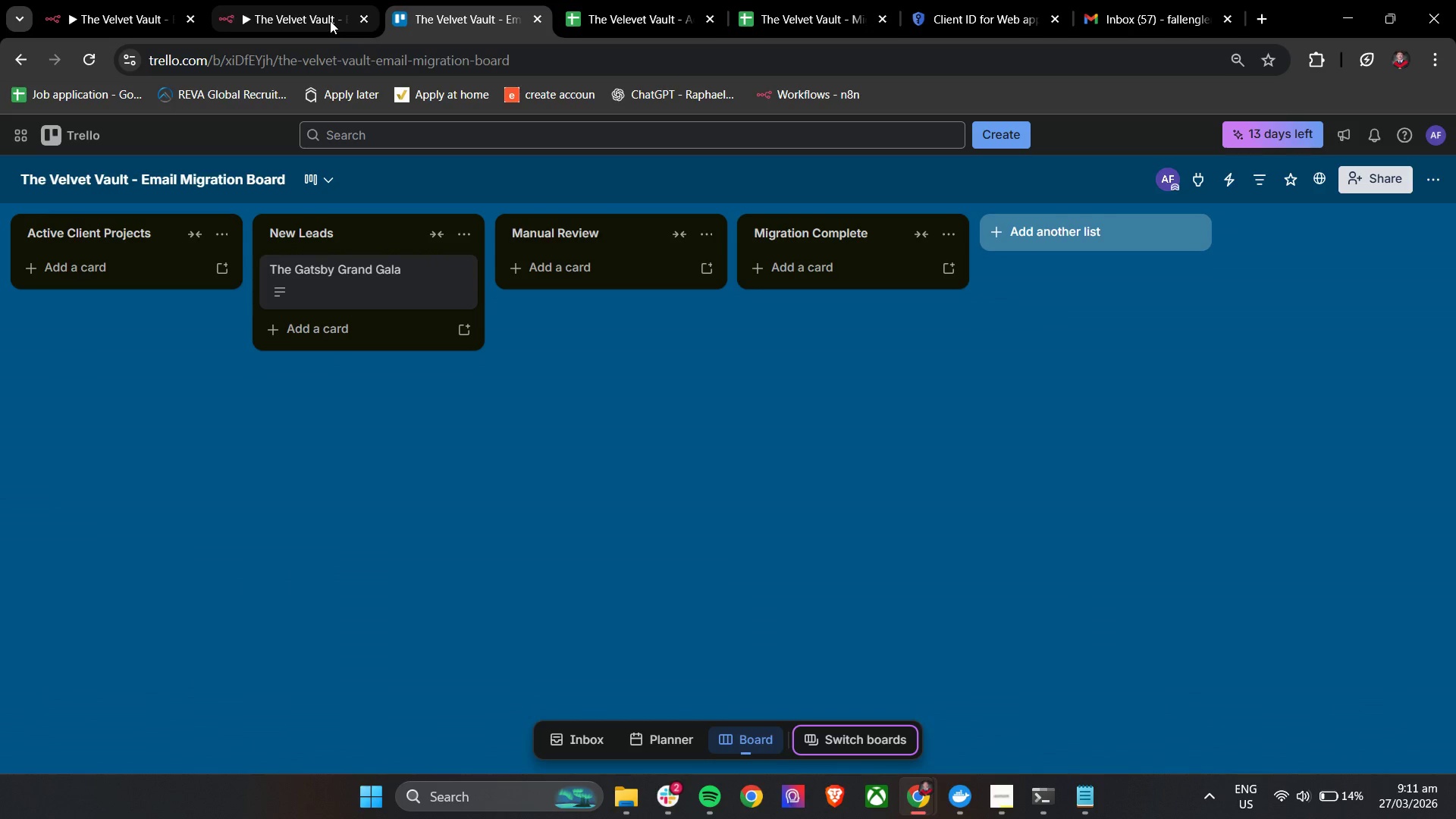 
left_click([604, 0])
 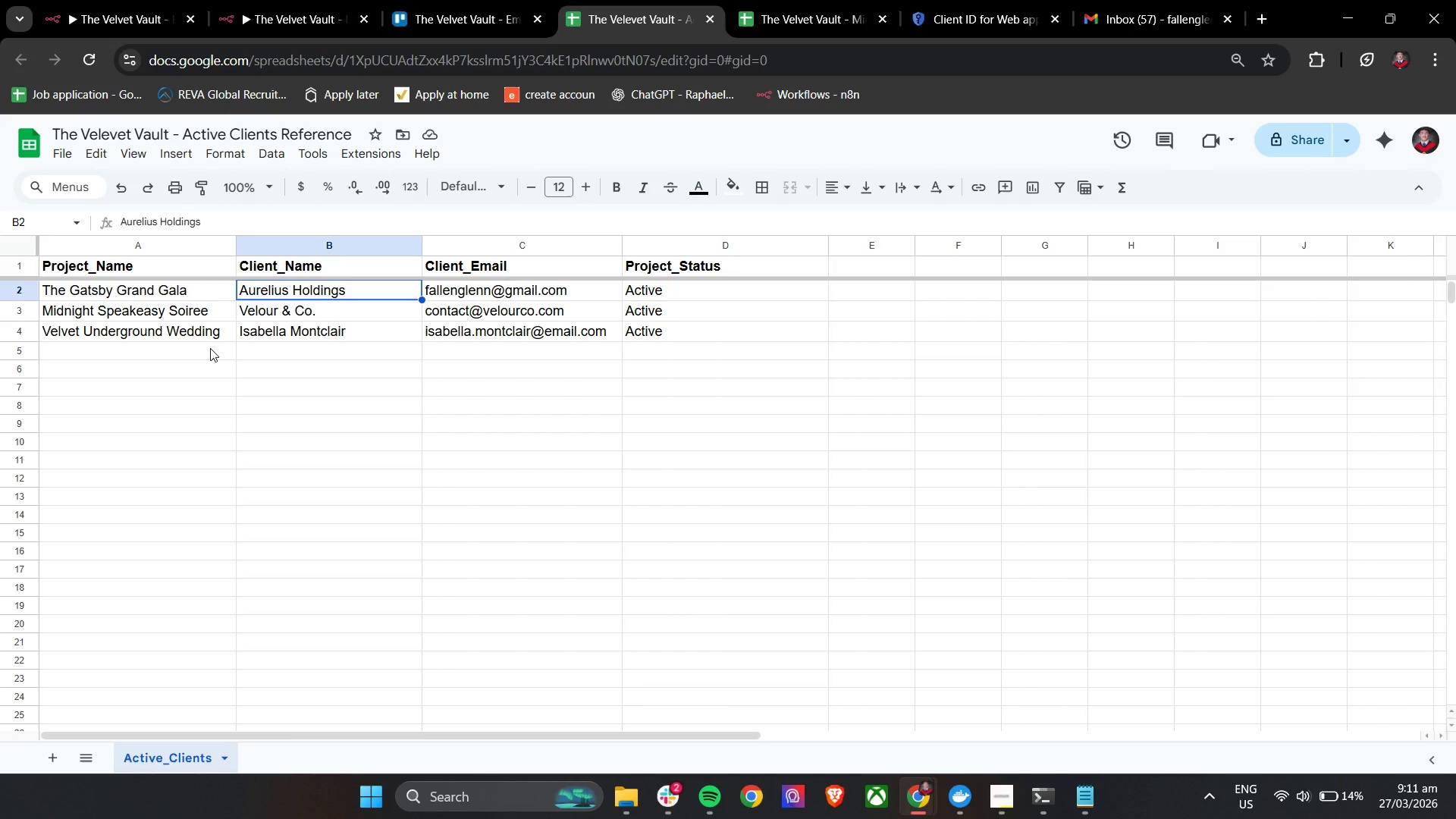 
wait(5.08)
 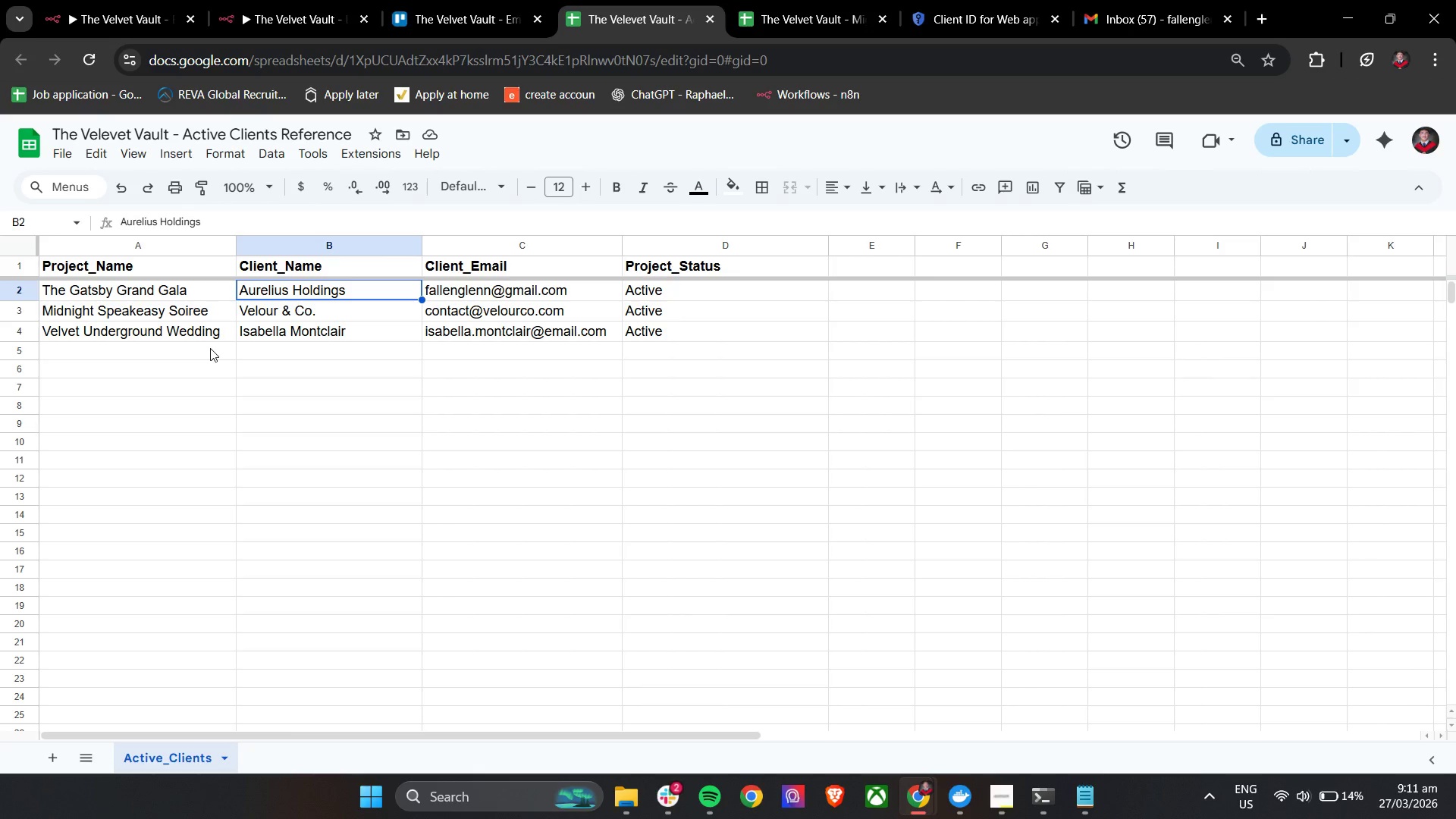 
left_click([196, 333])
 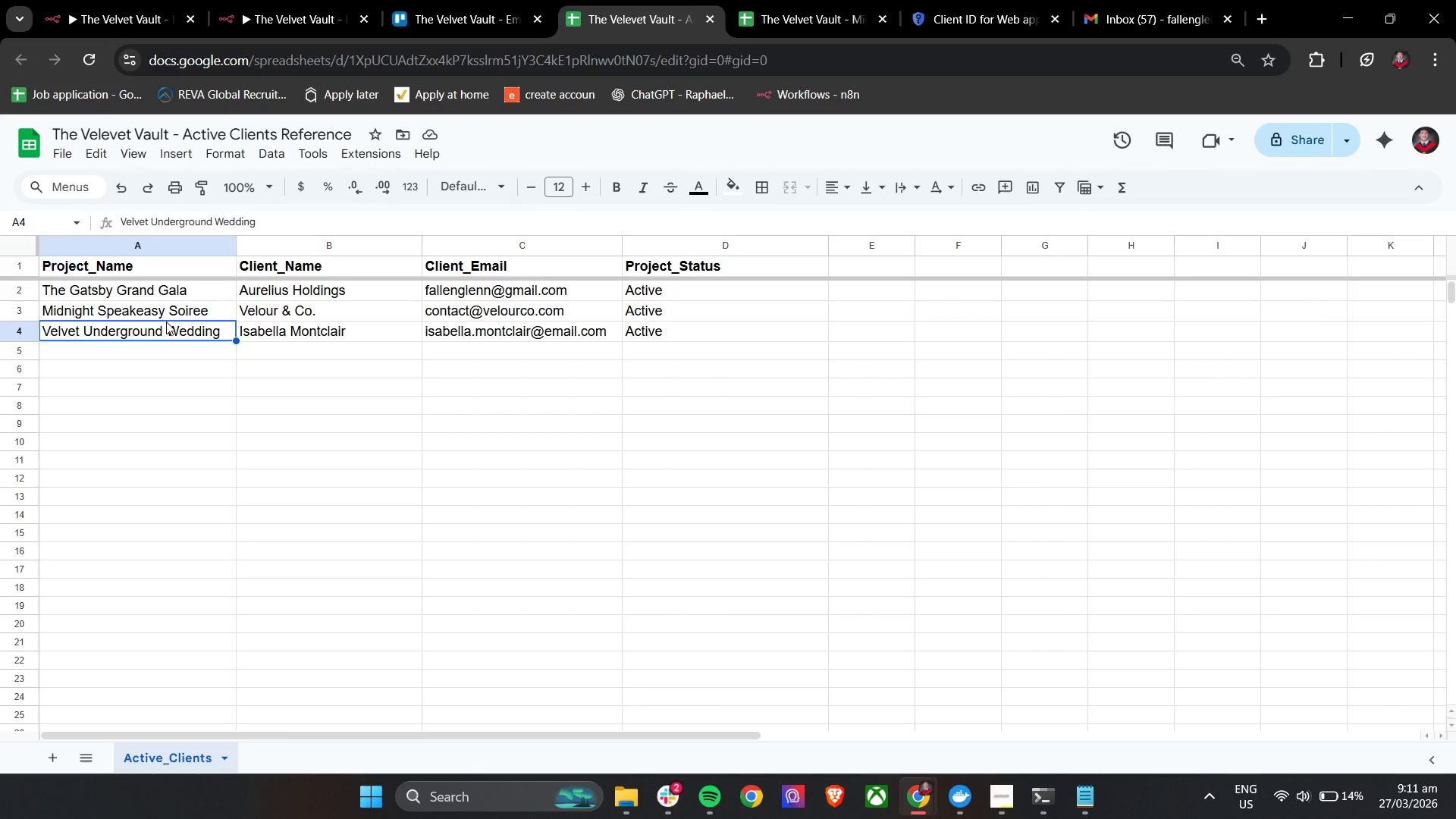 
key(Control+C)
 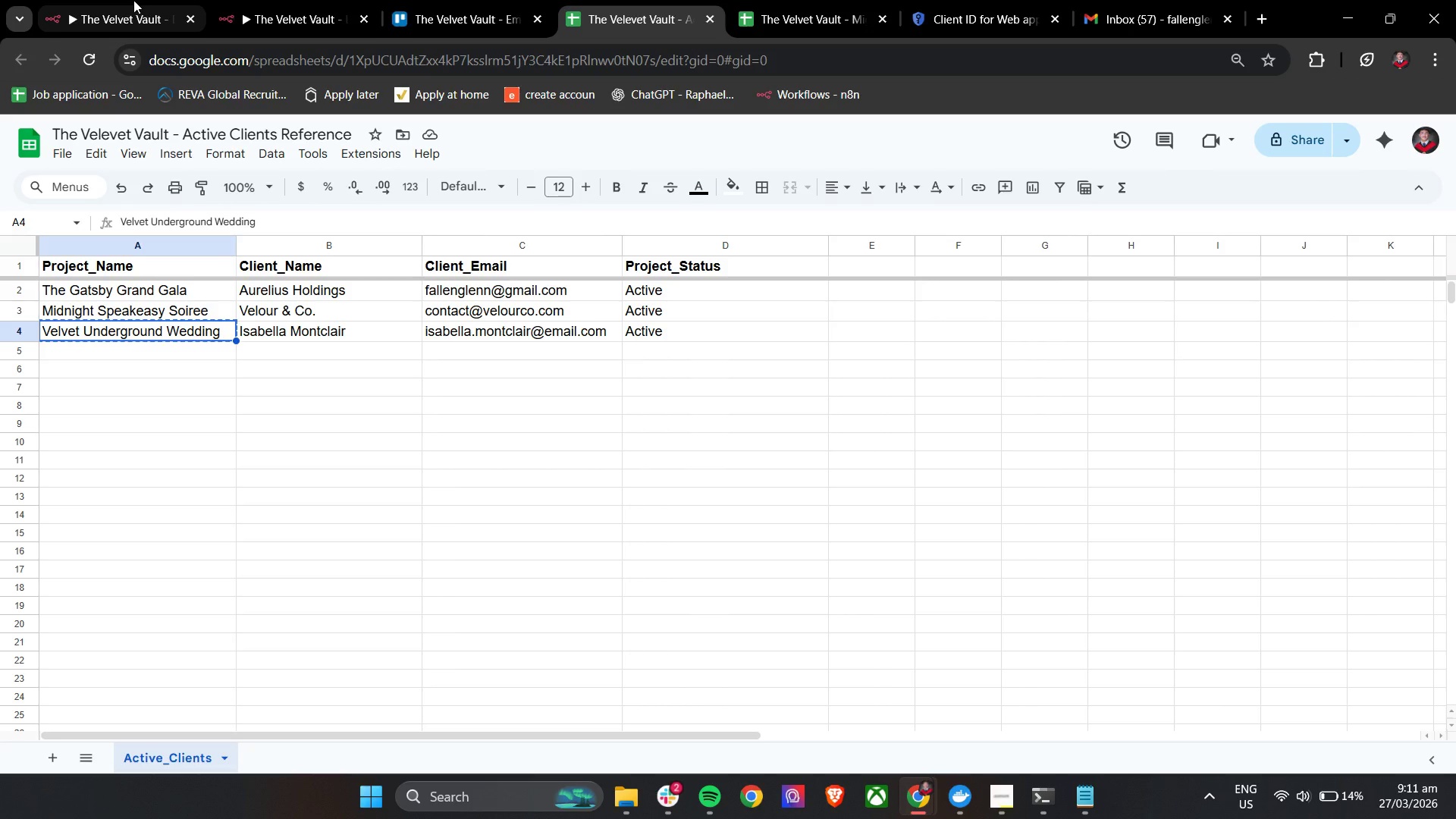 
left_click([133, 0])
 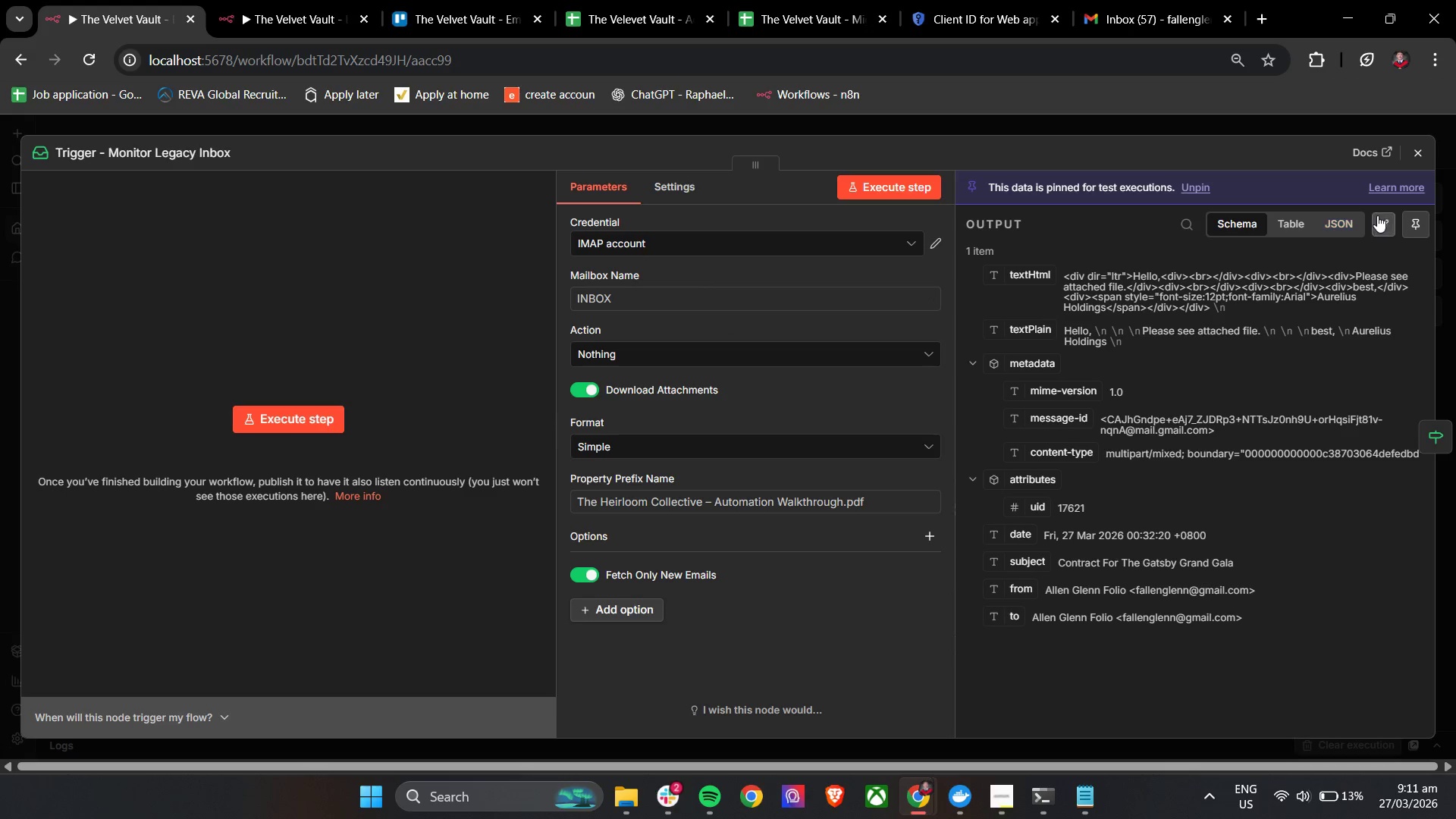 
left_click([1385, 225])
 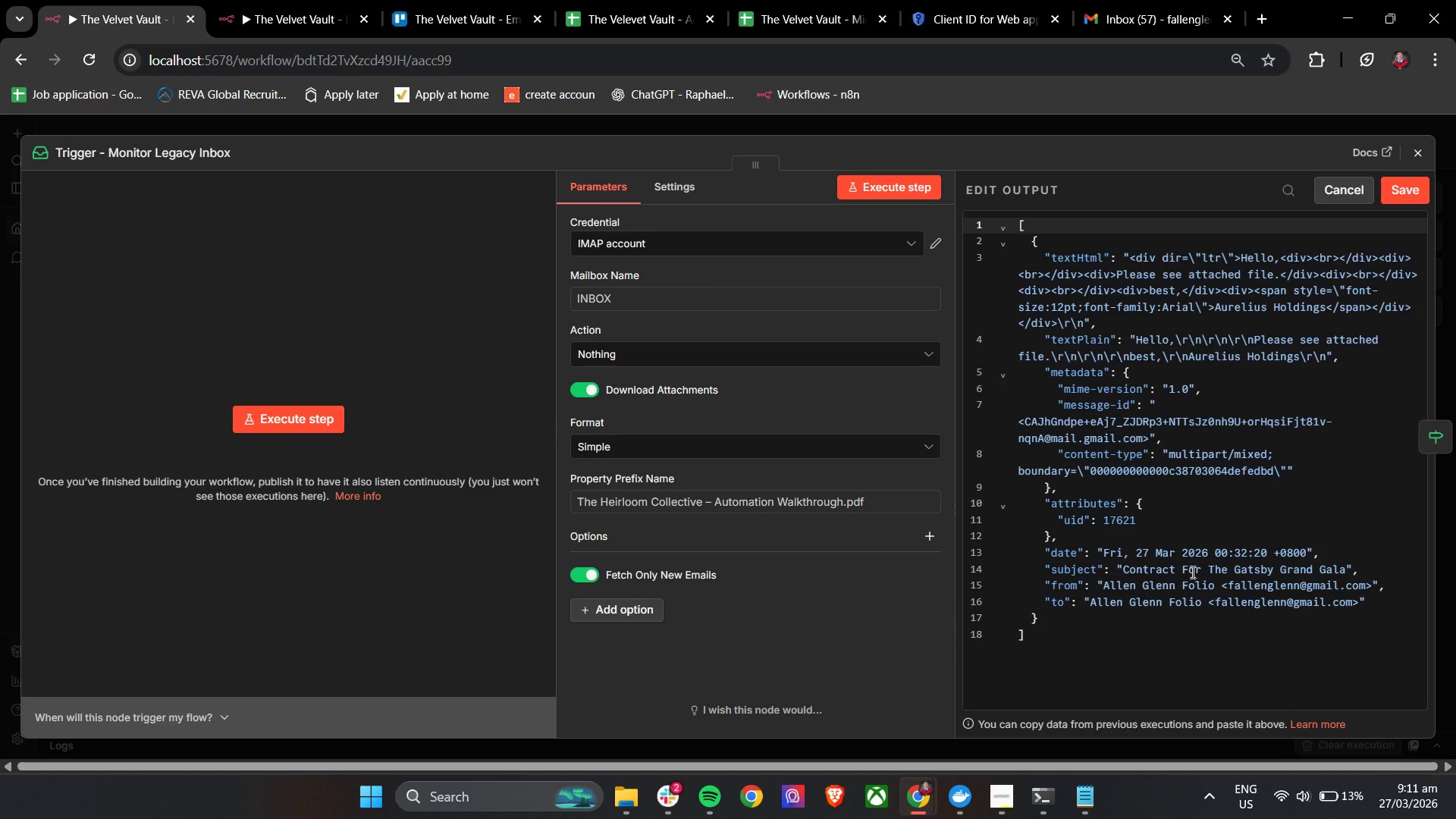 
left_click_drag(start_coordinate=[1208, 568], to_coordinate=[1344, 567])
 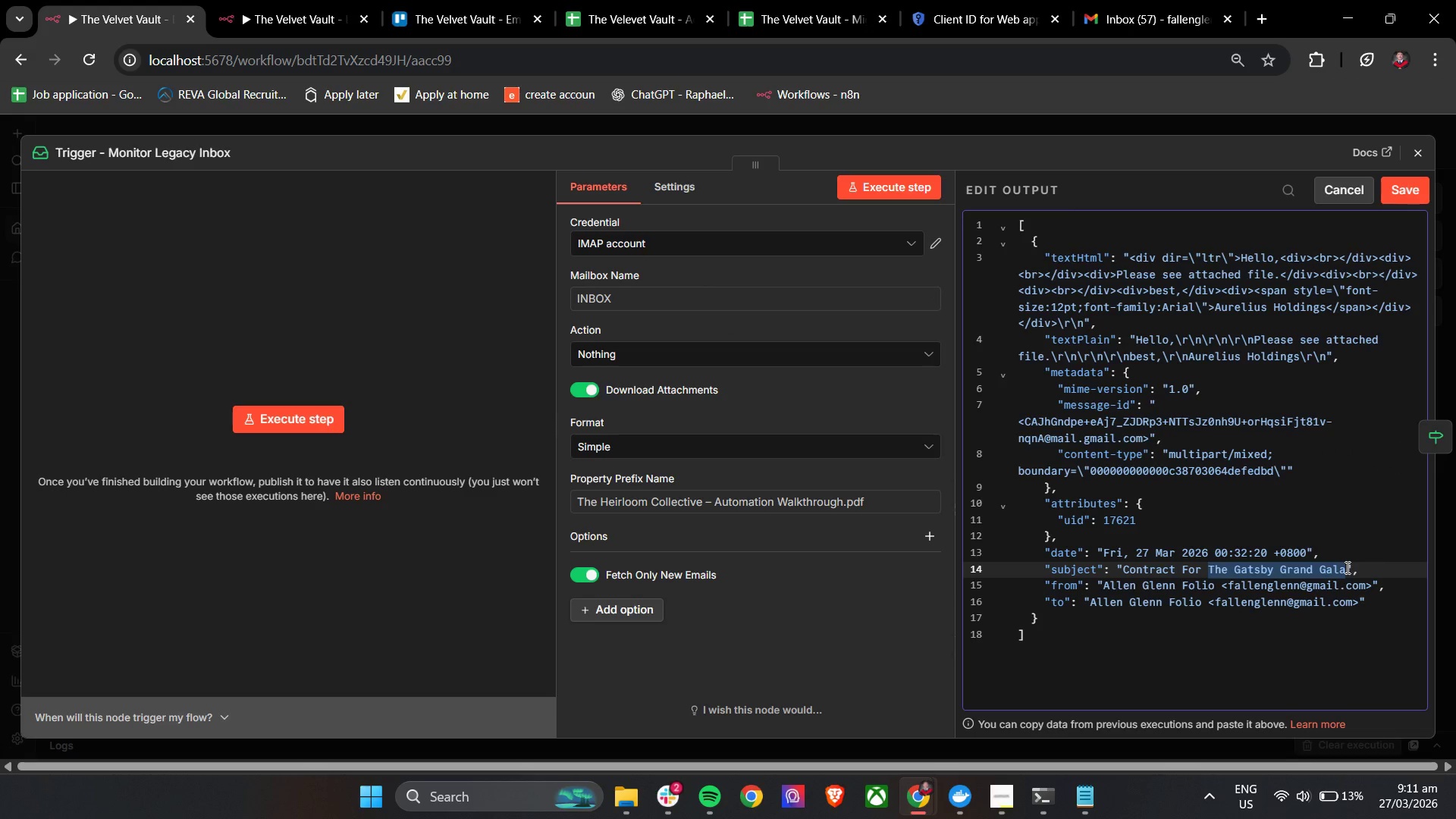 
key(Control+V)
 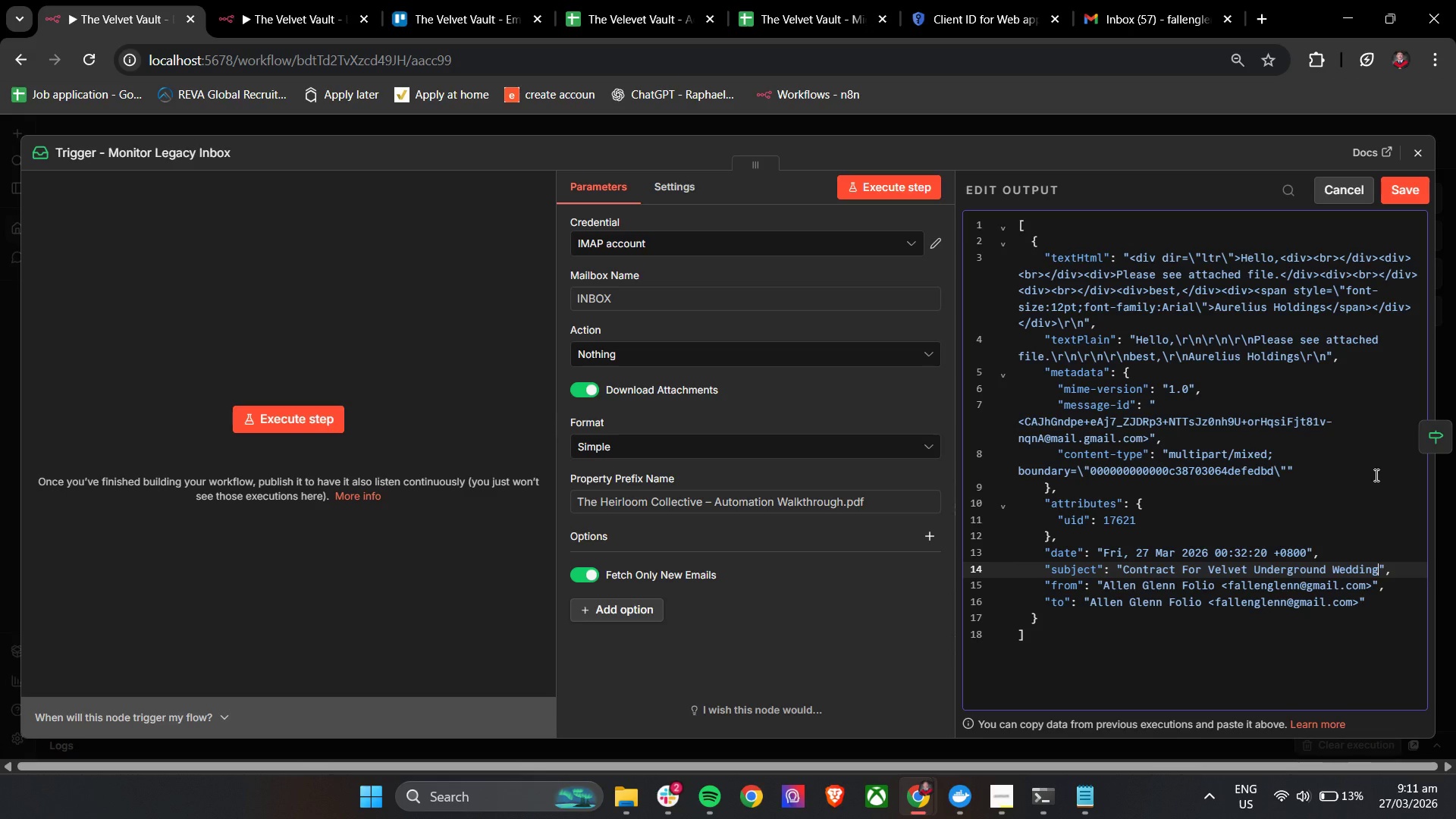 
left_click([1396, 195])
 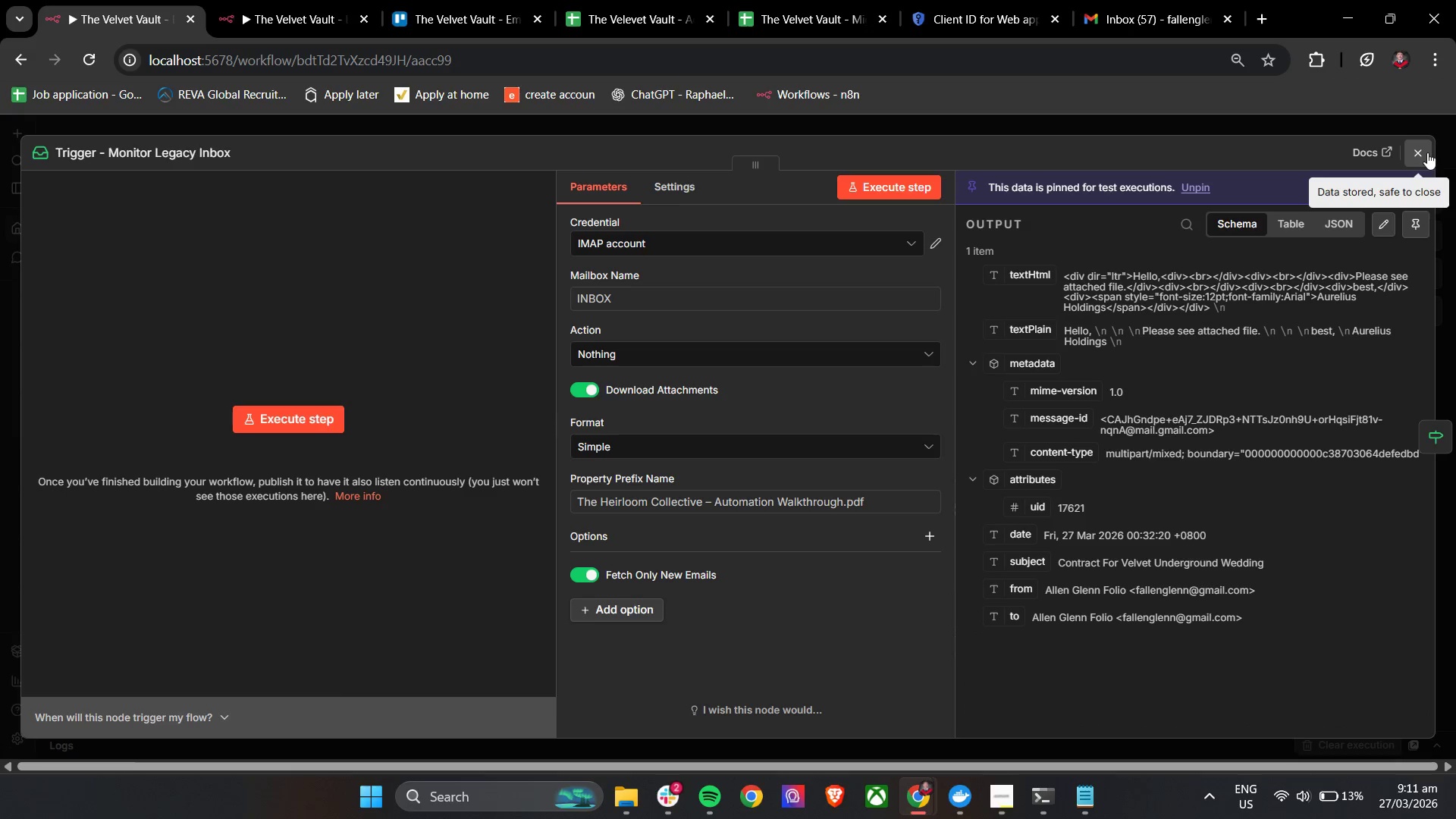 
left_click([1426, 151])
 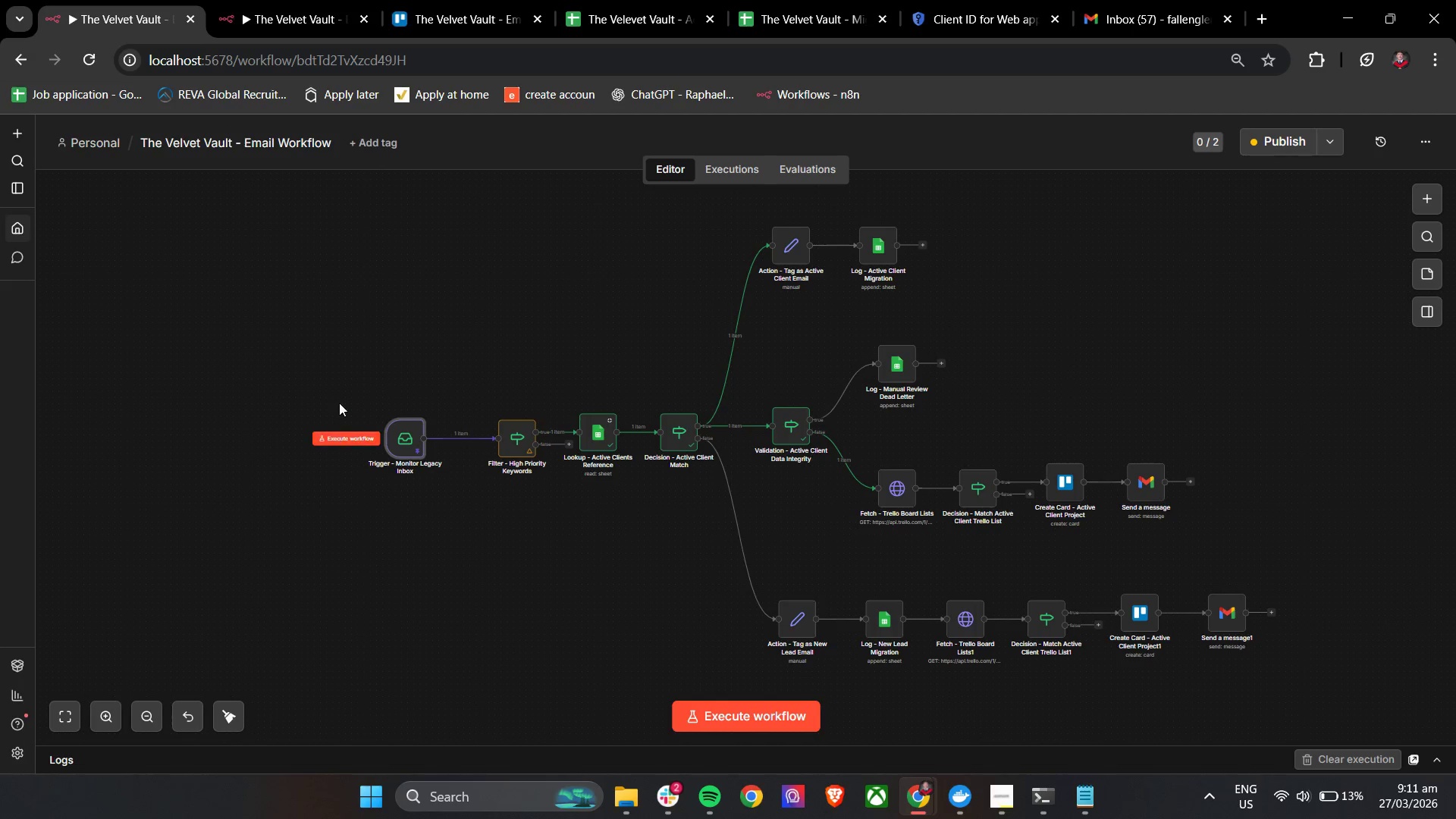 
left_click([388, 408])
 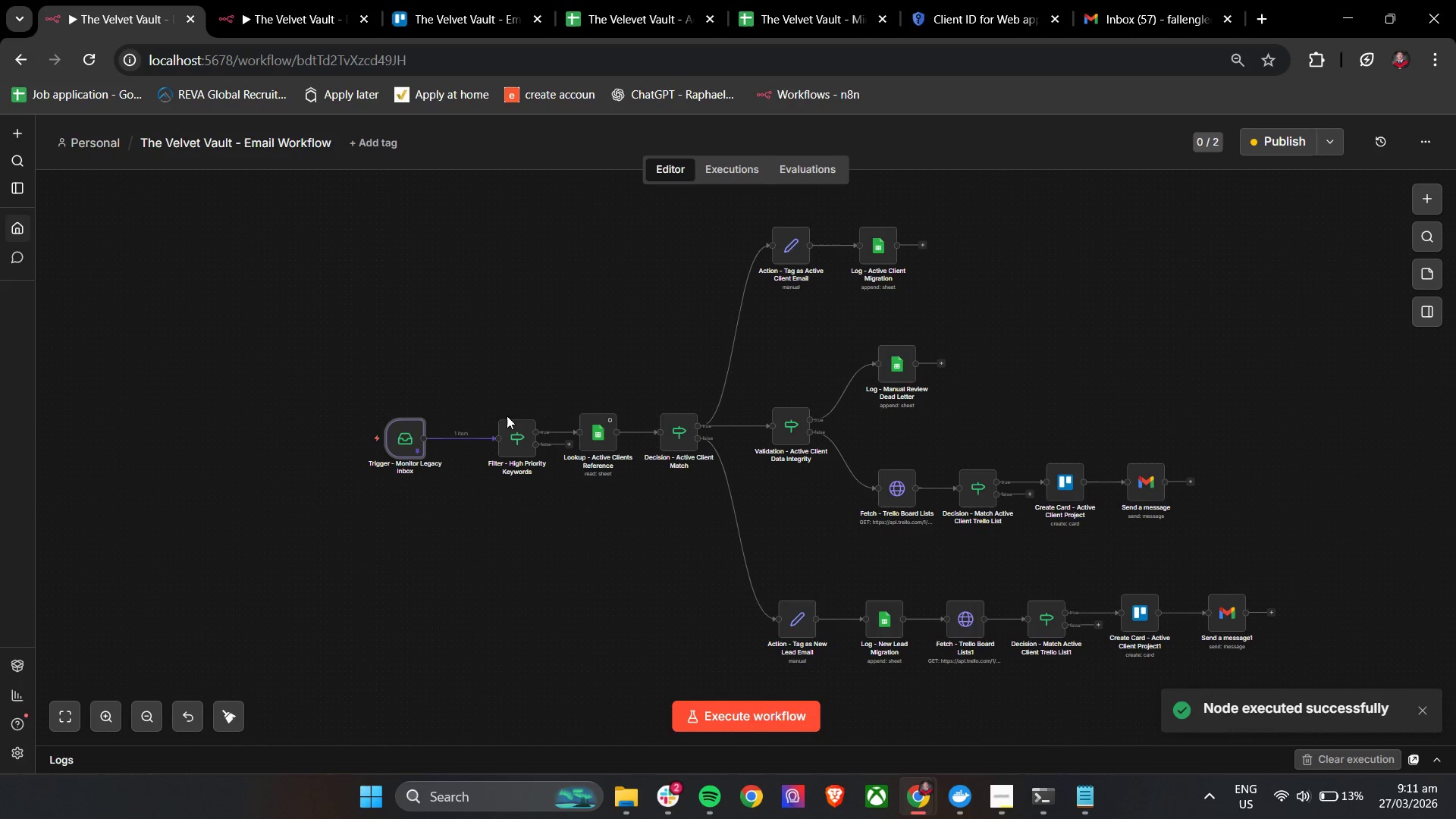 
left_click([502, 409])
 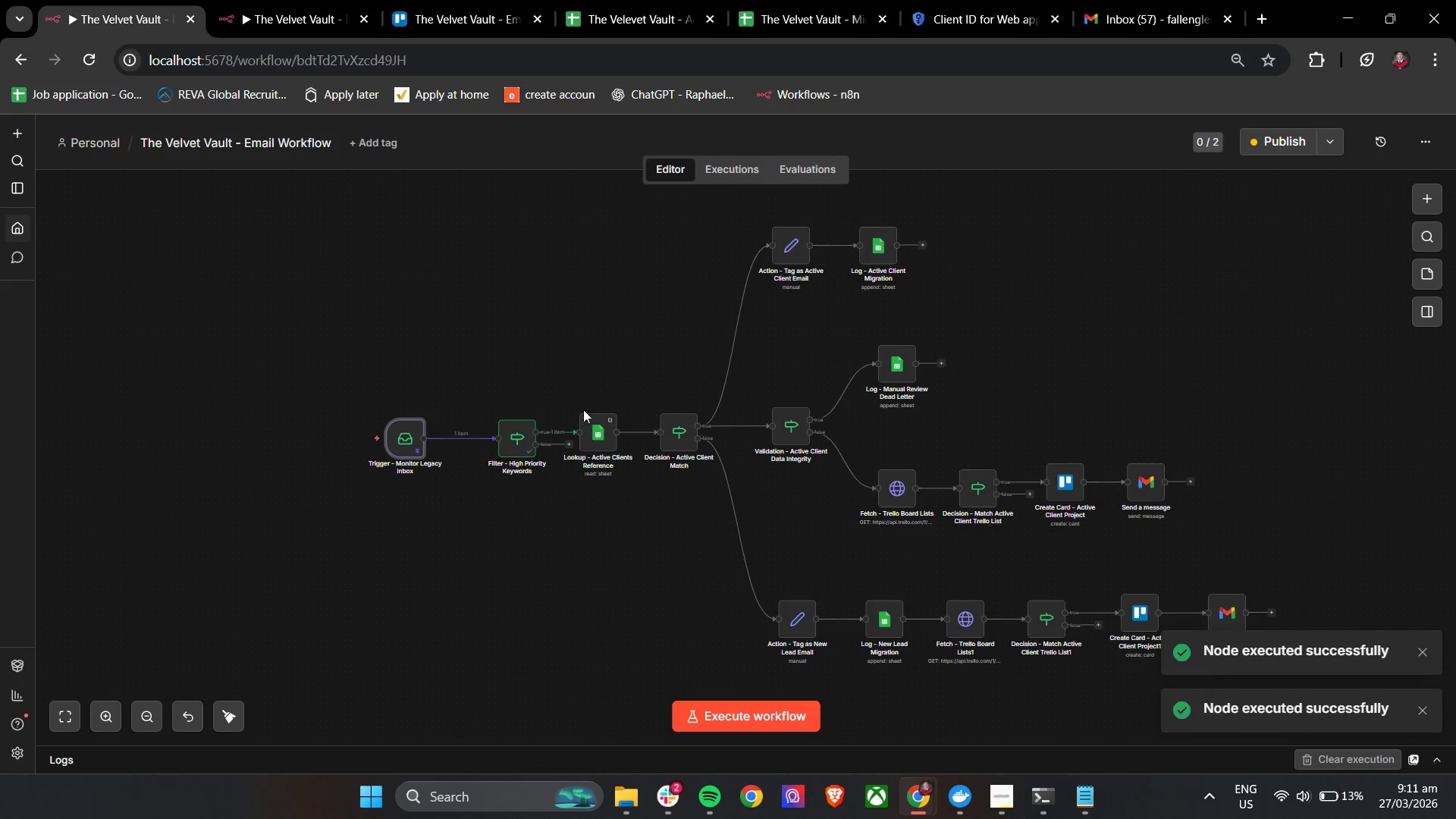 
left_click([584, 406])
 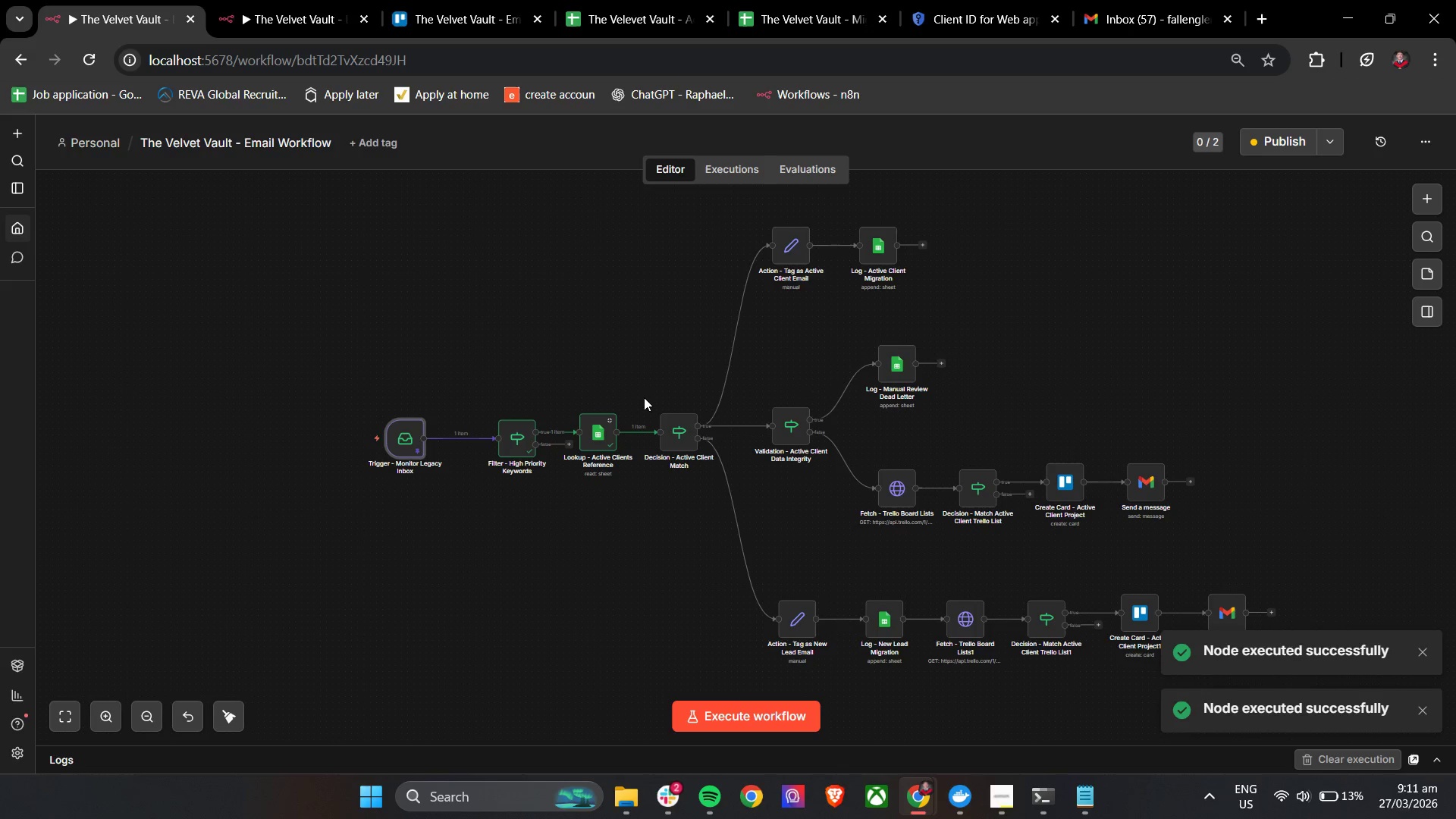 
left_click([662, 405])
 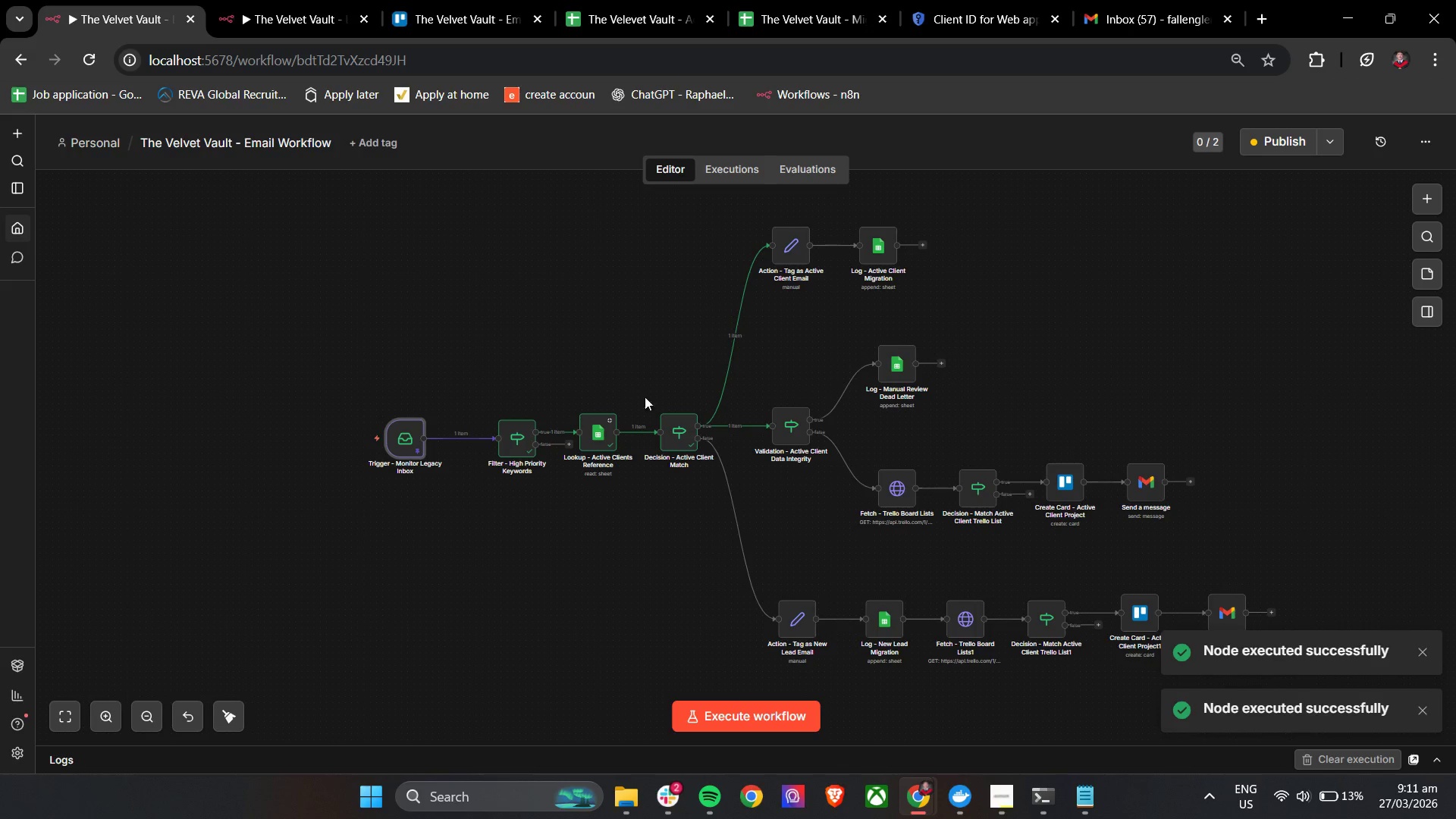 
mouse_move([763, 407])
 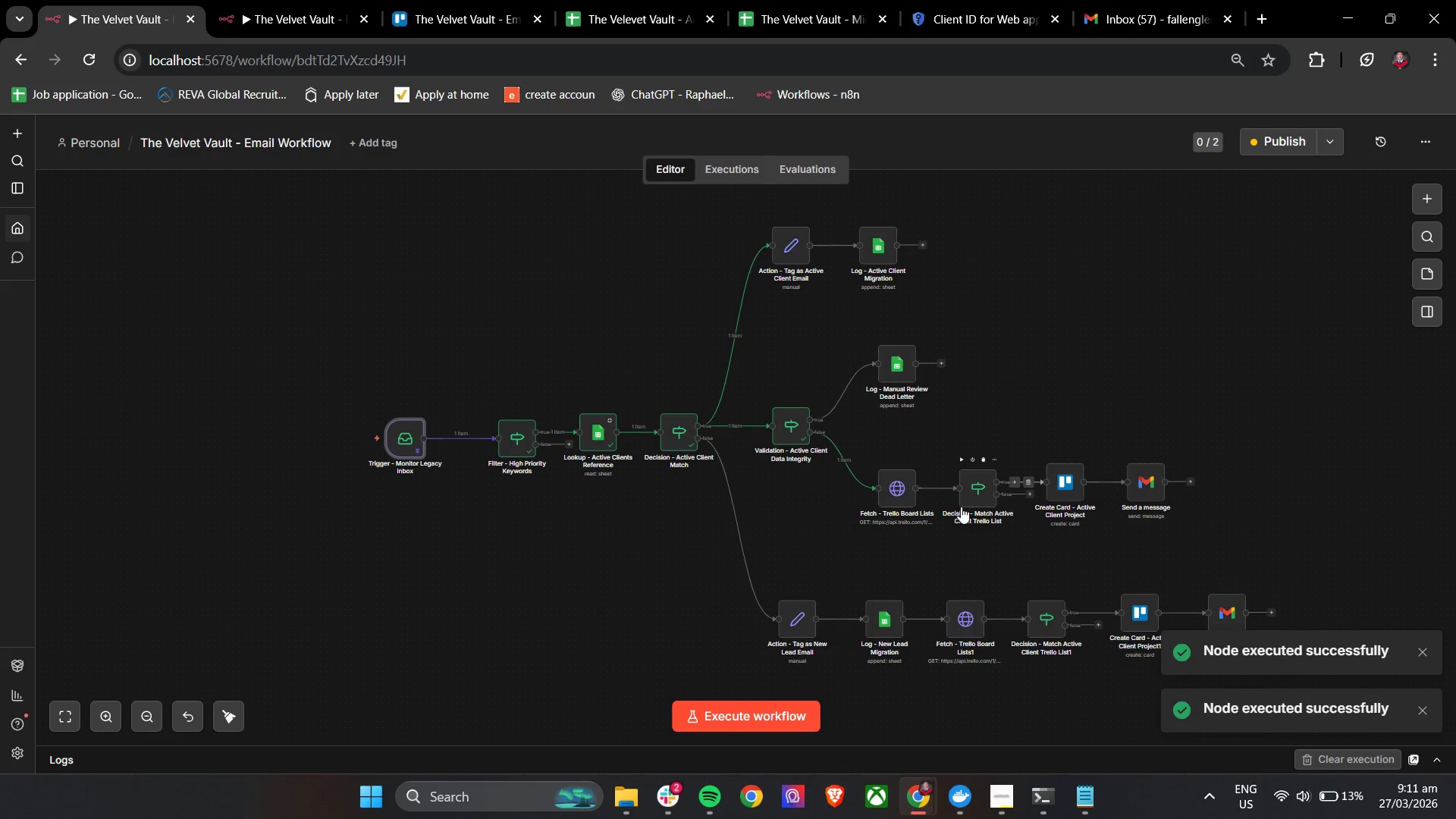 
hold_key(key=ControlLeft, duration=0.91)
scroll: coordinate [930, 488], scroll_direction: up, amount: 6.0
 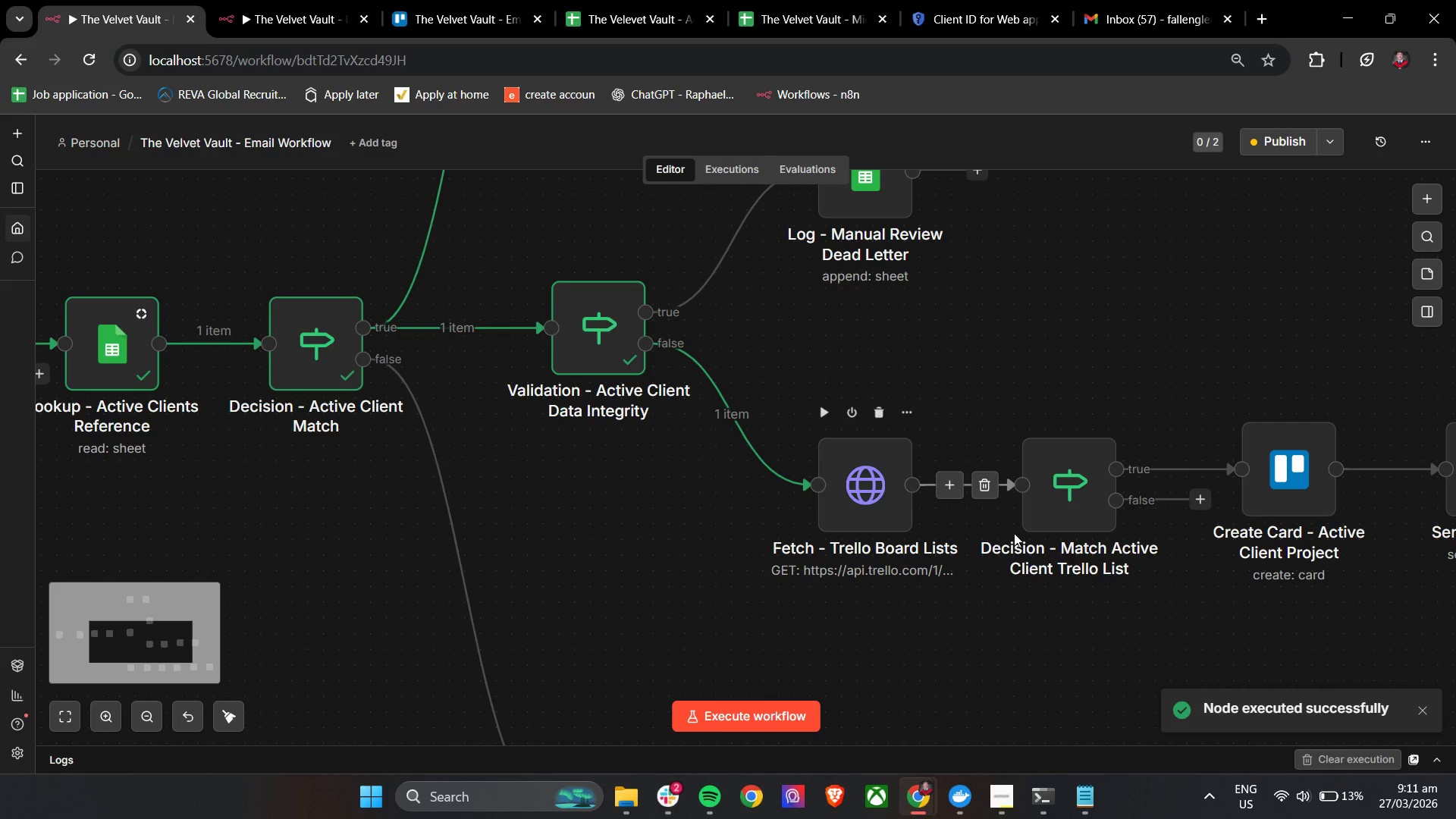 
key(Shift+ShiftLeft)
 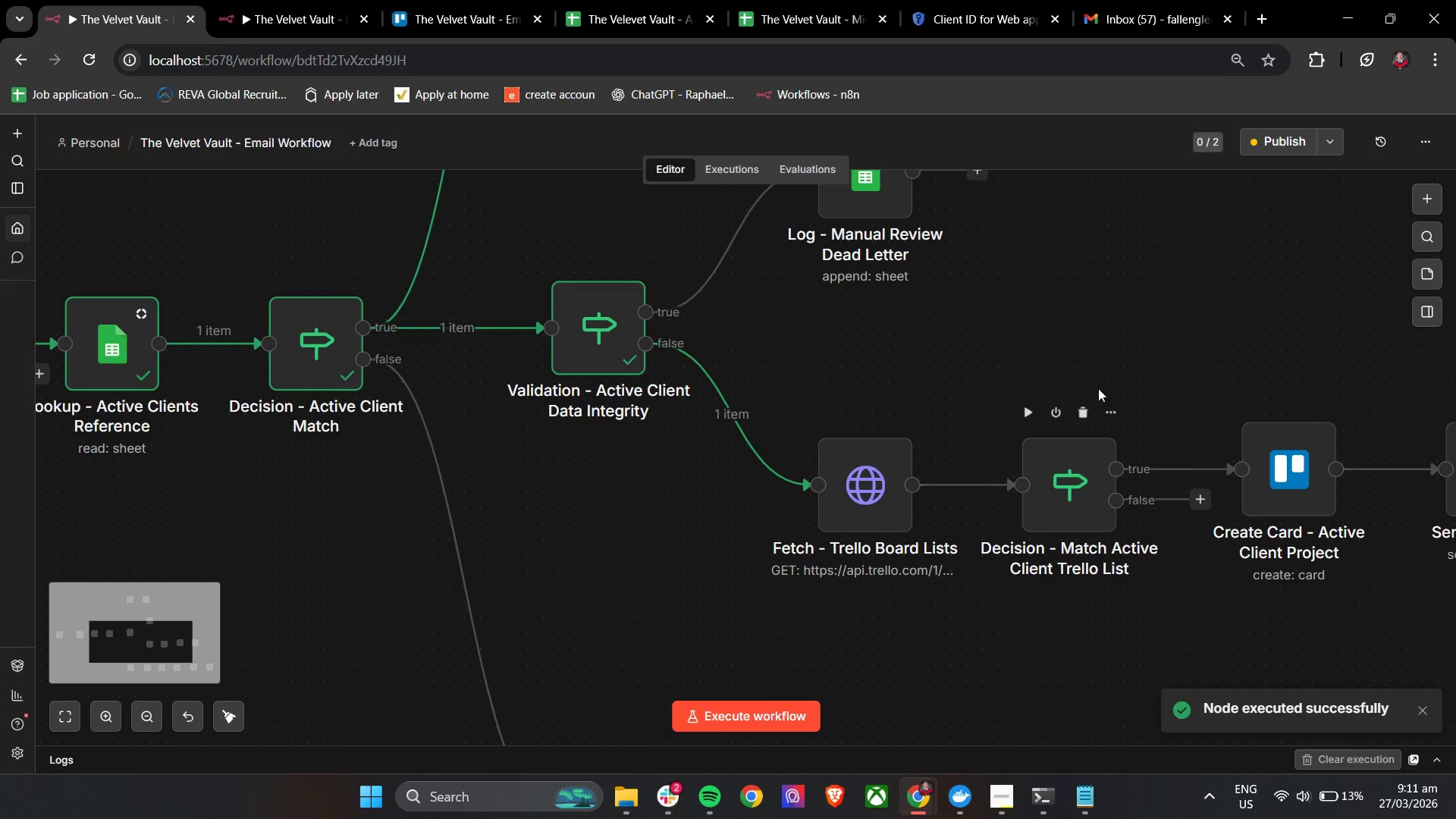 
hold_key(key=ControlLeft, duration=0.88)
left_click_drag(start_coordinate=[1125, 380], to_coordinate=[931, 363])
 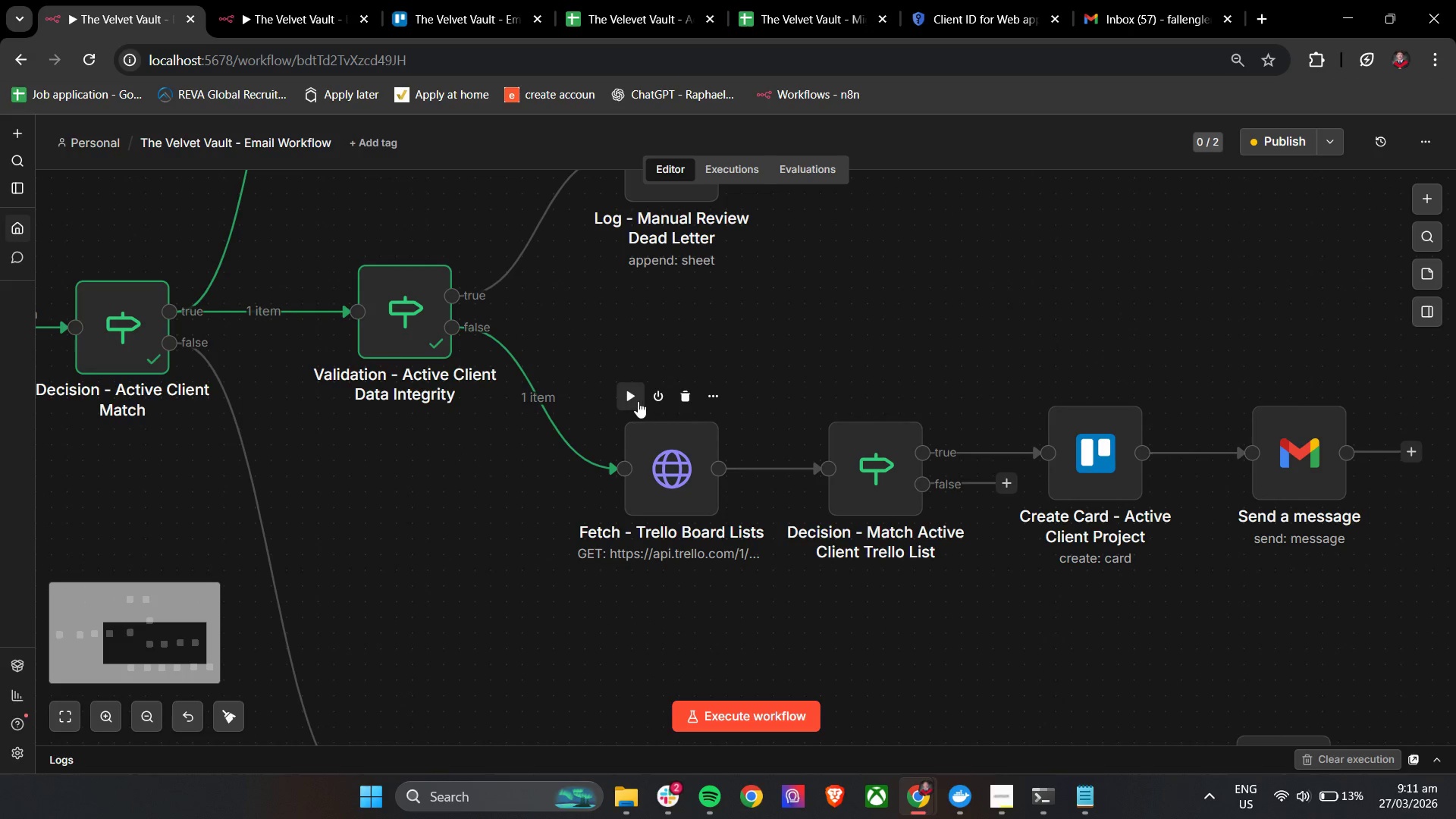 
left_click([638, 401])
 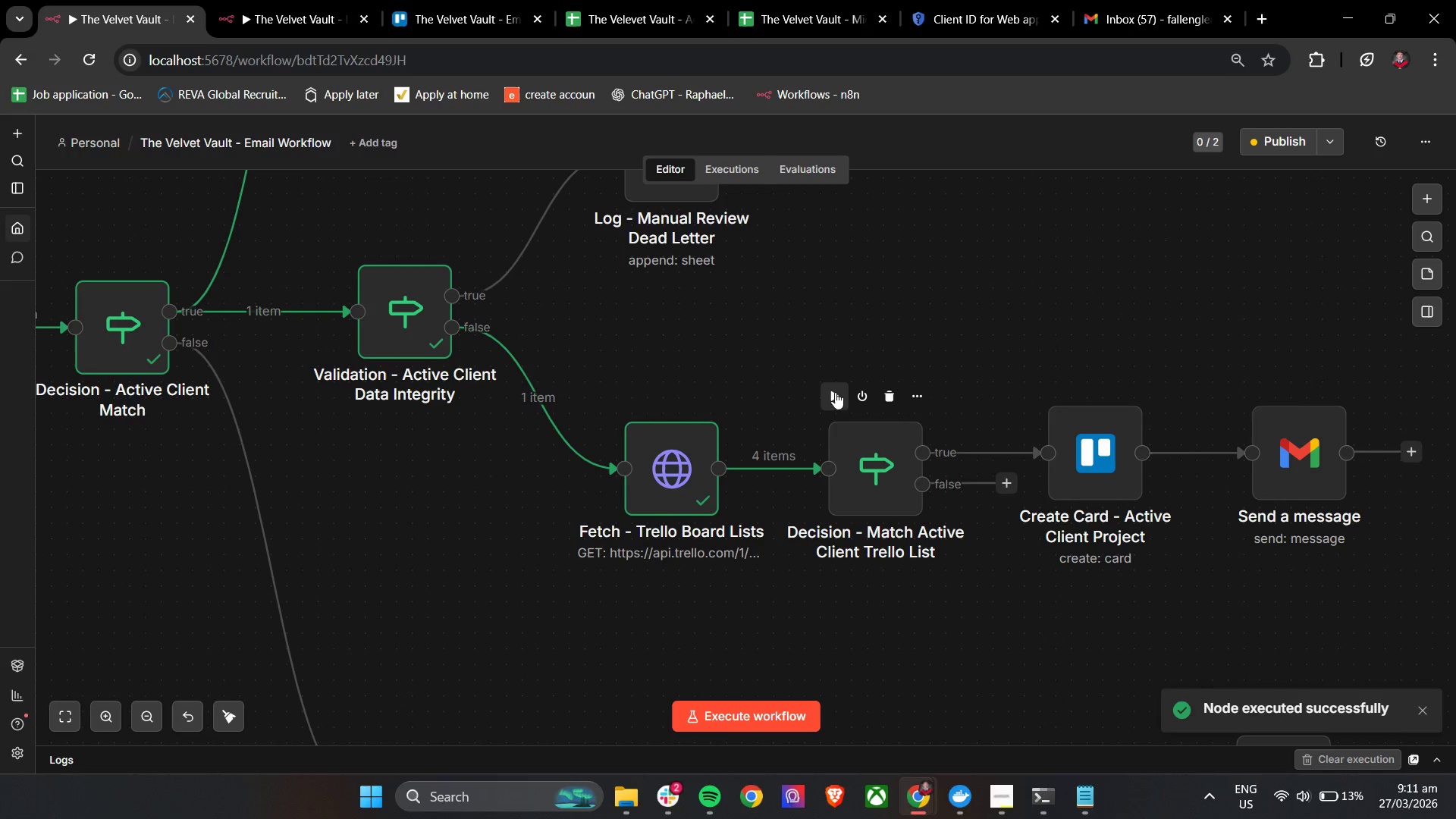 
left_click([839, 394])
 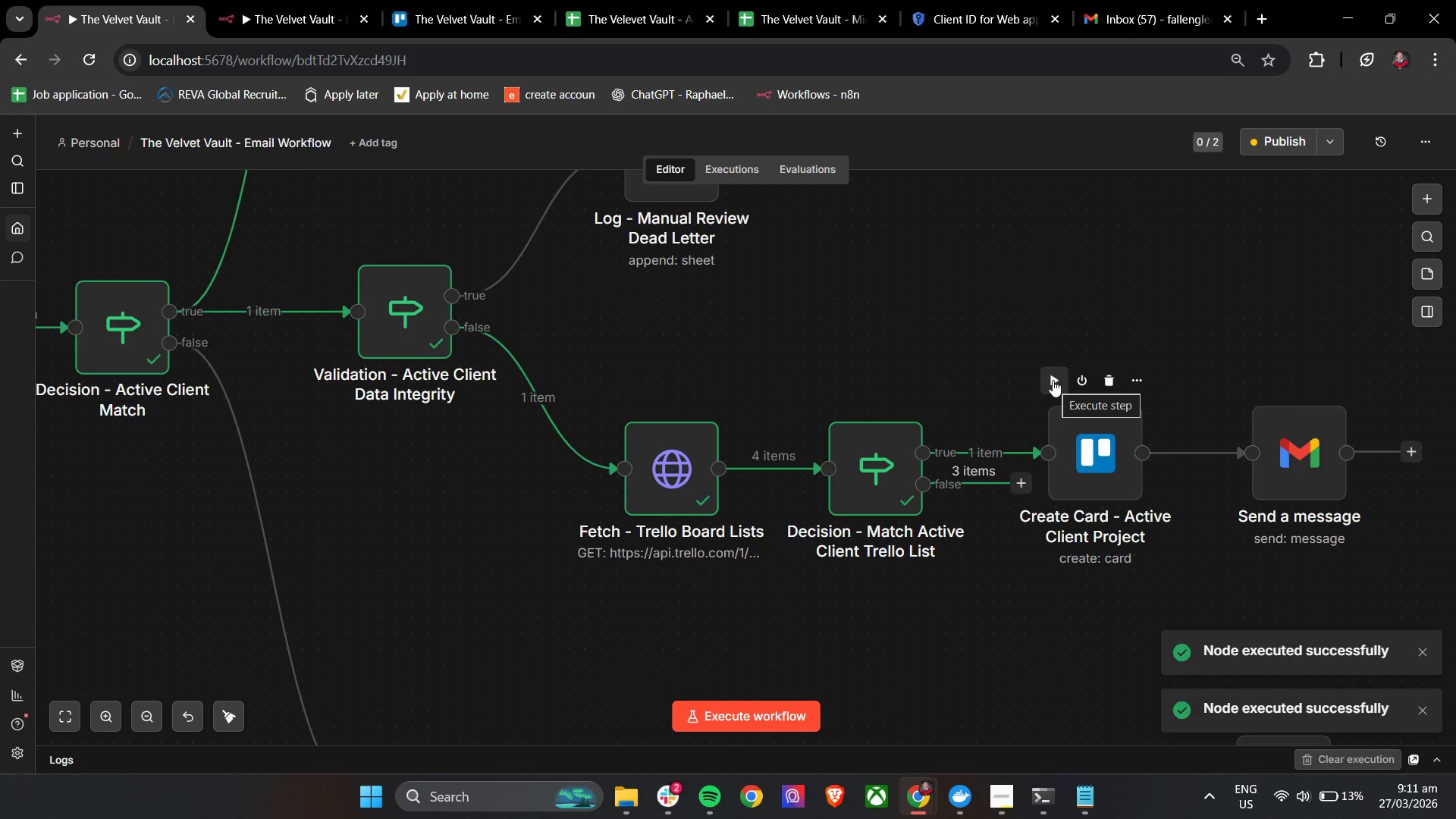 
left_click([1053, 380])
 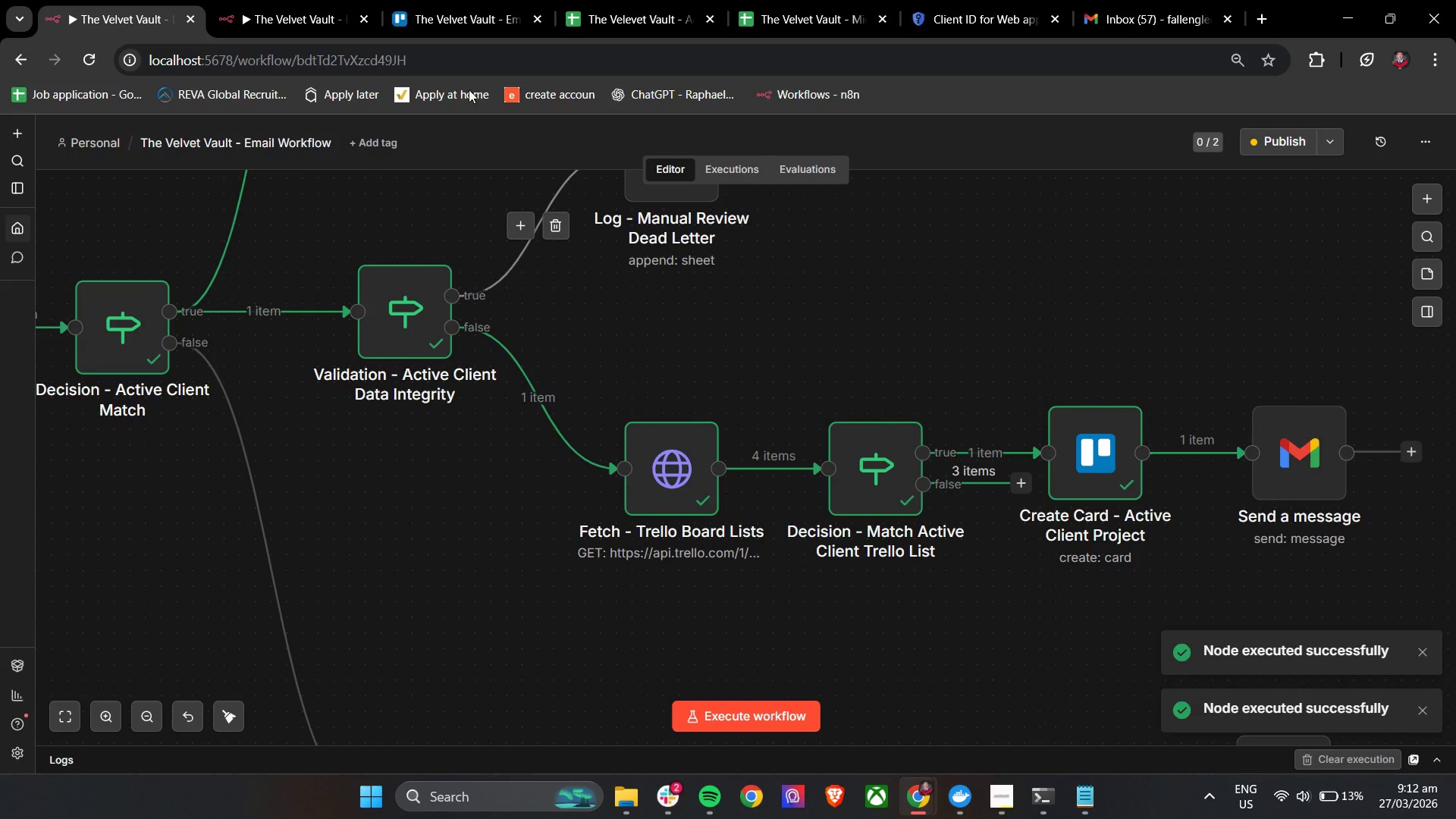 
double_click([297, 0])
 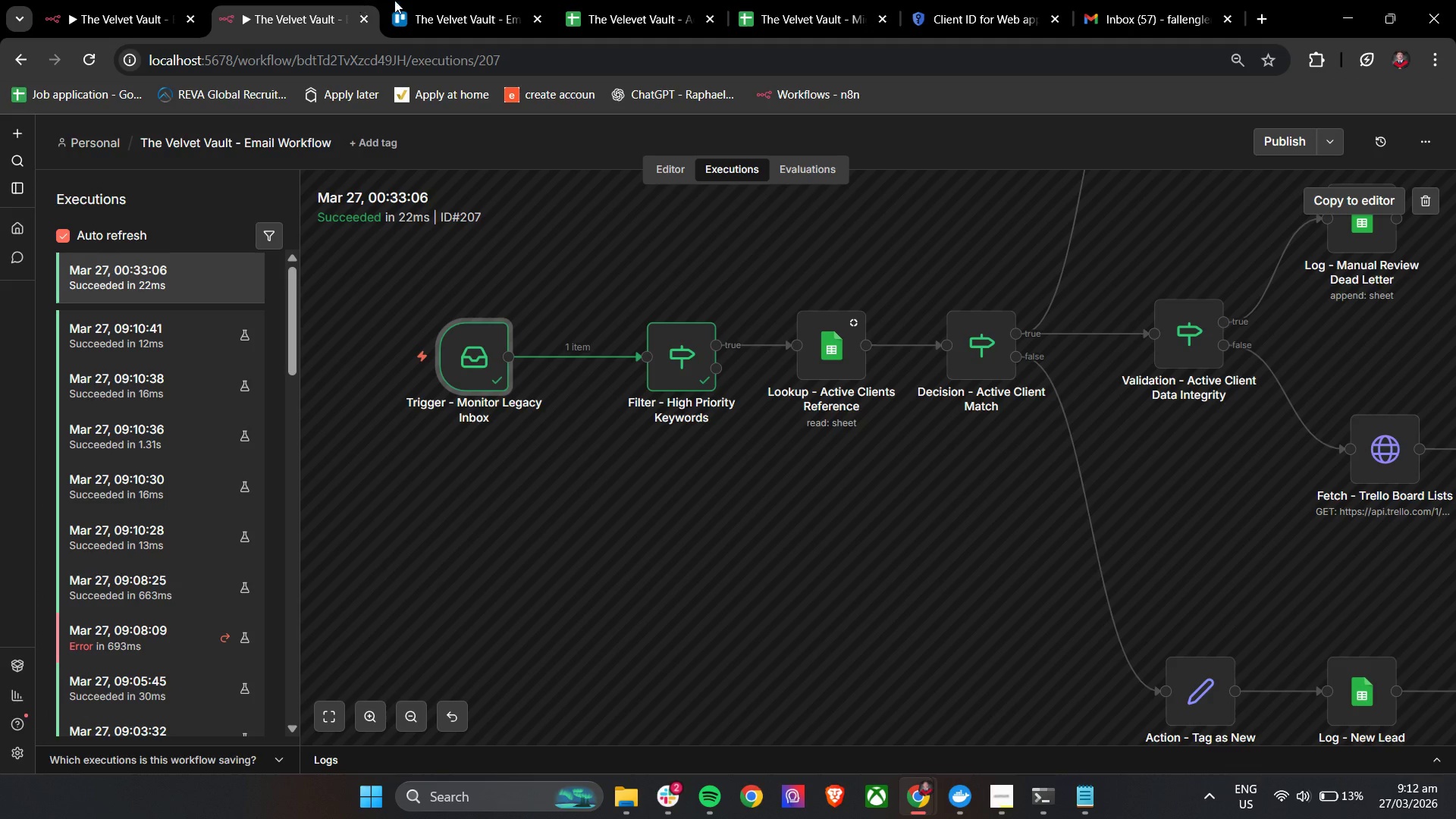 
left_click([408, 0])
 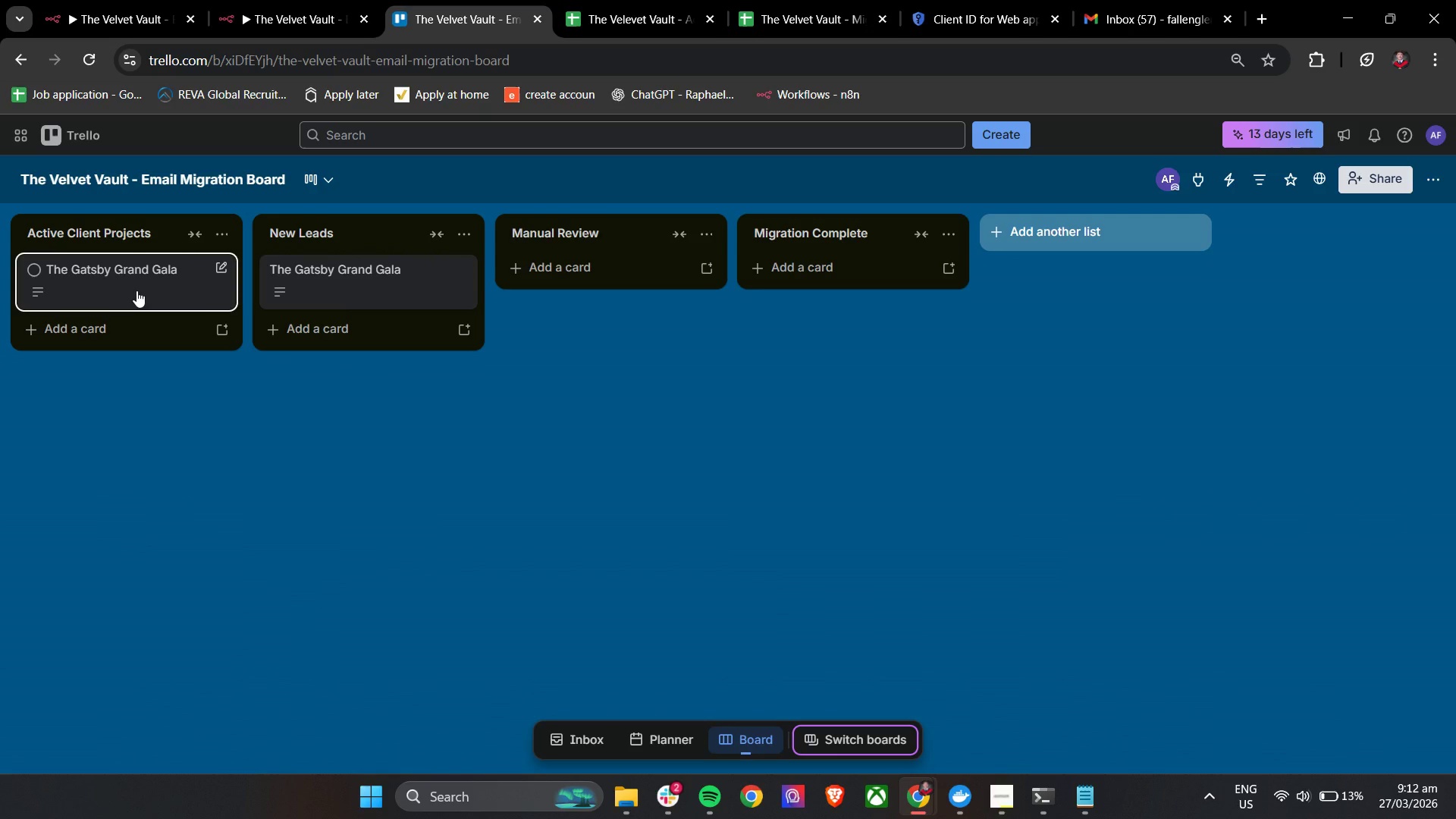 
double_click([136, 290])
 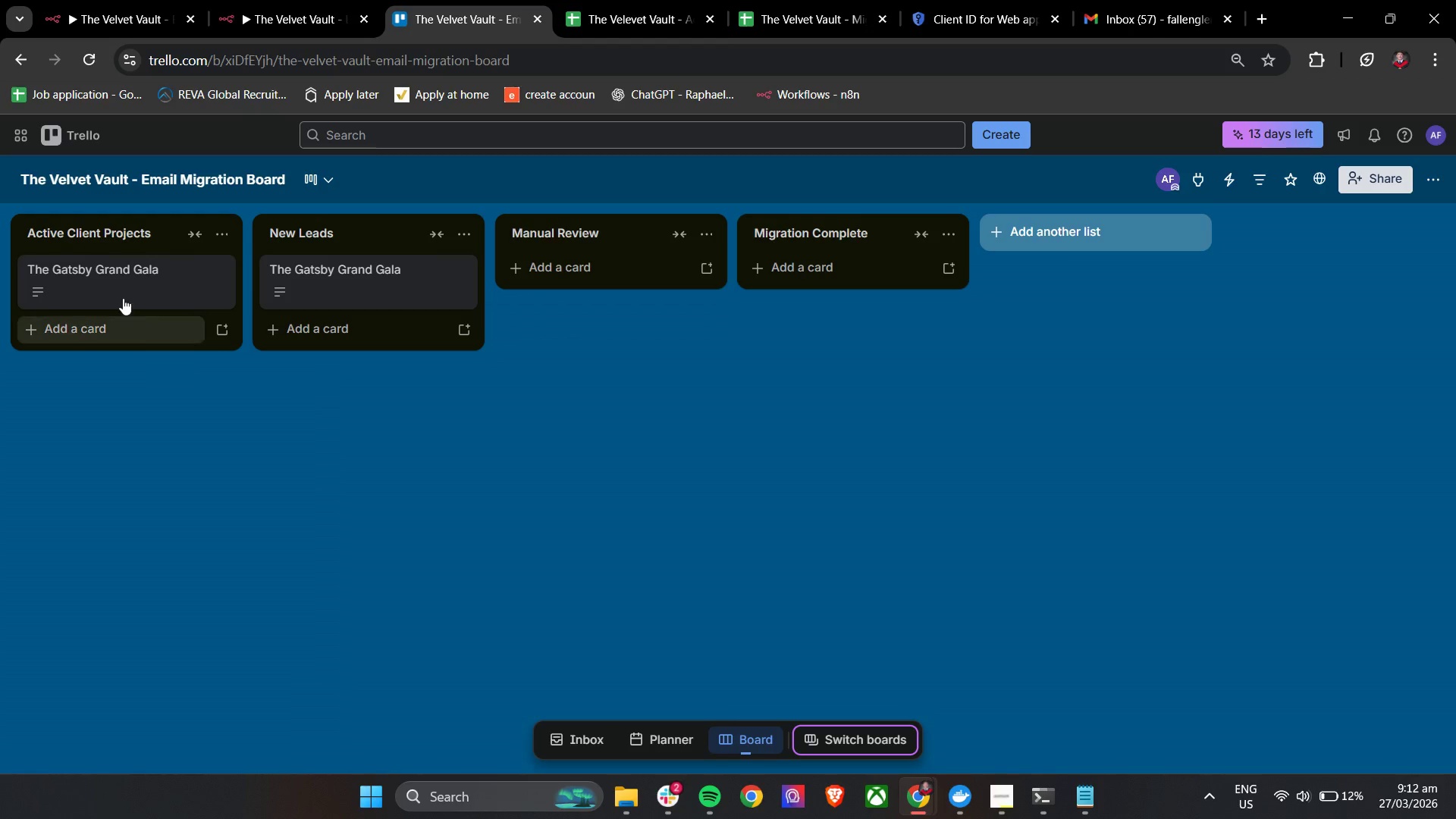 
double_click([120, 280])
 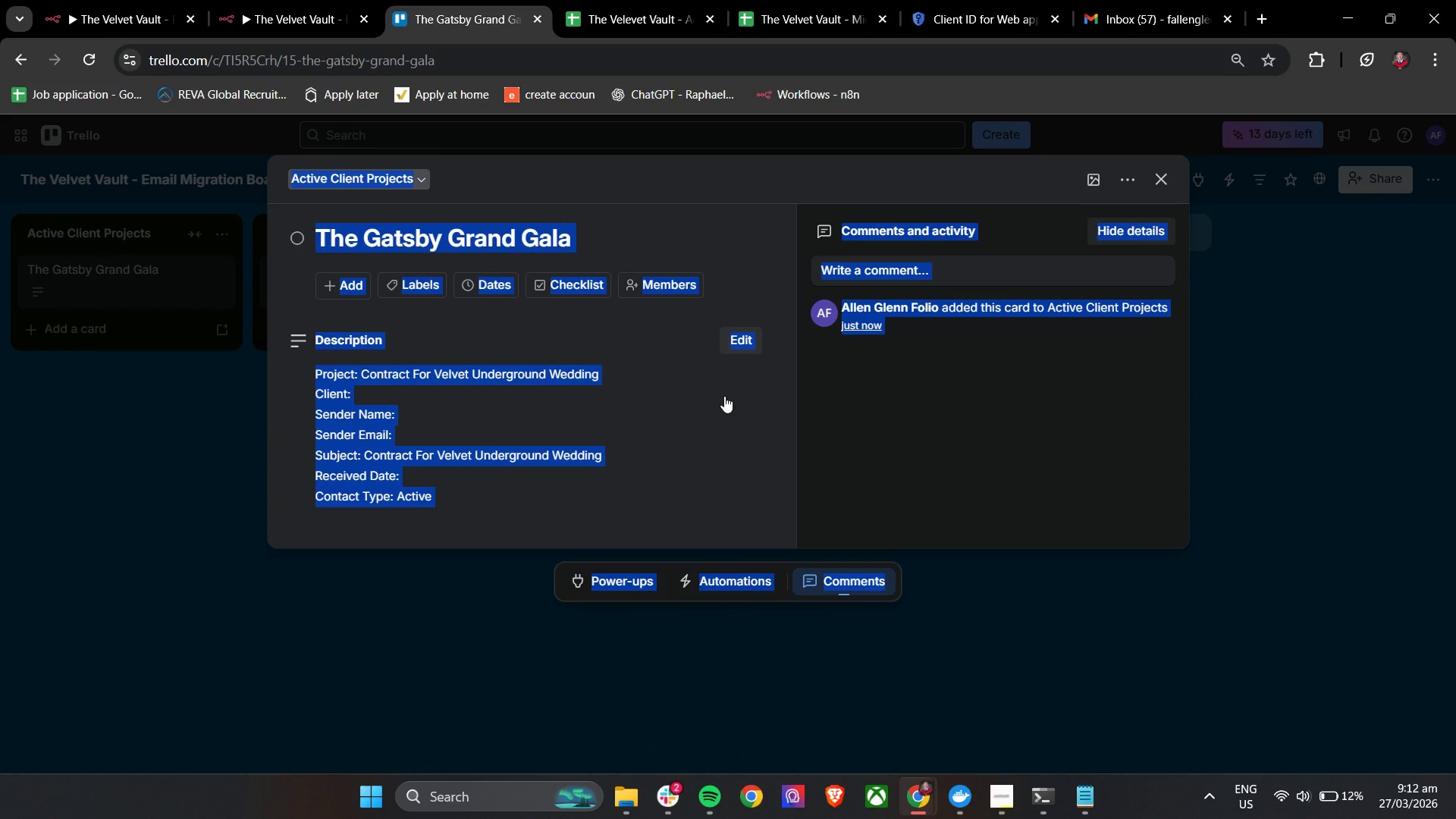 
left_click([724, 396])
 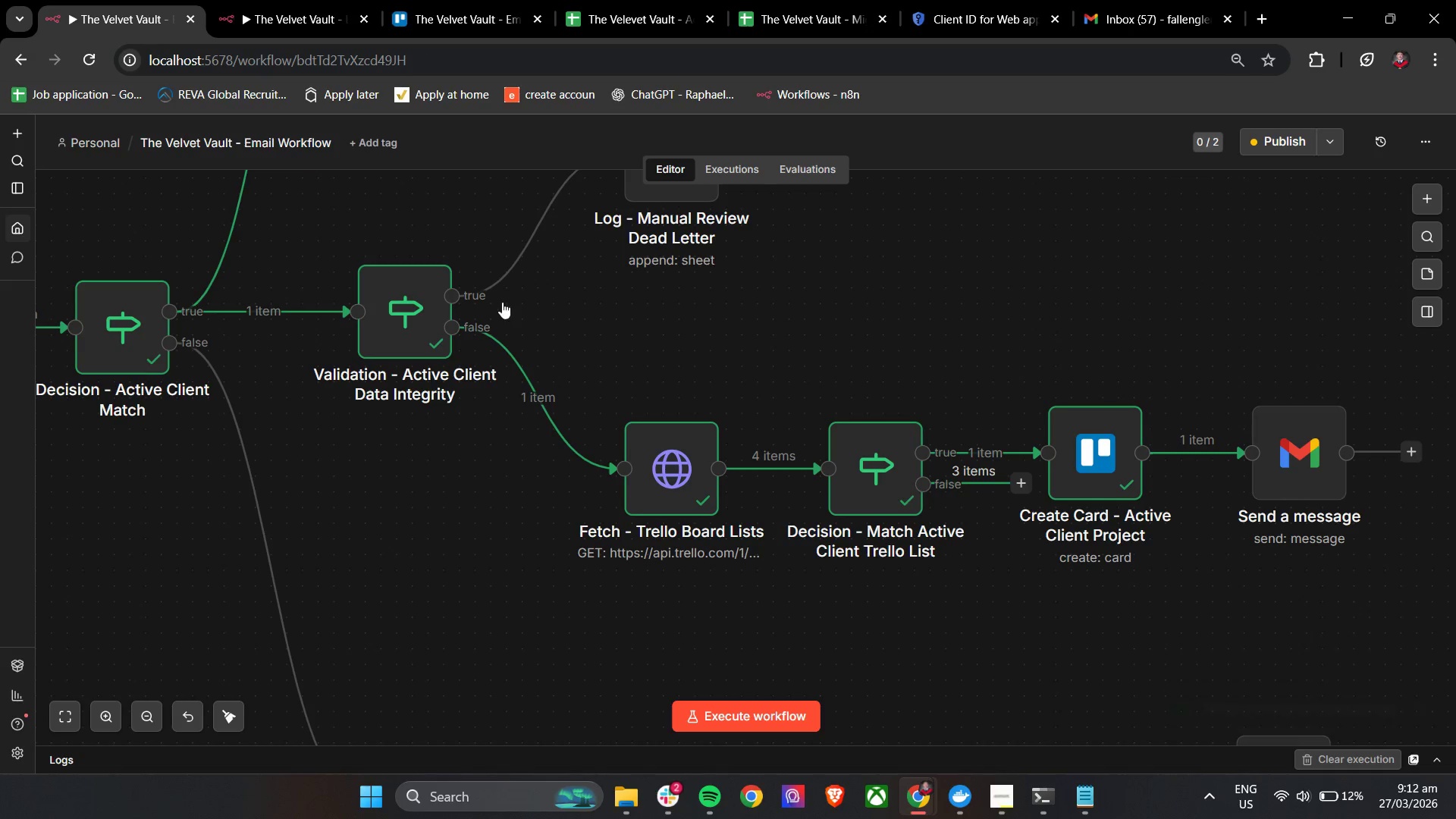 
double_click([1107, 478])
 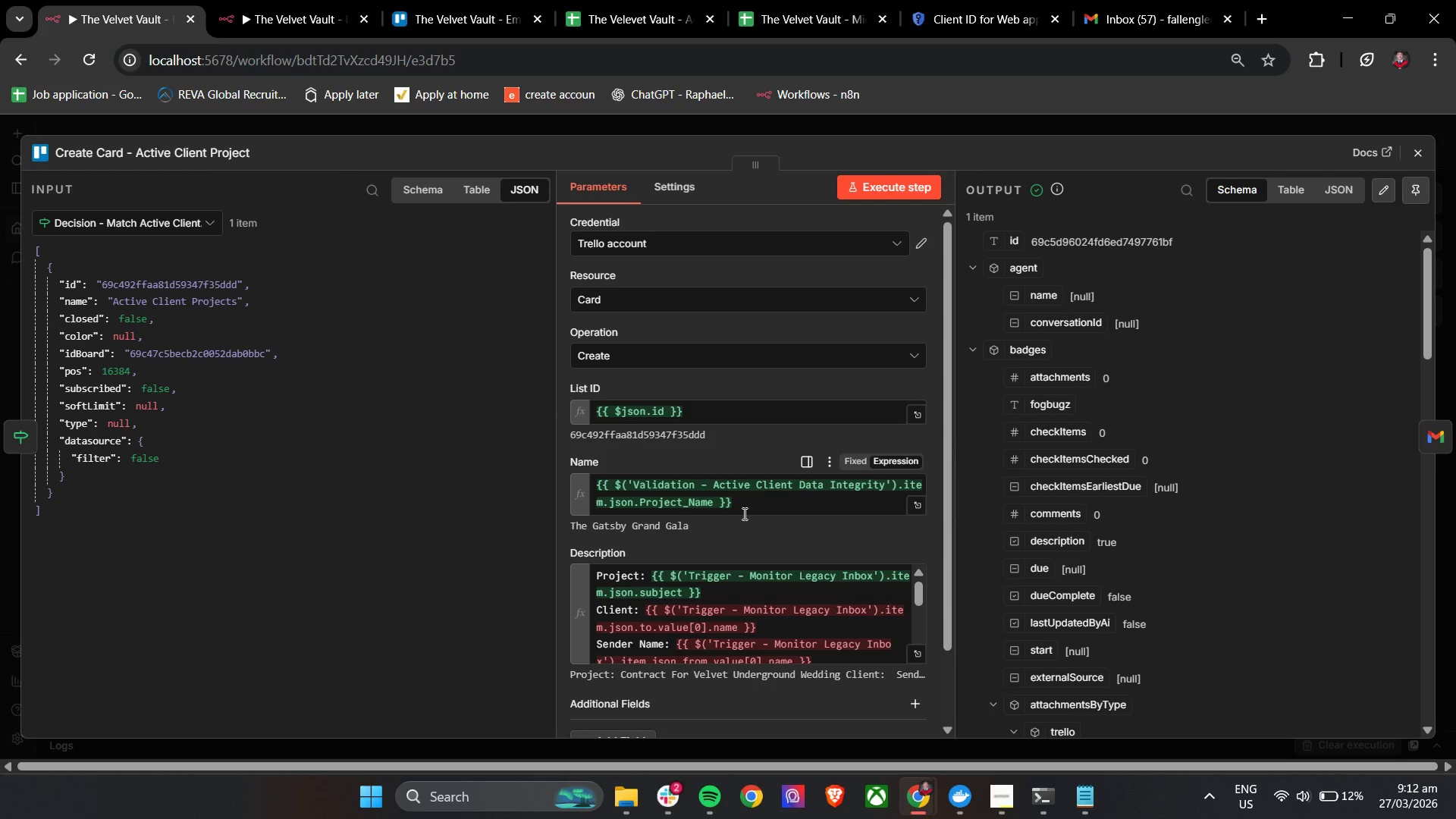 
left_click_drag(start_coordinate=[758, 508], to_coordinate=[595, 486])
 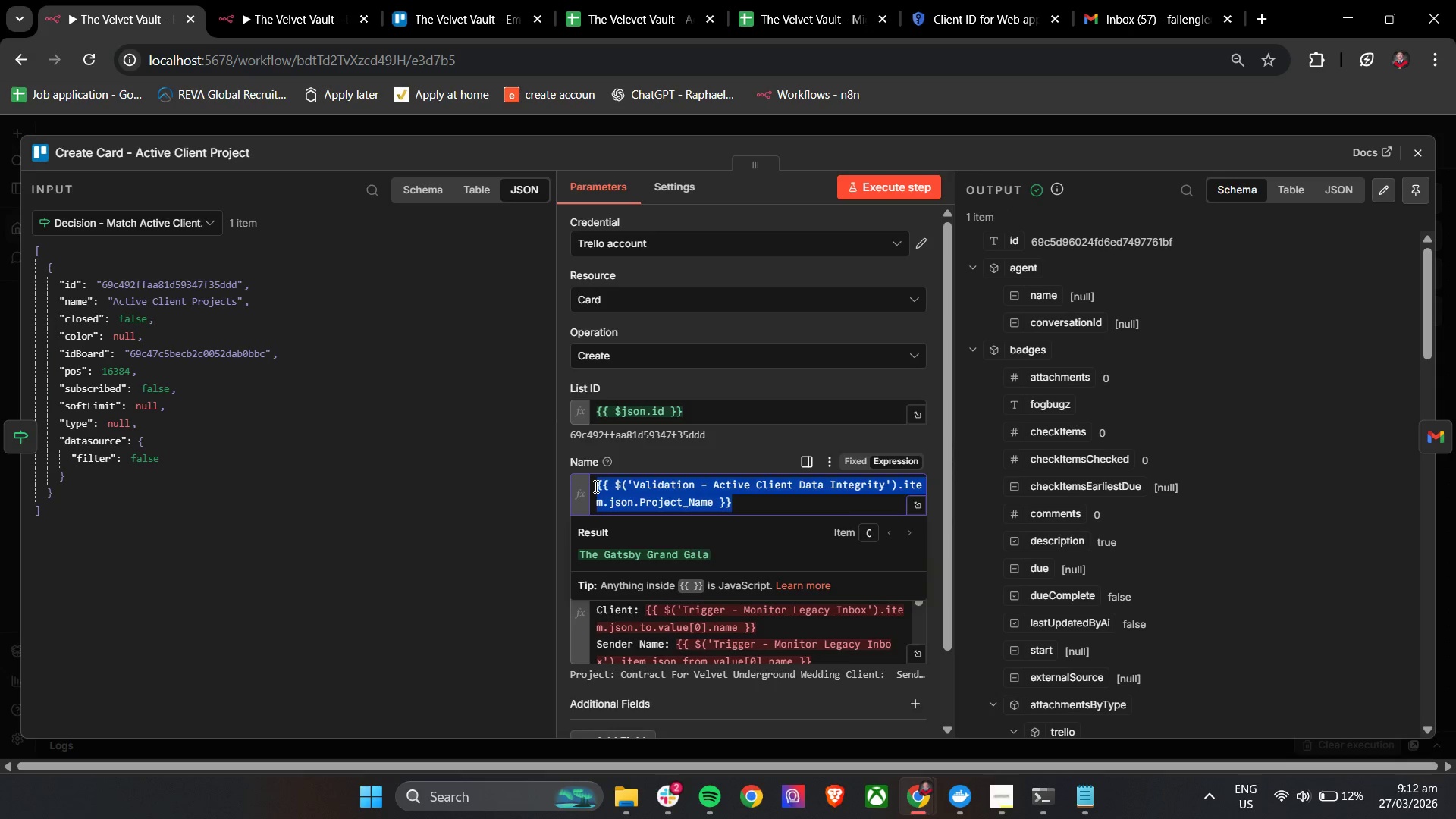 
key(Backspace)
 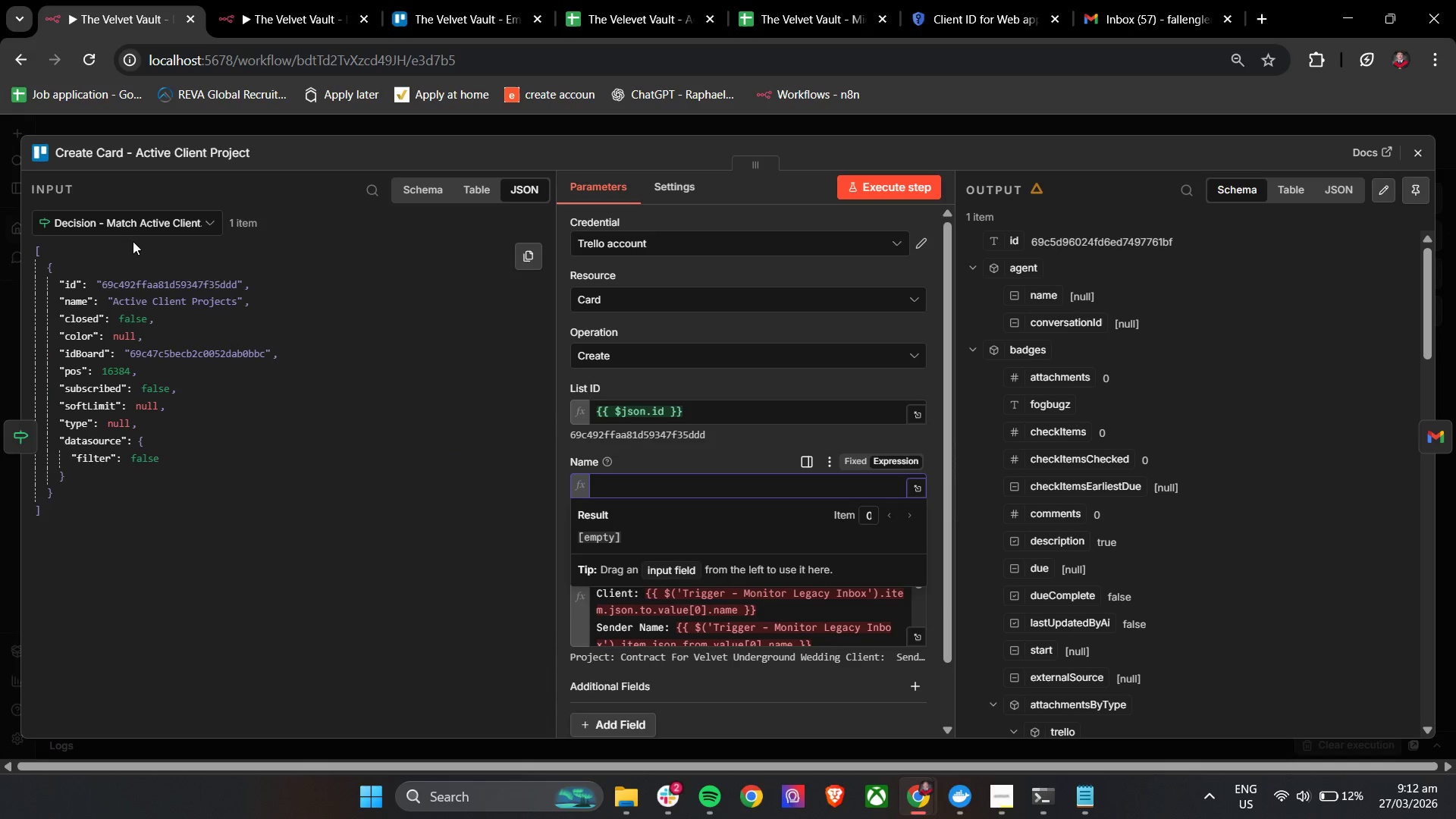 
left_click([133, 234])
 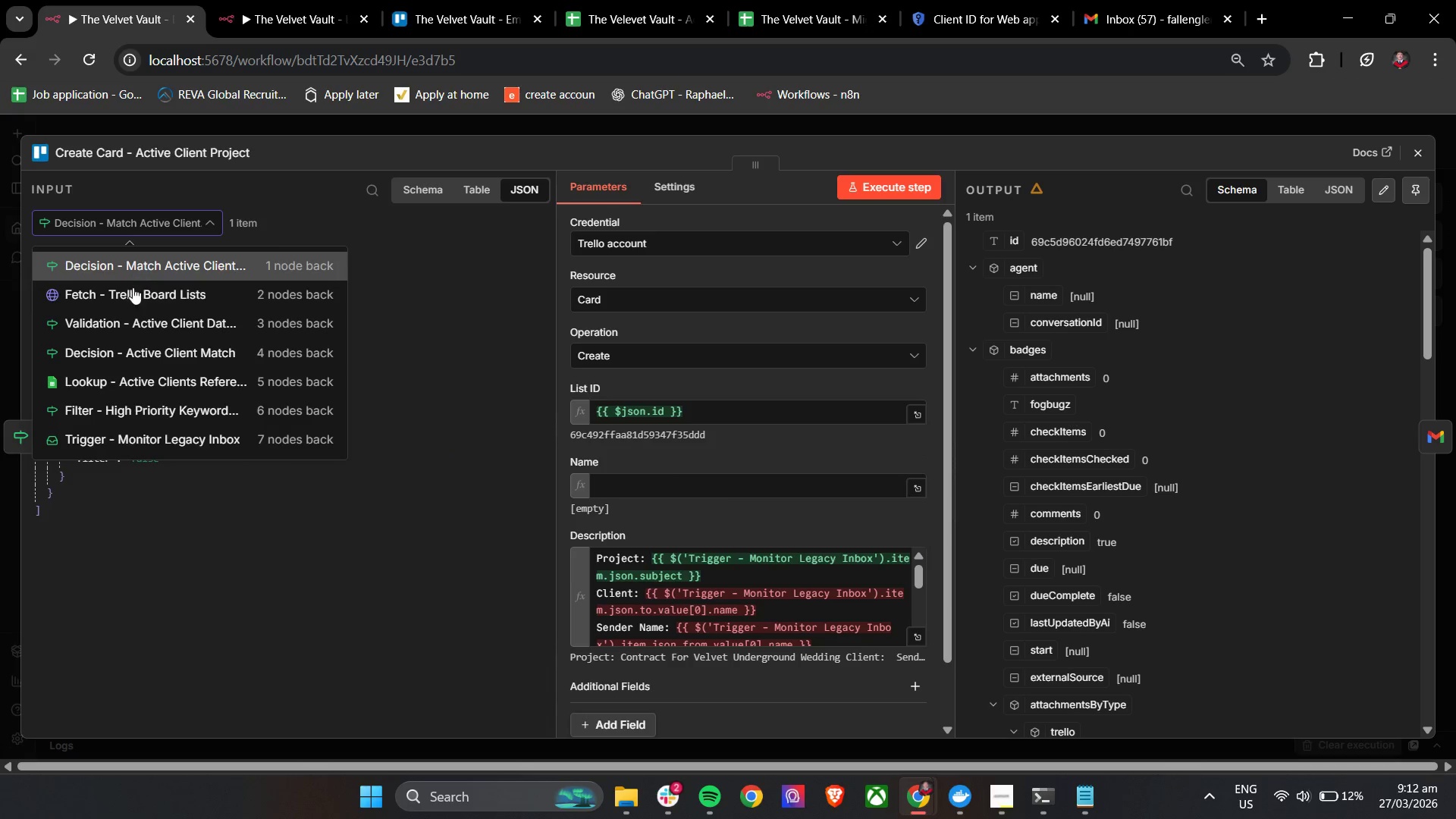 
left_click([131, 306])
 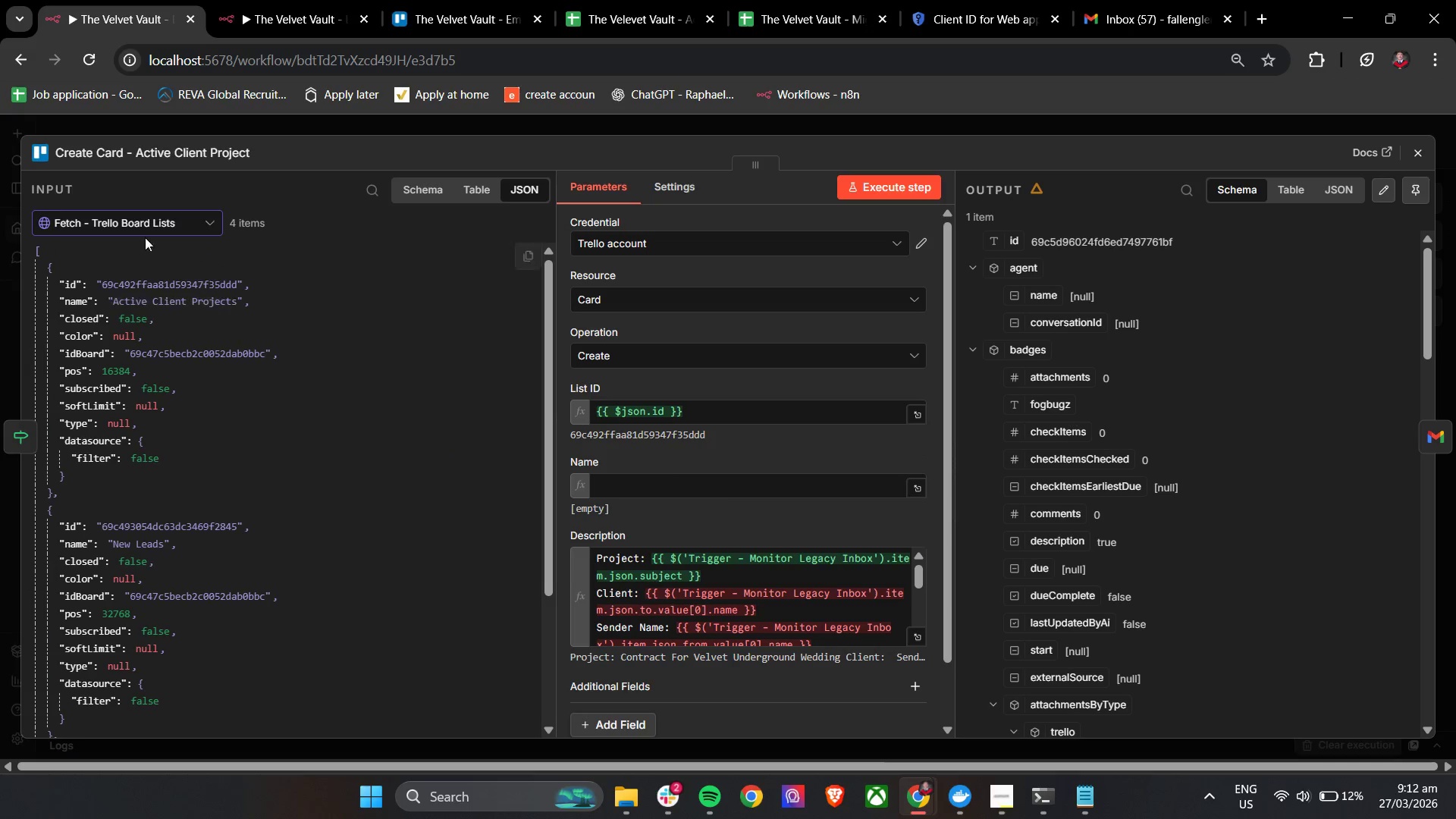 
left_click([147, 226])
 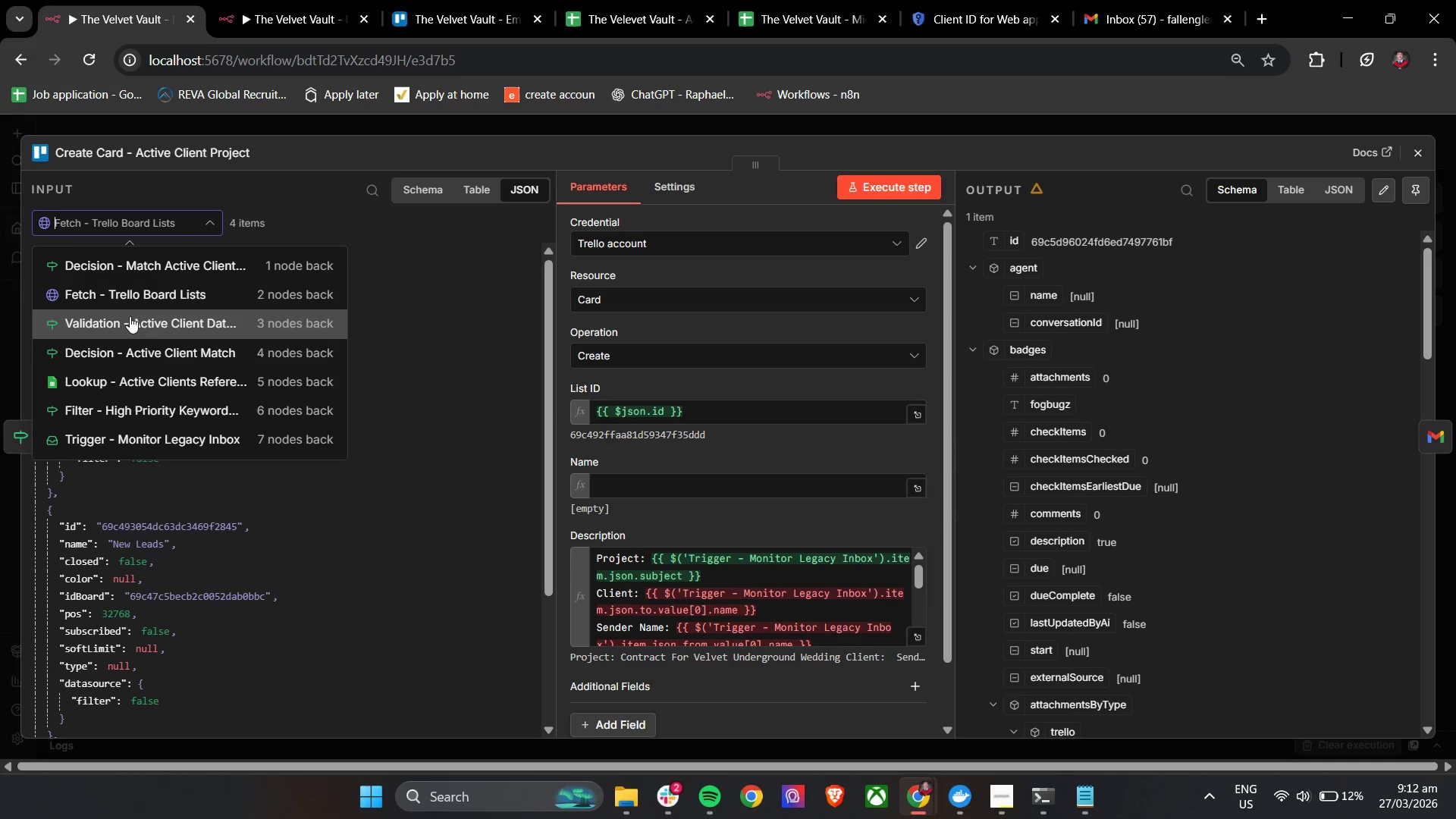 
left_click([130, 319])
 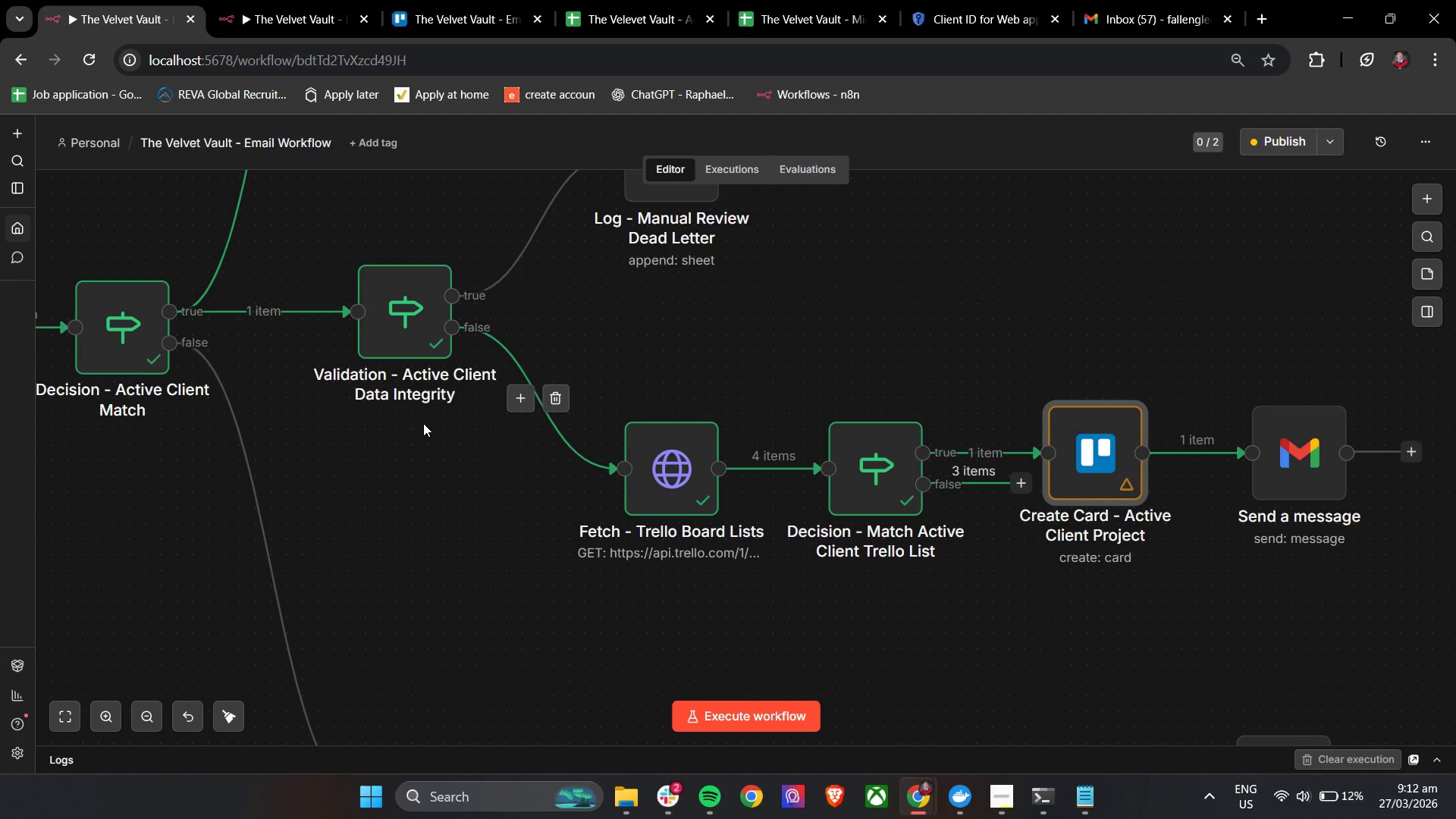 
hold_key(key=ControlRight, duration=1.52)
scroll: coordinate [411, 450], scroll_direction: down, amount: 2.0
 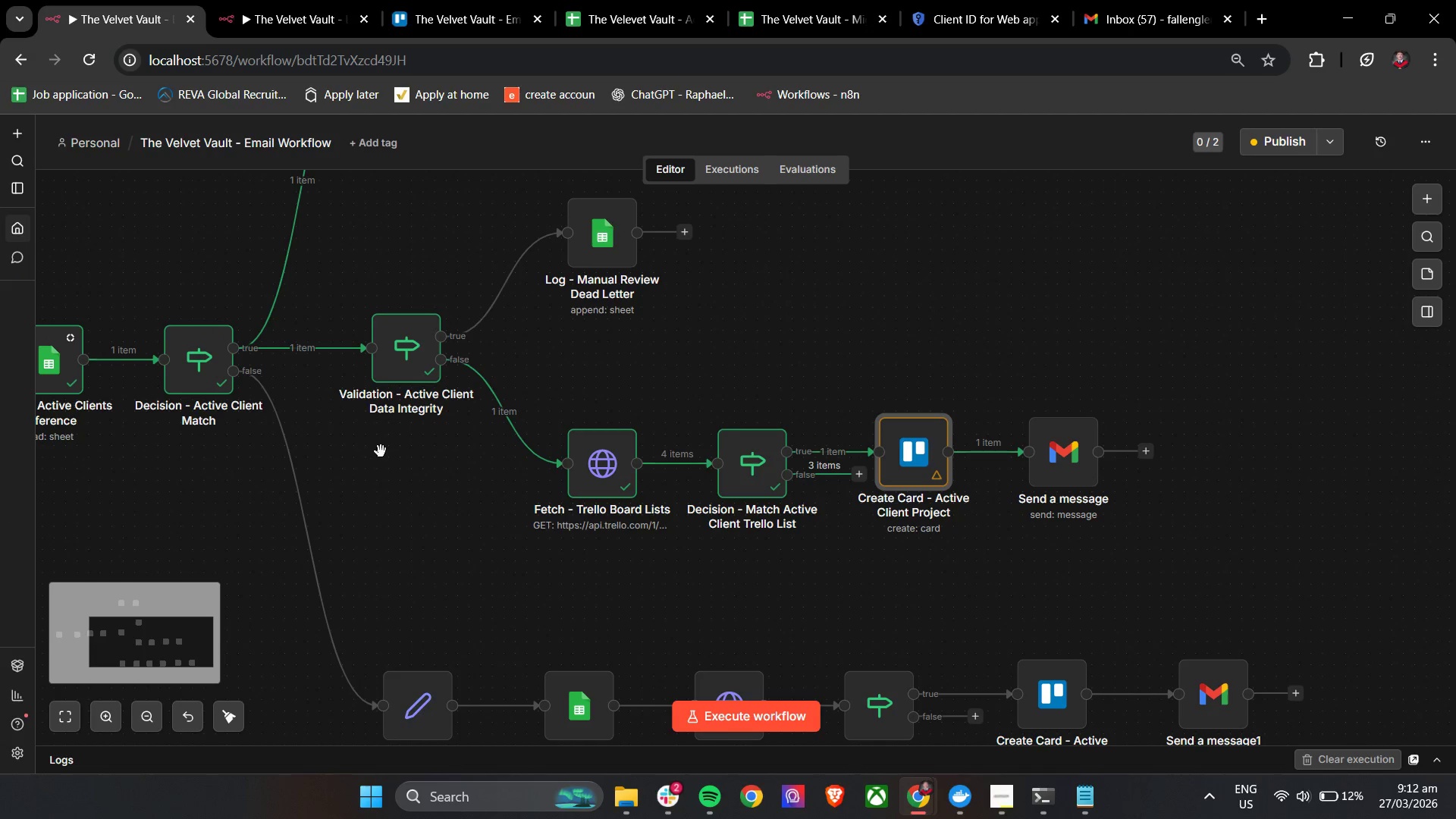 
left_click_drag(start_coordinate=[381, 451], to_coordinate=[841, 441])
 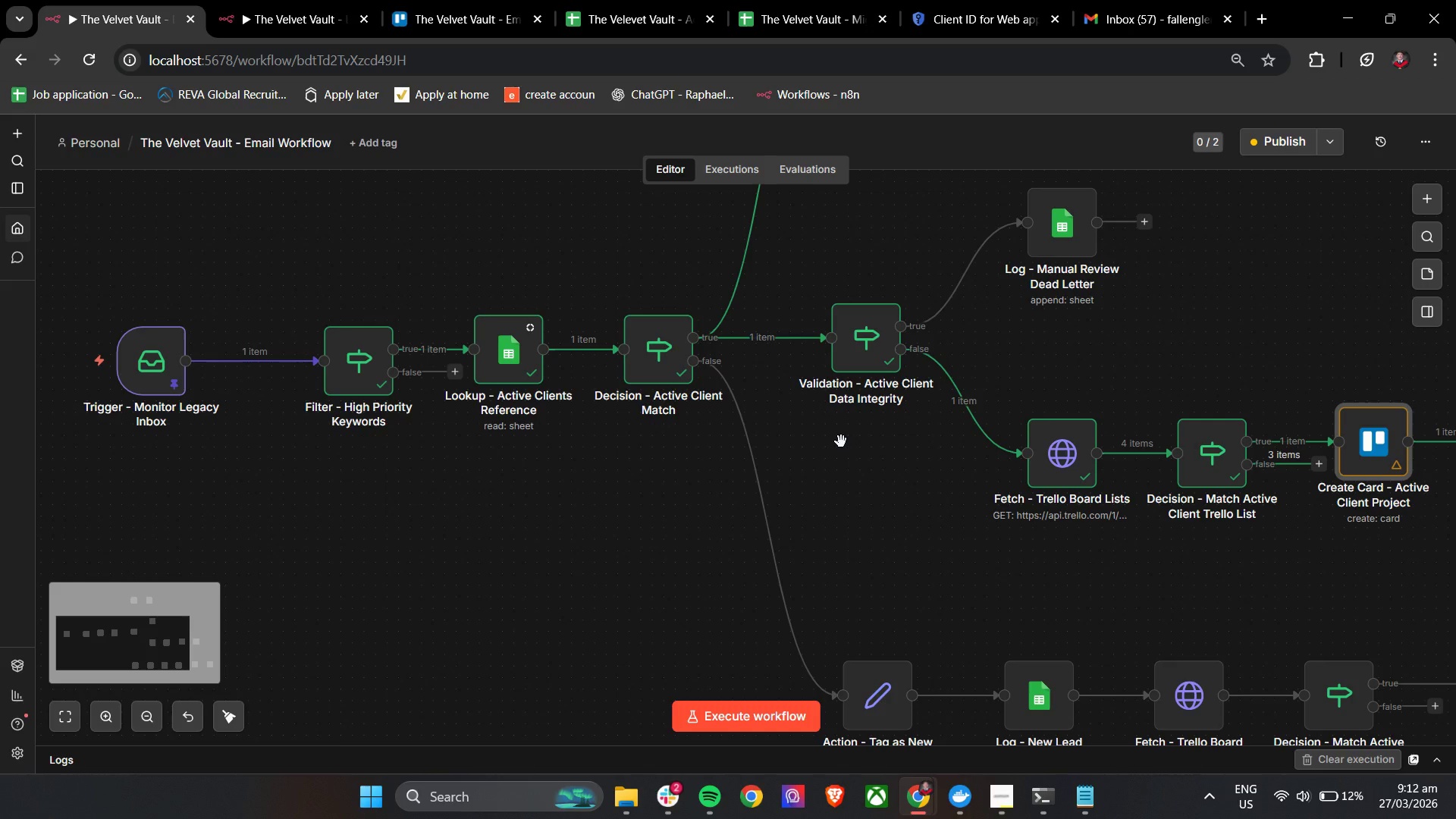 
hold_key(key=ControlRight, duration=1.5)
 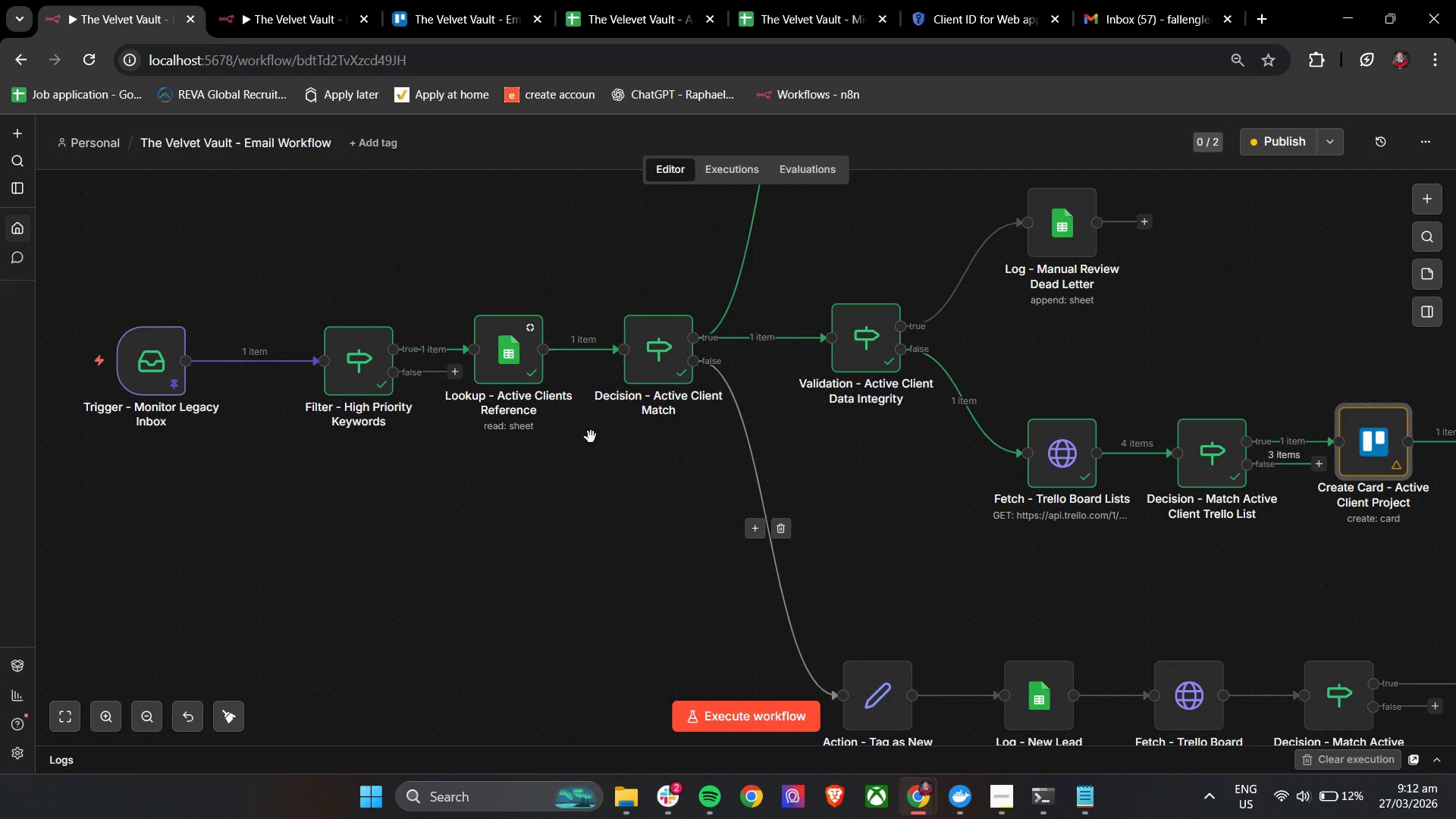 
hold_key(key=ControlRight, duration=1.51)
left_click_drag(start_coordinate=[371, 455], to_coordinate=[507, 468])
 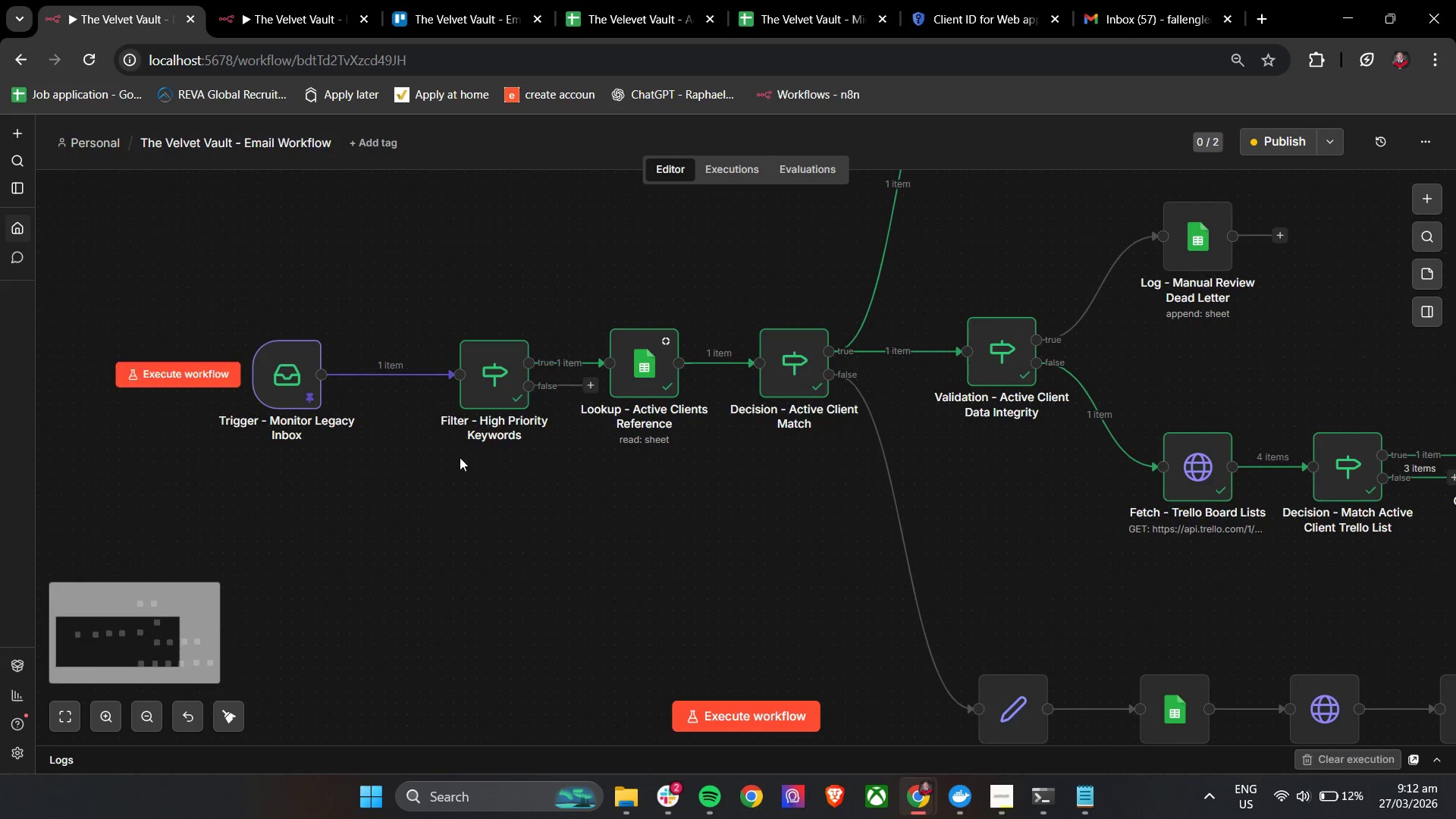 
key(Control+ControlRight)
 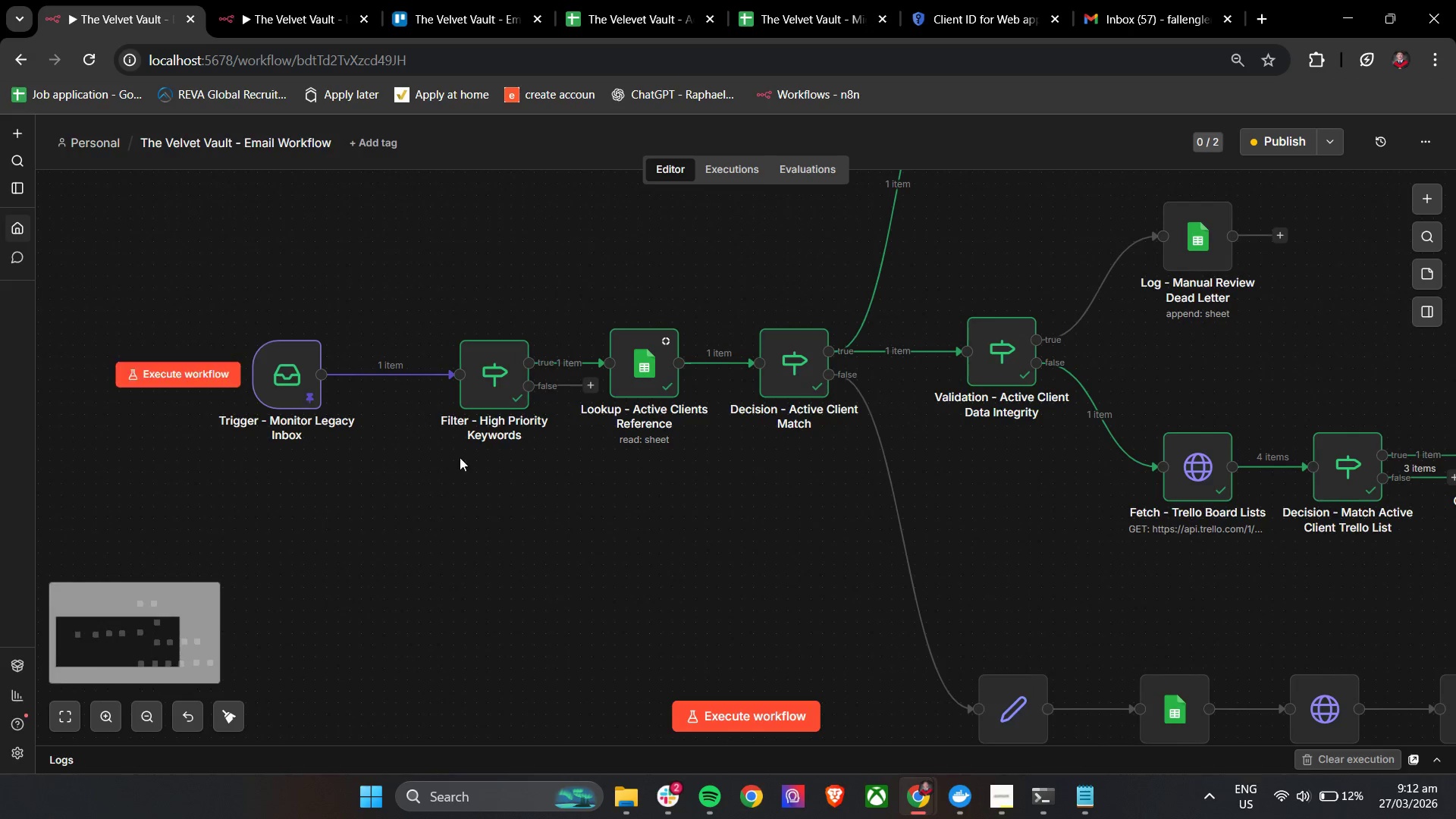 
key(Control+ControlRight)
 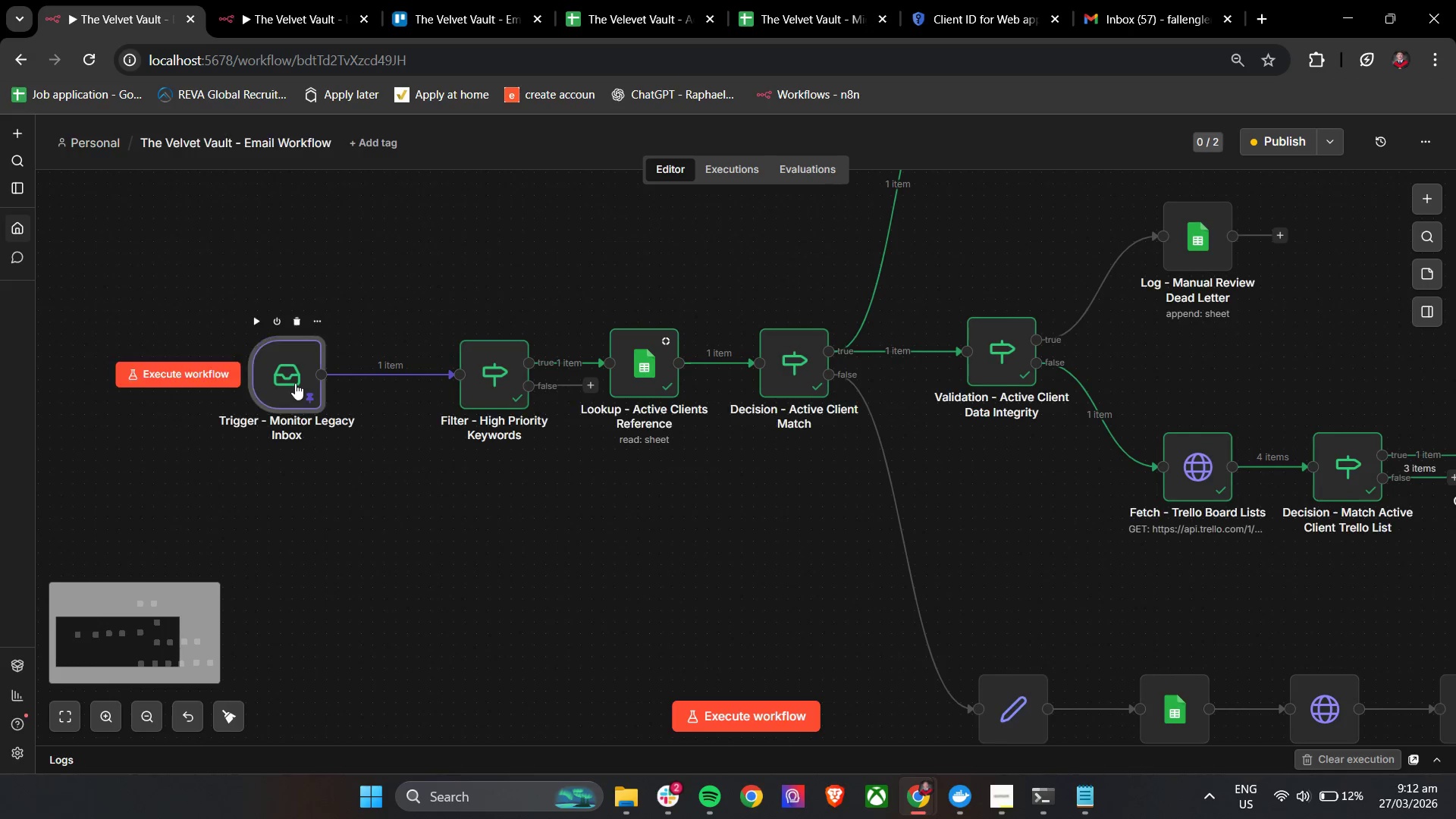 
double_click([295, 383])
 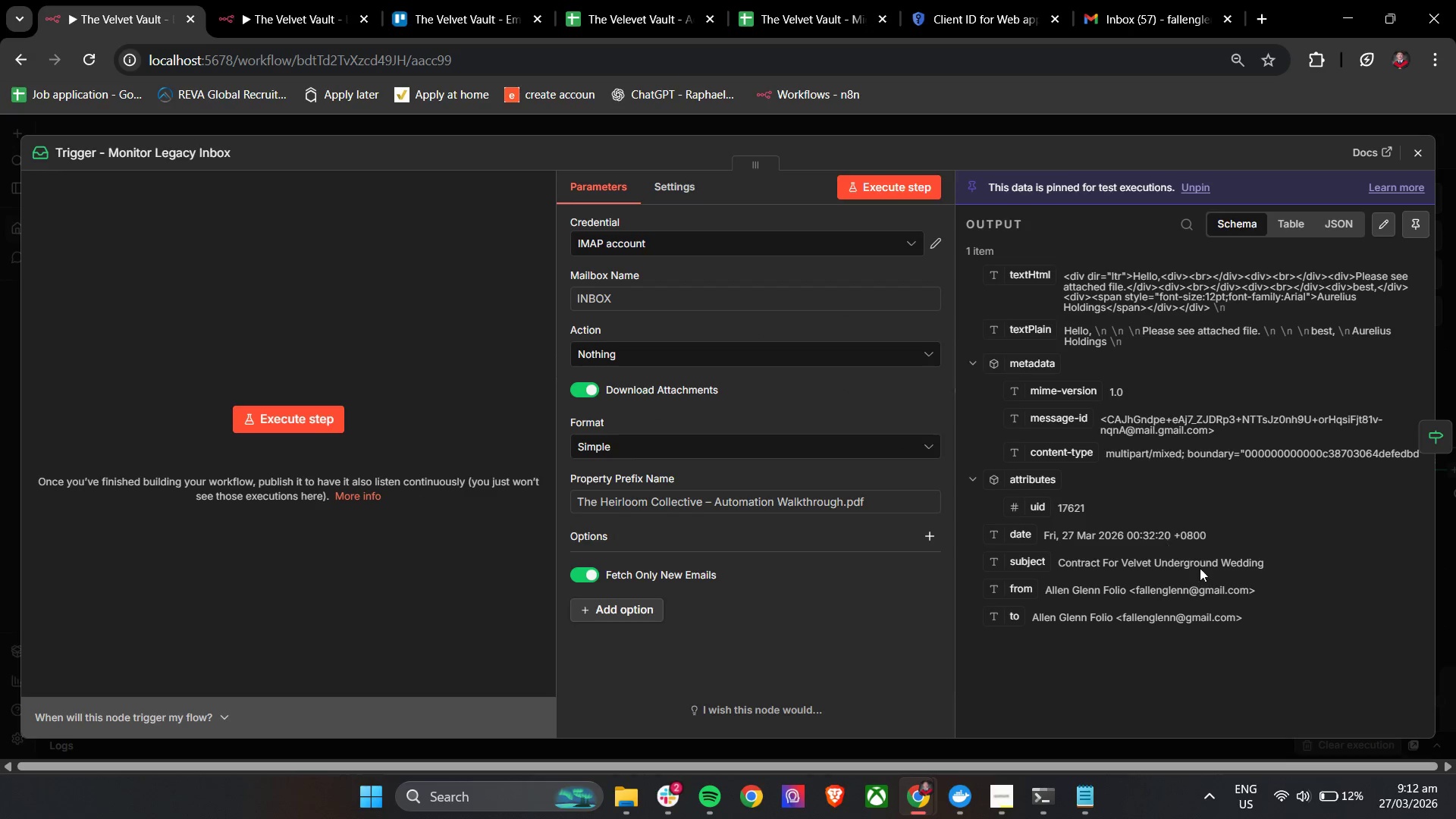 
scroll: coordinate [1225, 599], scroll_direction: down, amount: 1.0
 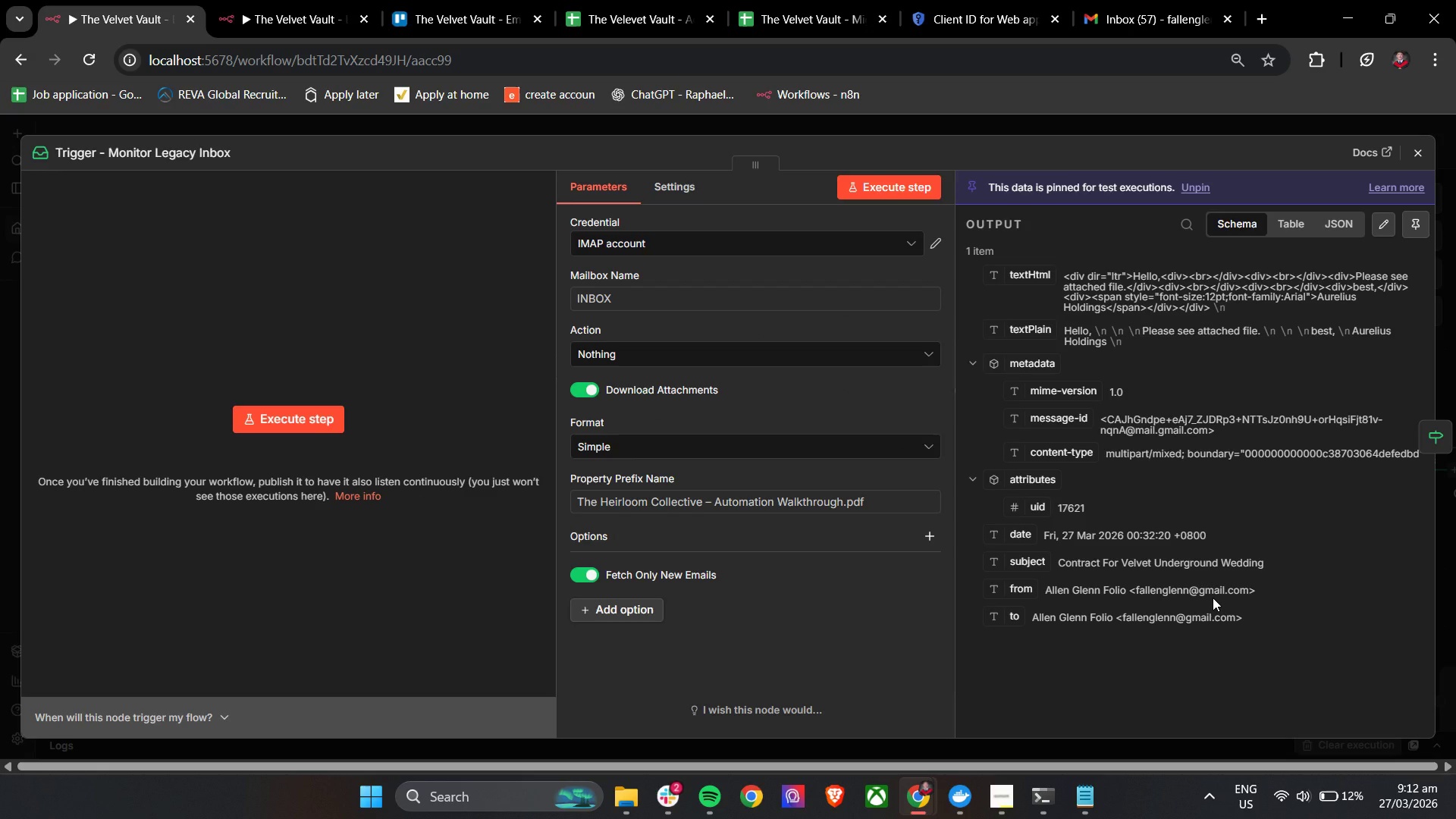 
wait(9.66)
 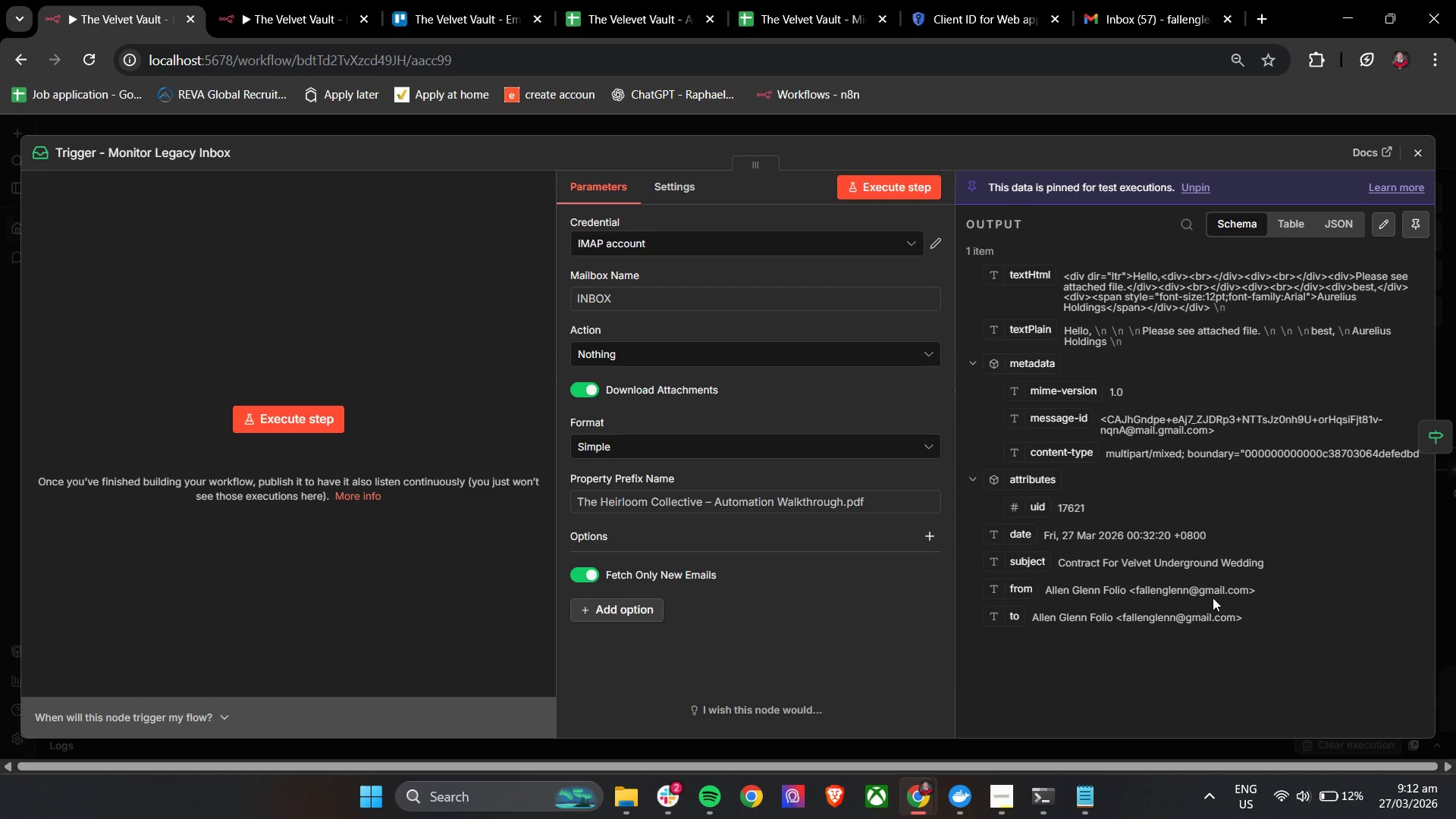 
left_click([1298, 796])
 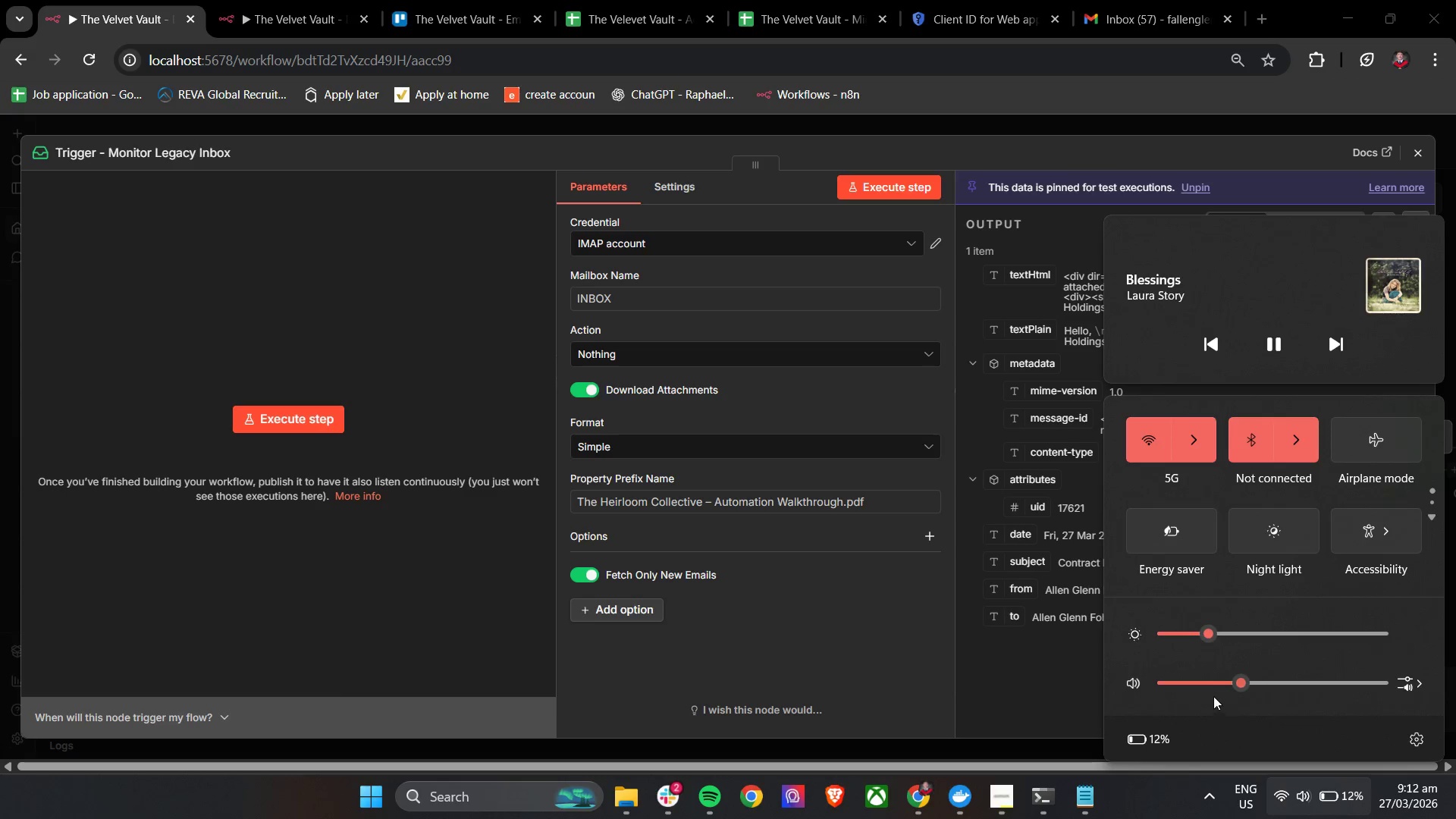 
left_click_drag(start_coordinate=[1244, 686], to_coordinate=[1266, 686])
 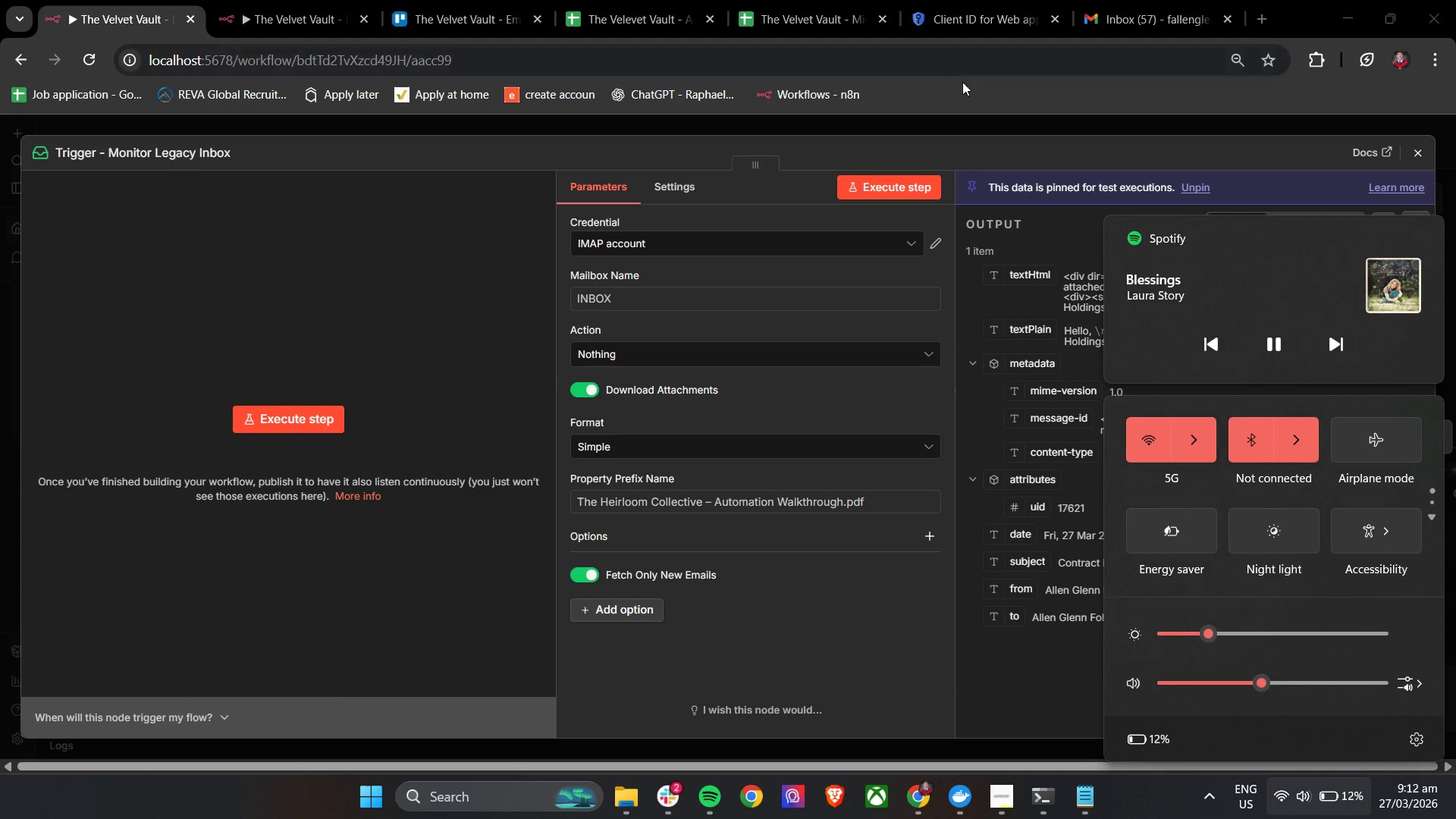 
left_click([964, 88])
 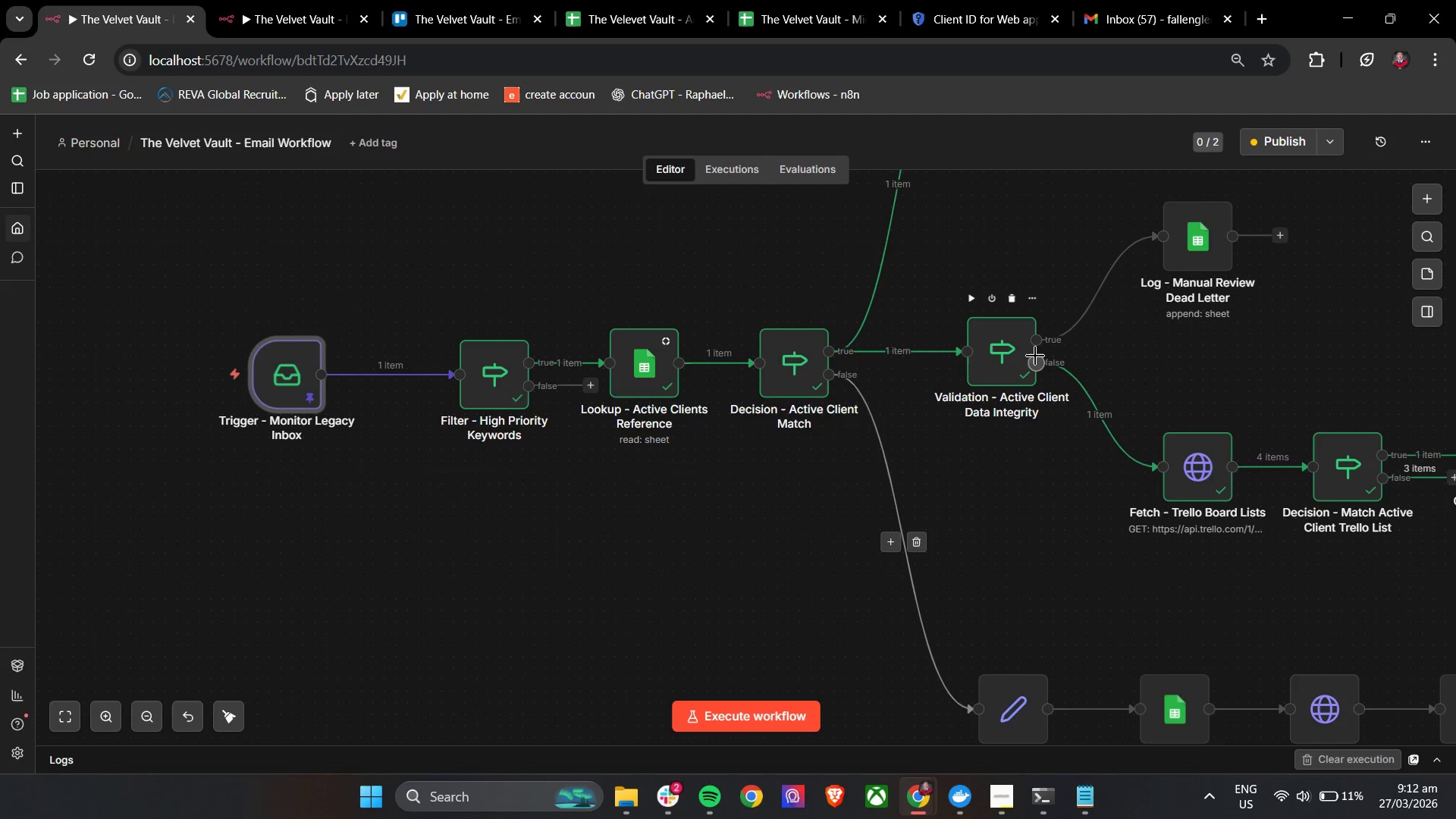 
wait(6.0)
 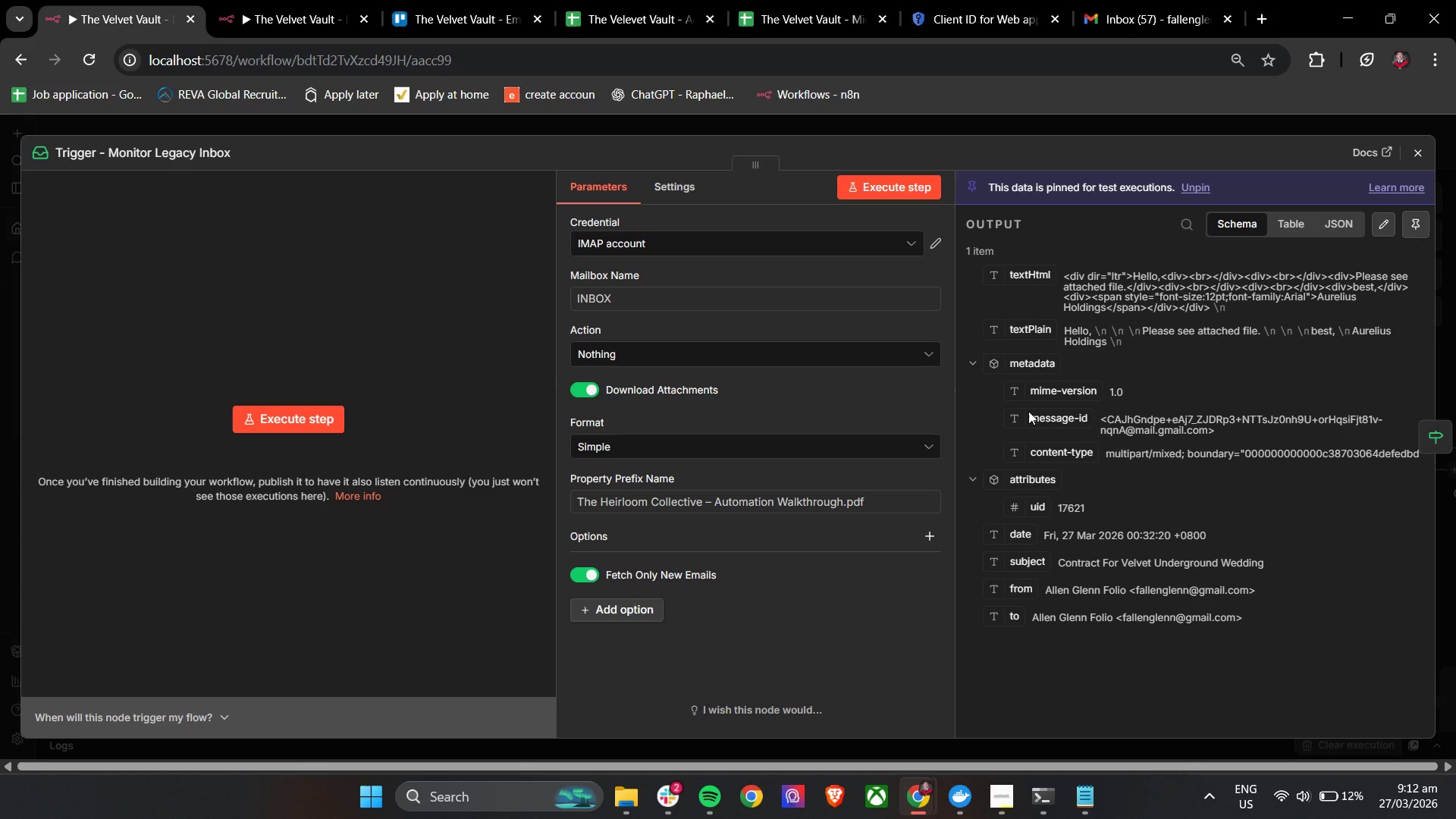 
double_click([990, 340])
 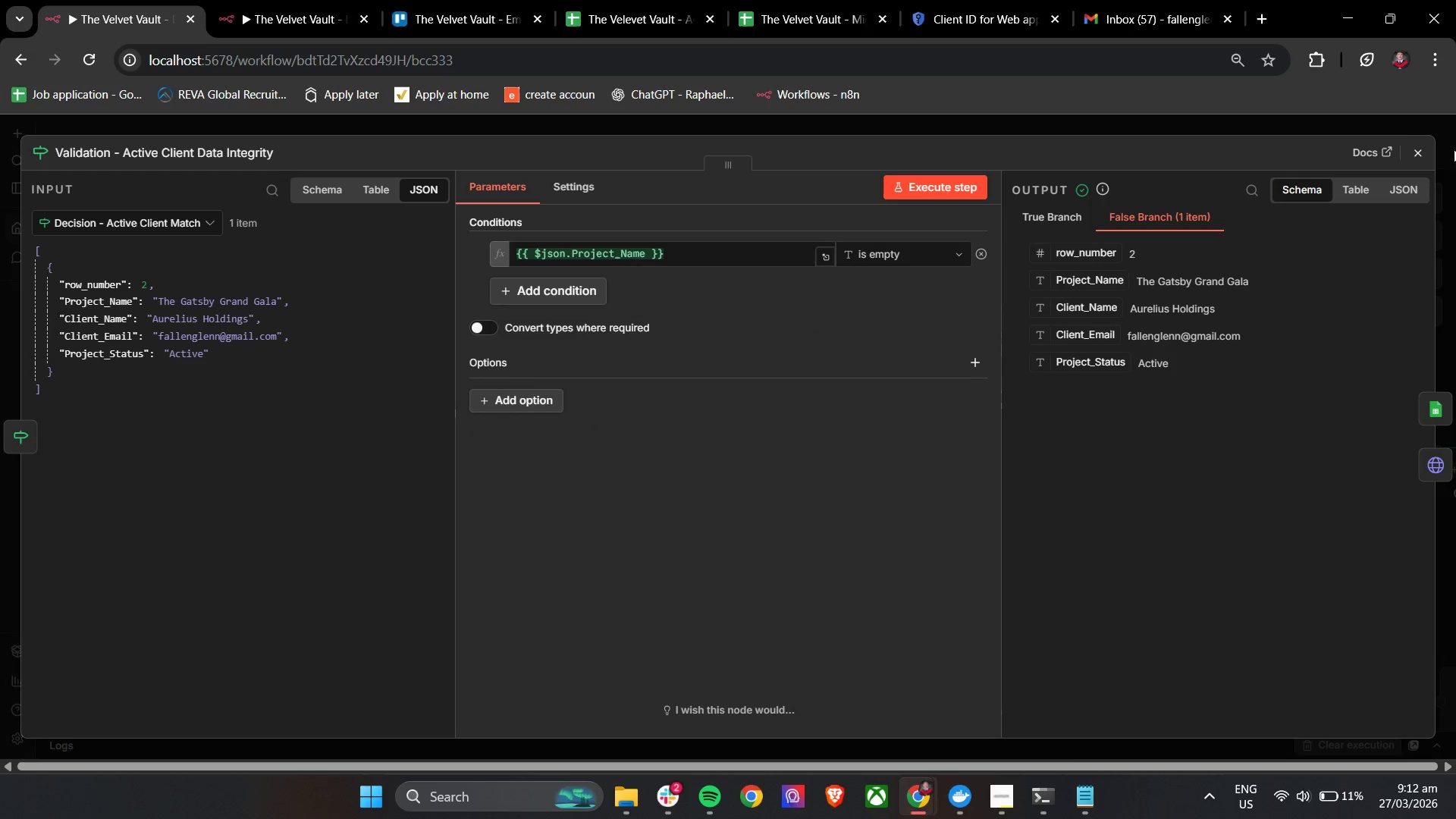 
wait(5.81)
 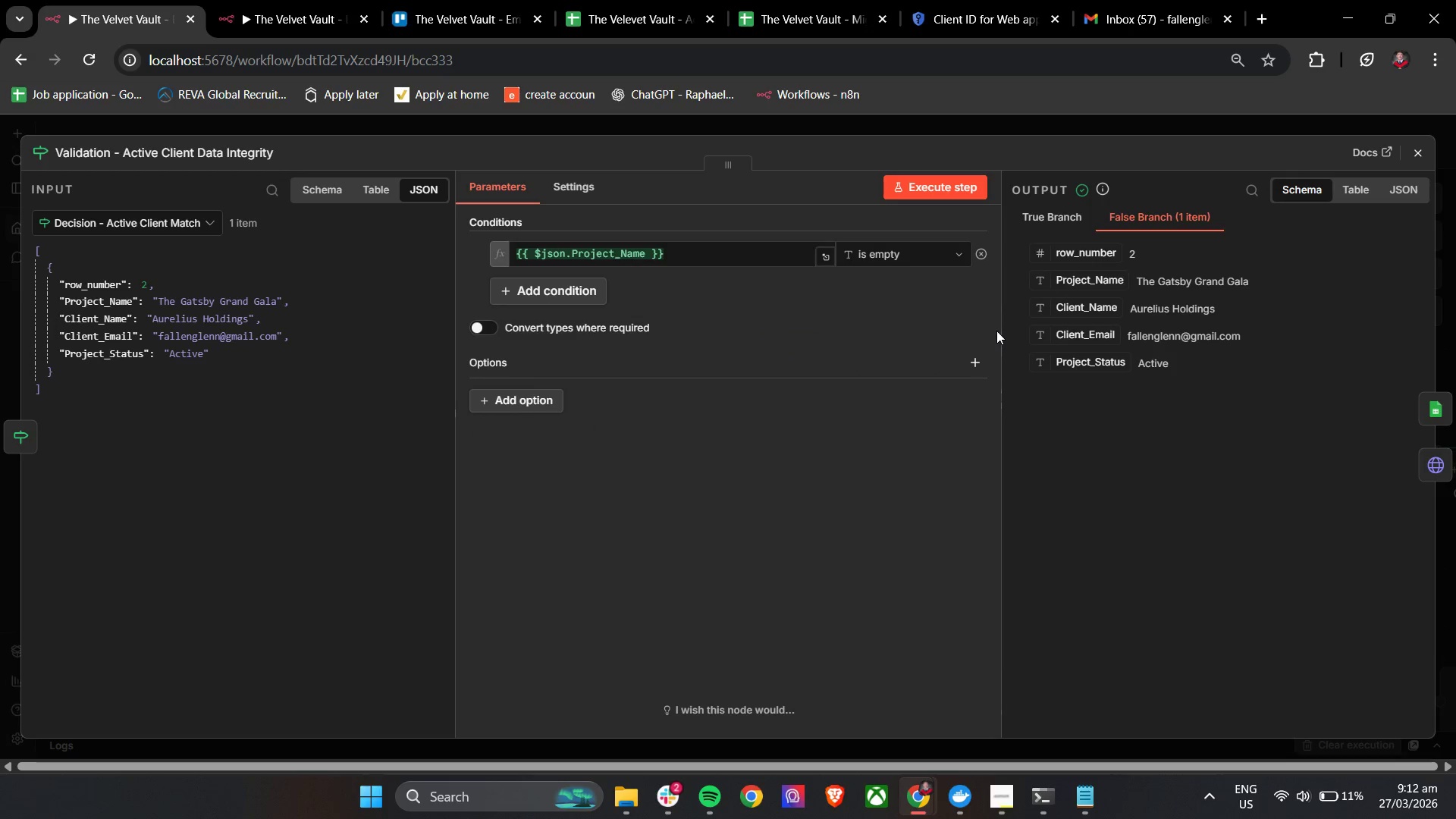 
left_click([837, 360])
 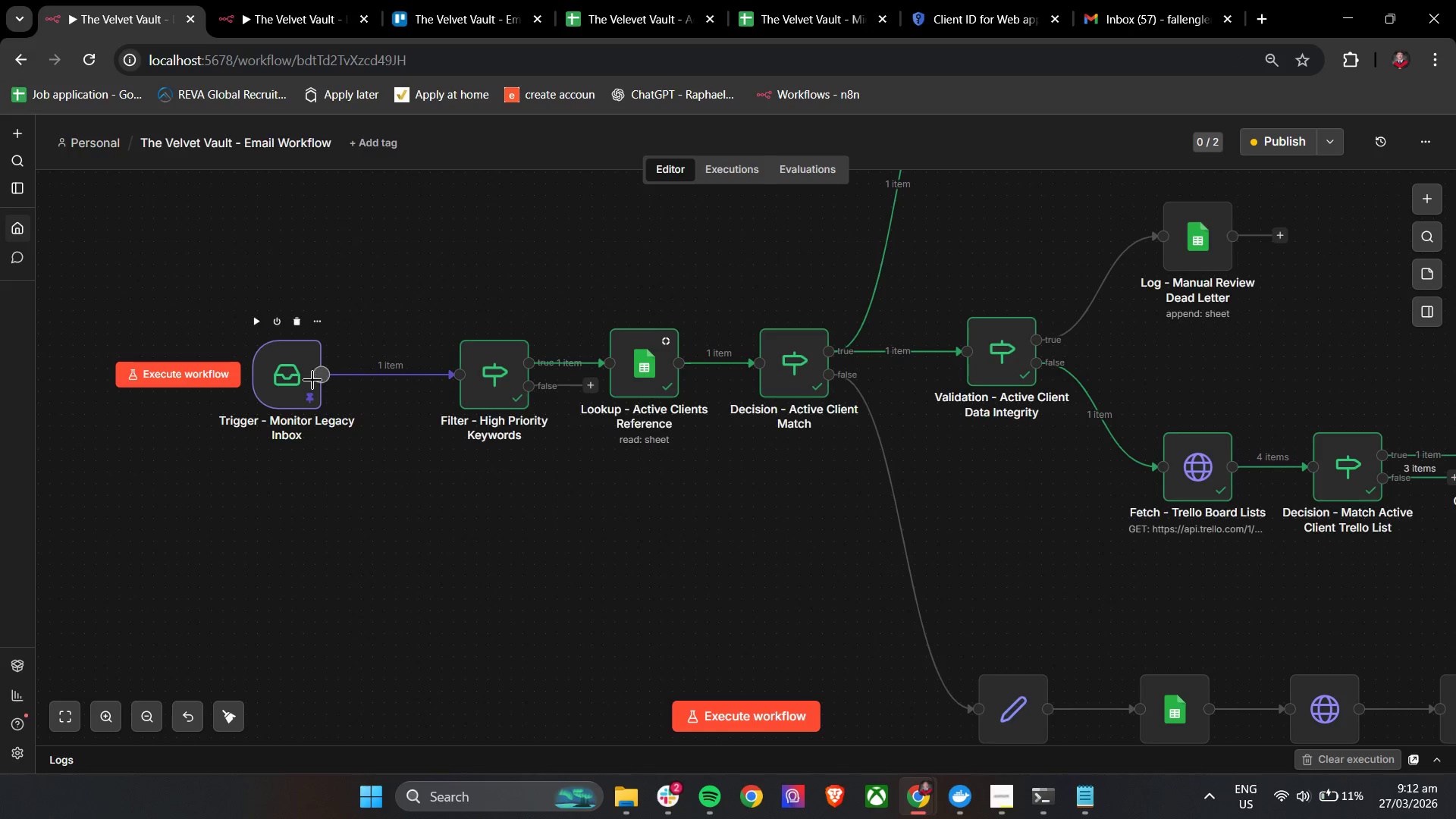 
double_click([295, 383])
 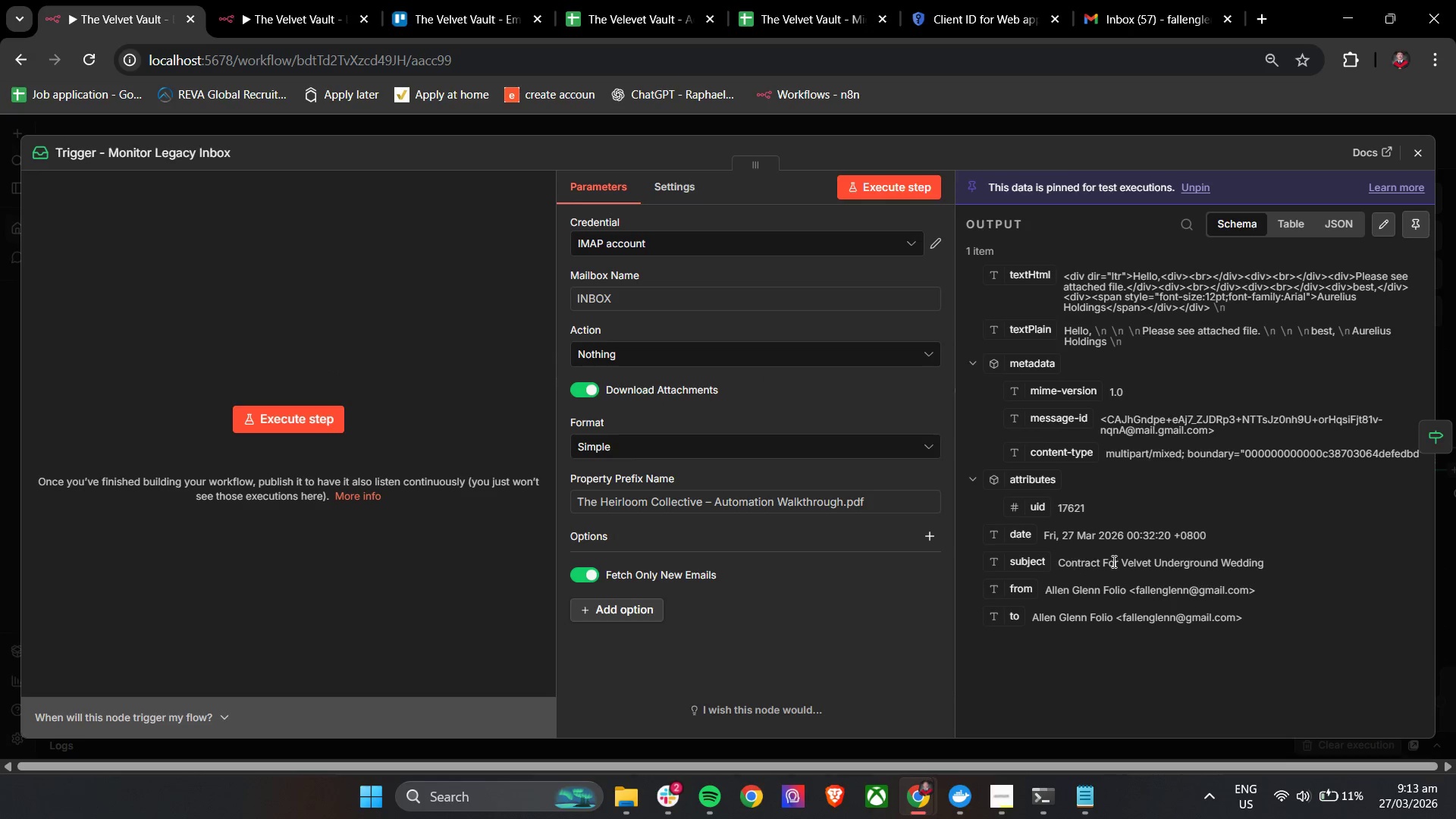 
left_click([1425, 160])
 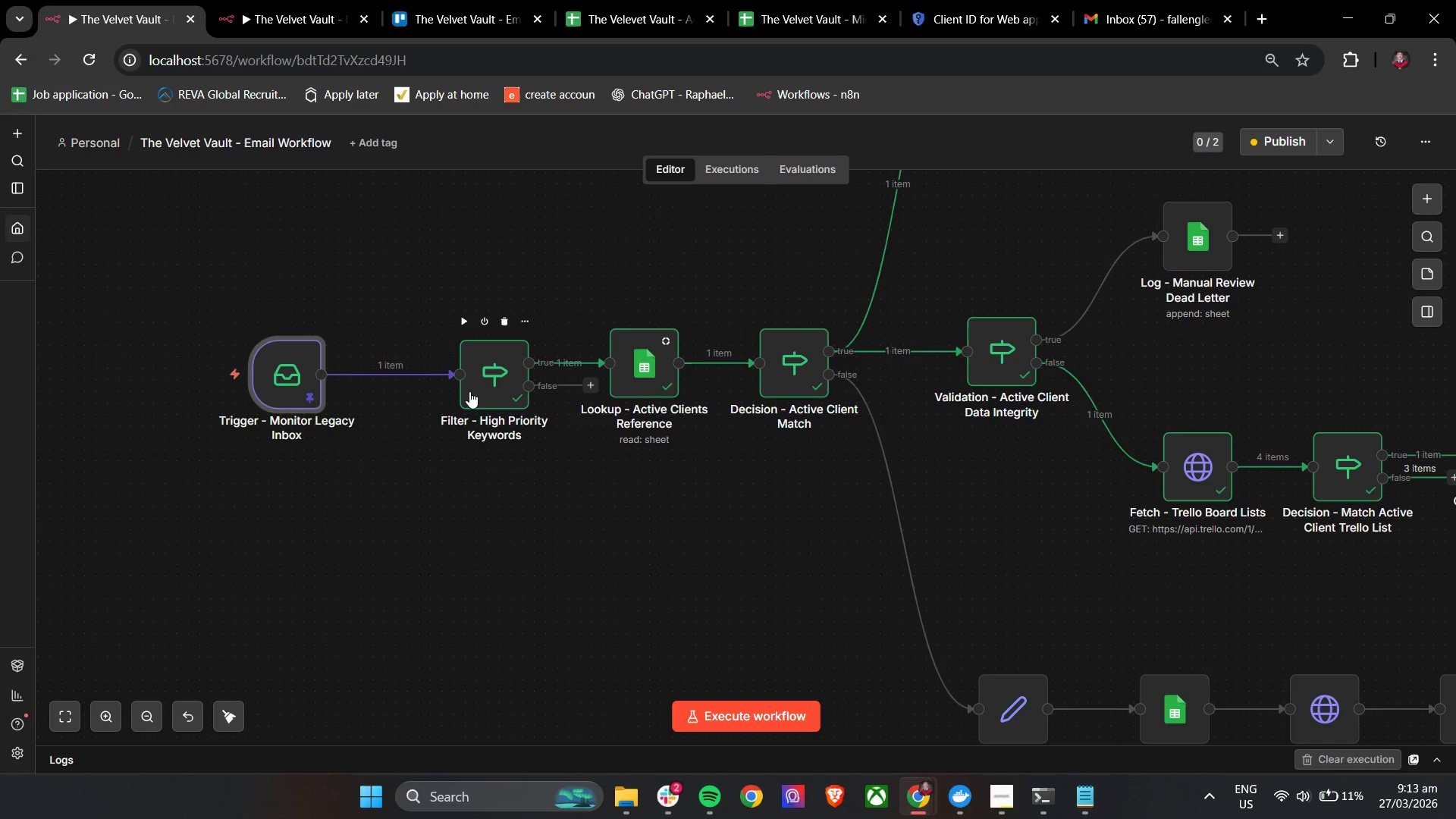 
double_click([470, 390])
 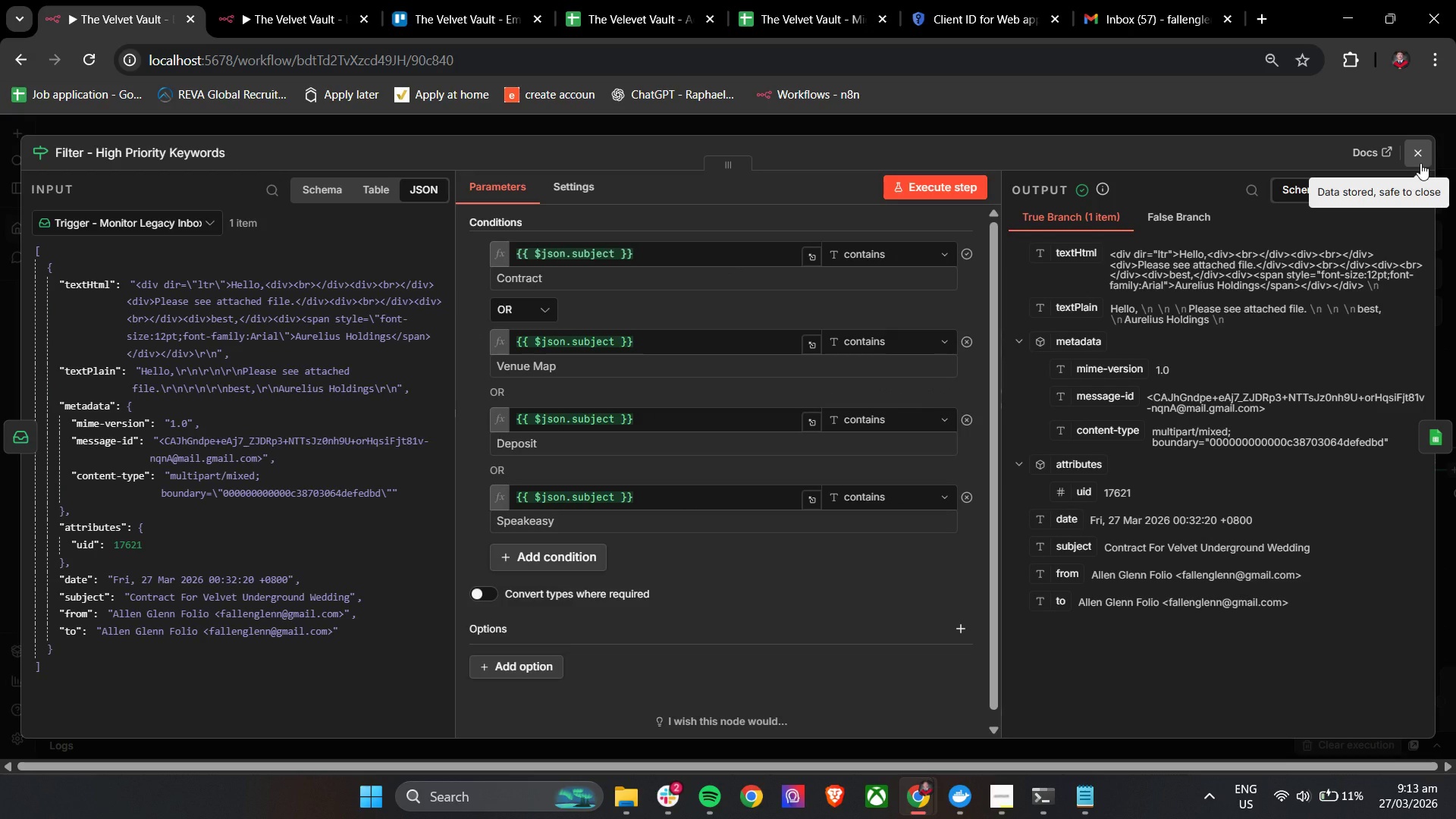 
left_click([1420, 163])
 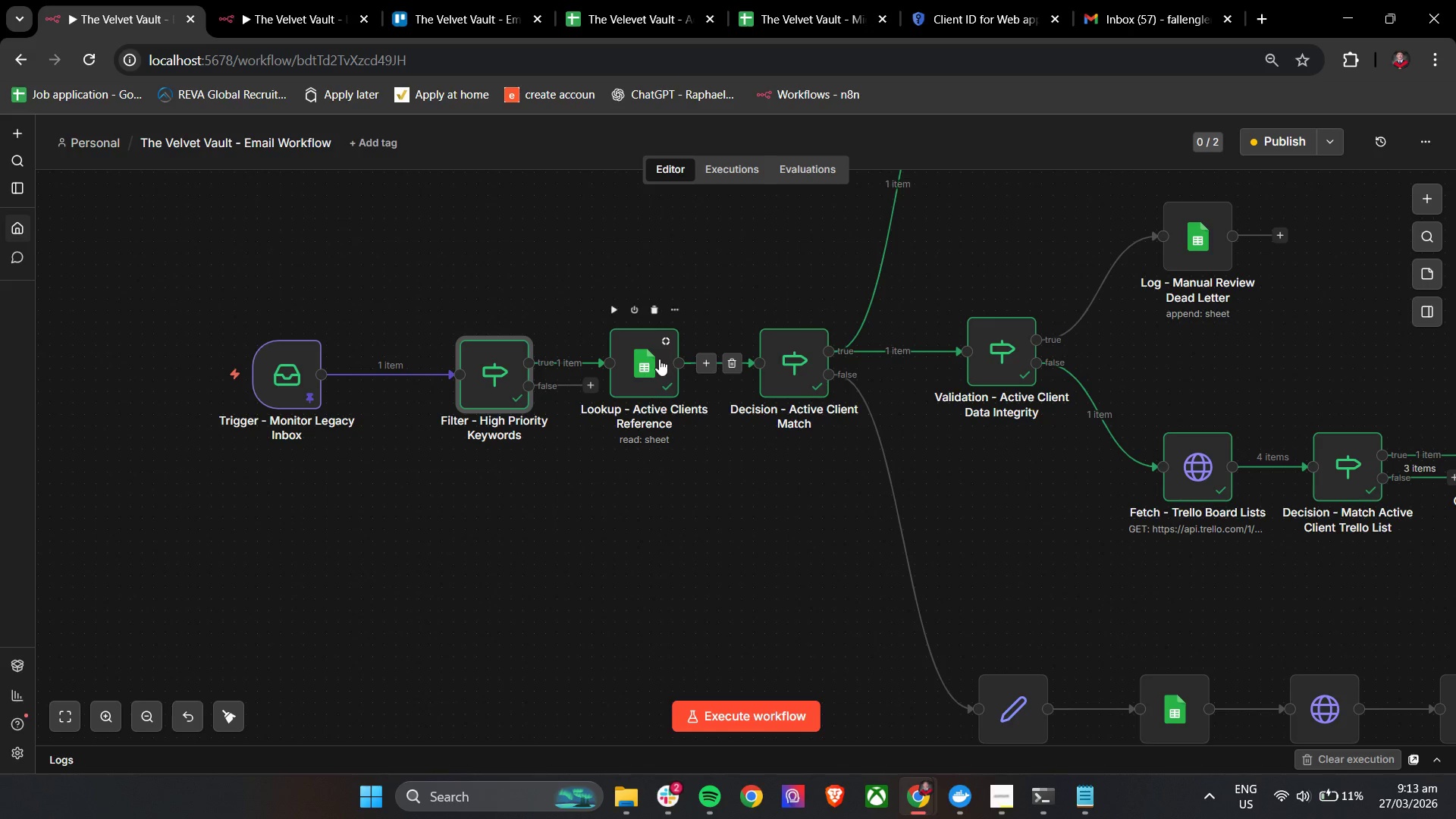 
double_click([656, 359])
 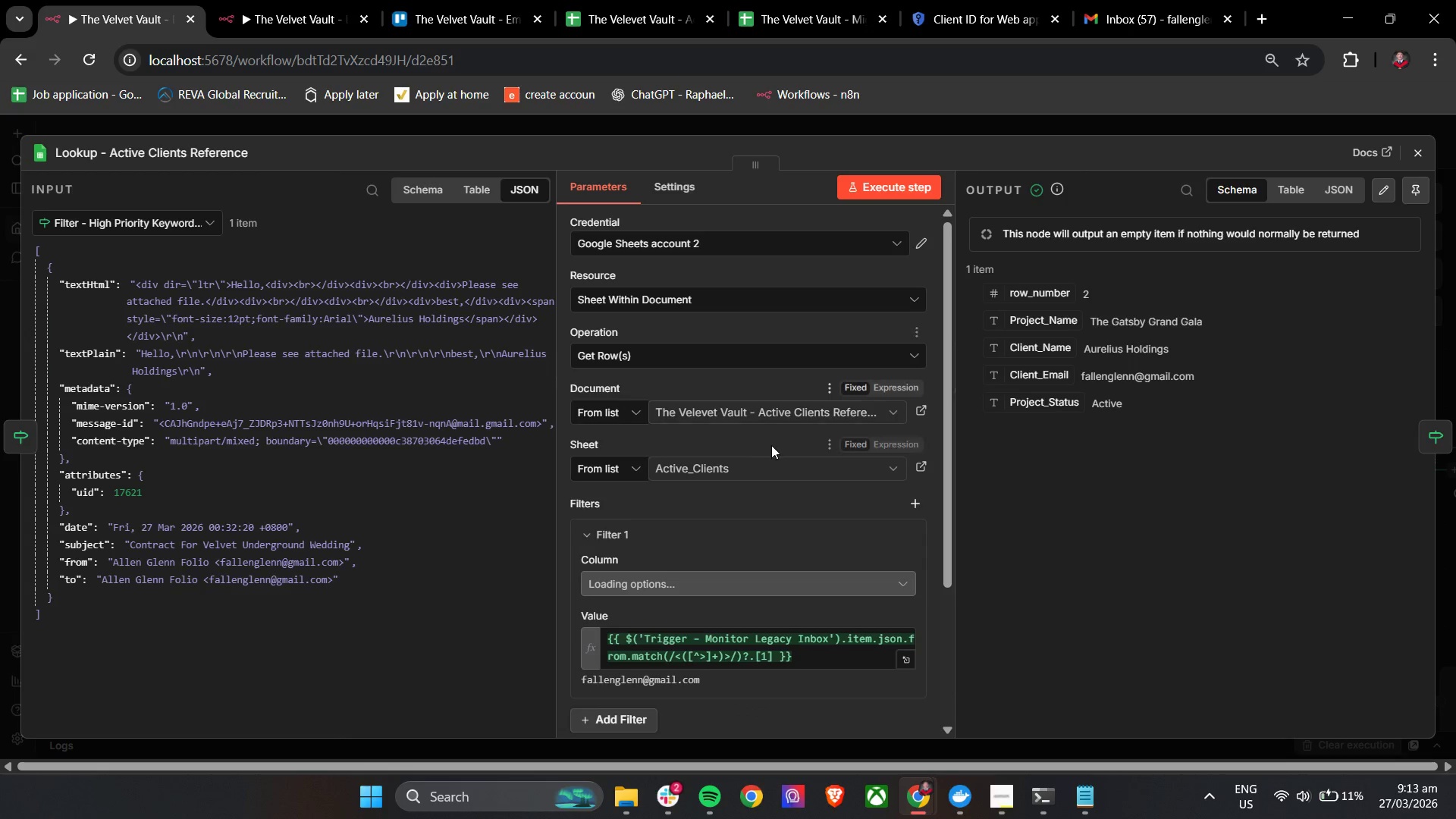 
scroll: coordinate [772, 446], scroll_direction: down, amount: 2.0
 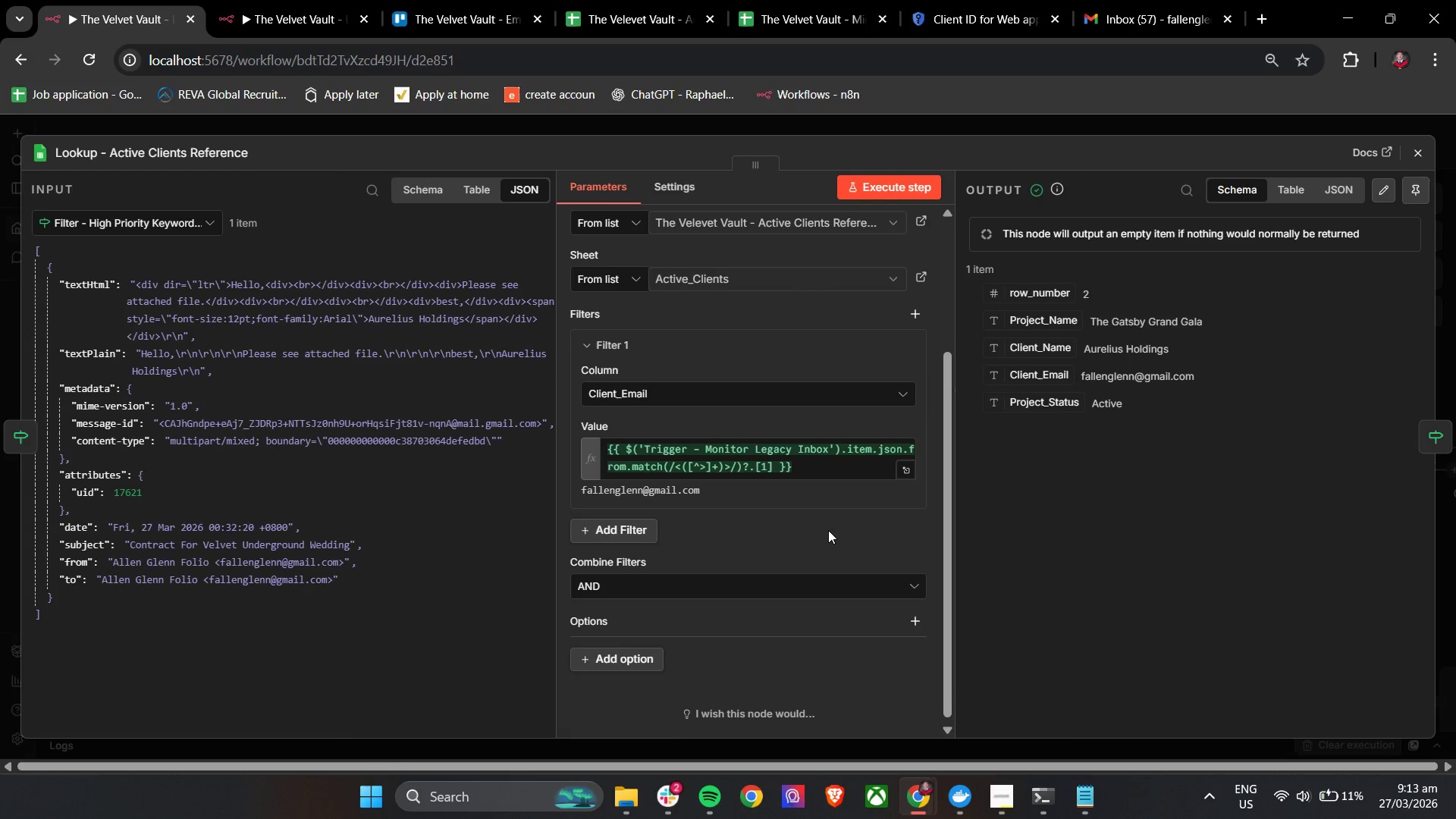 
scroll: coordinate [745, 486], scroll_direction: up, amount: 2.0
 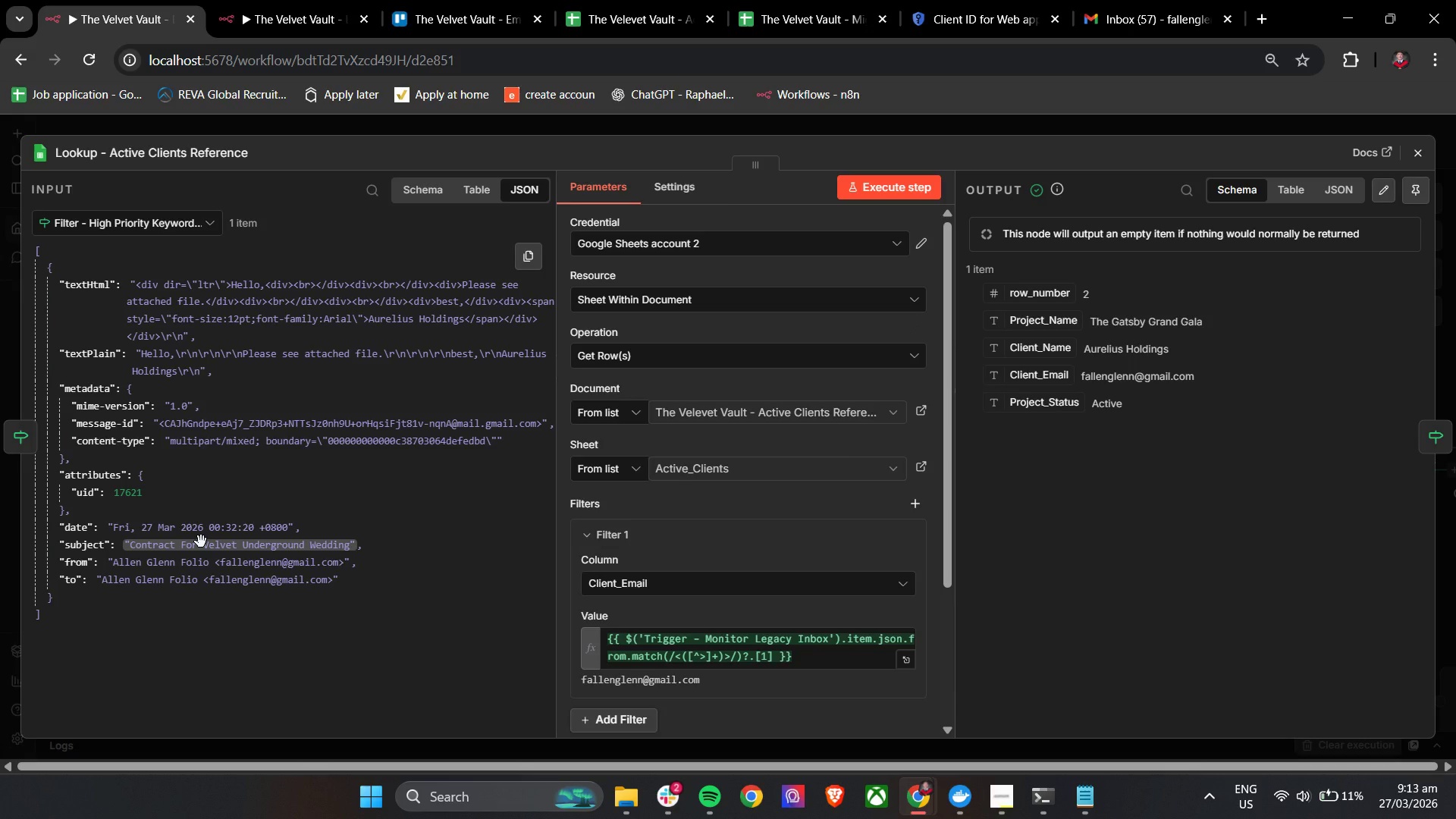 
wait(14.09)
 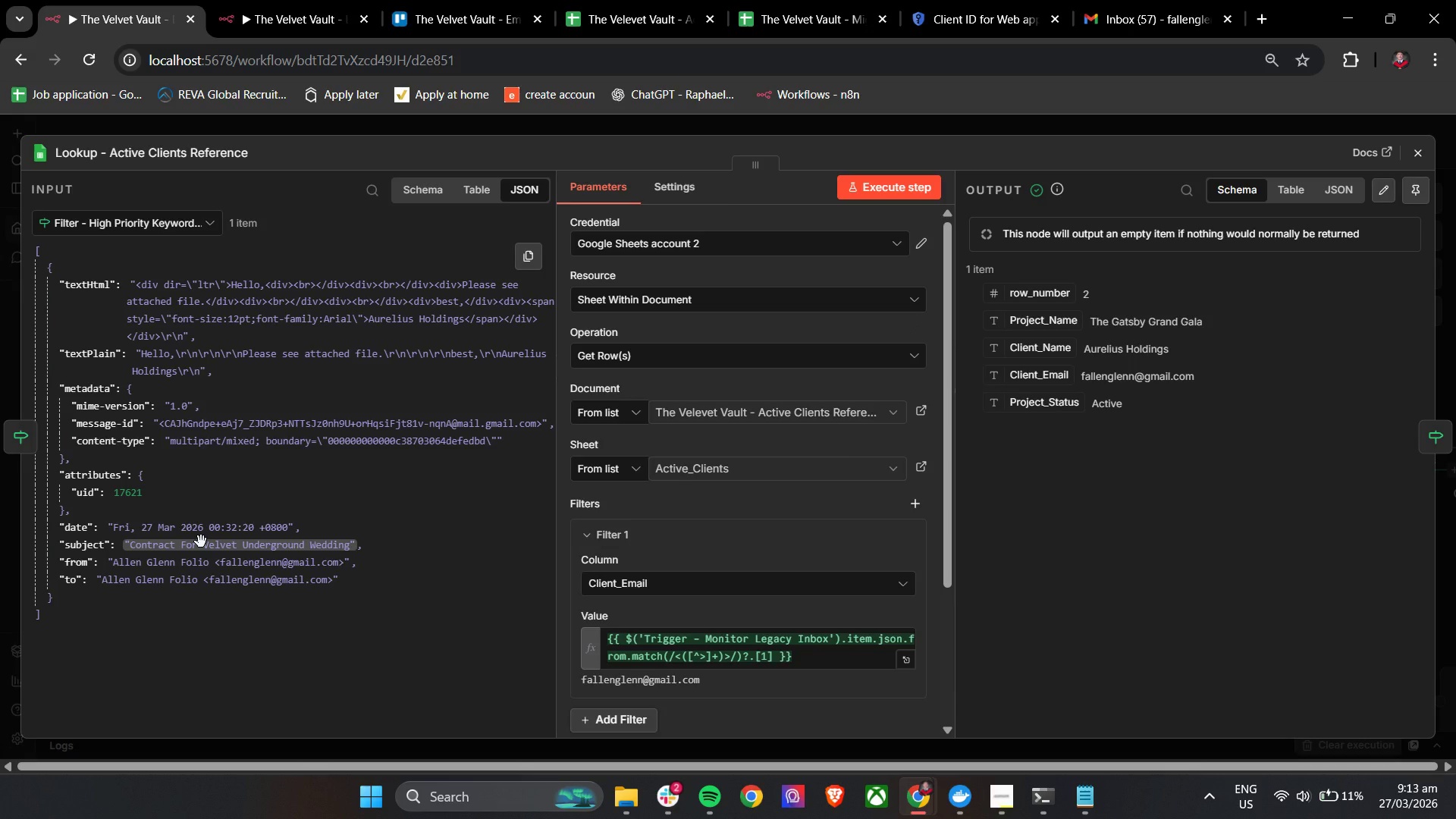 
double_click([413, 0])
 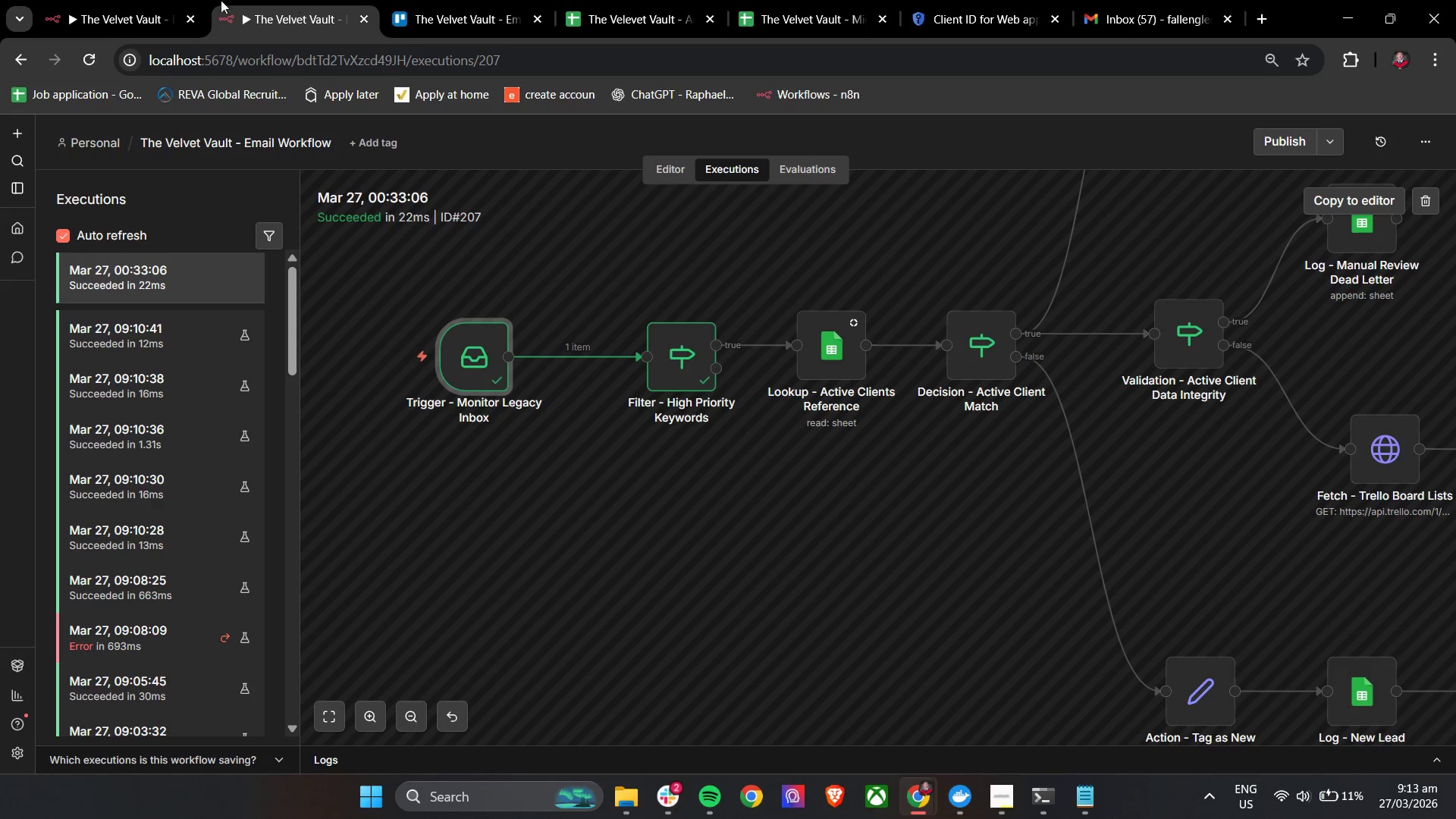 
double_click([118, 0])
 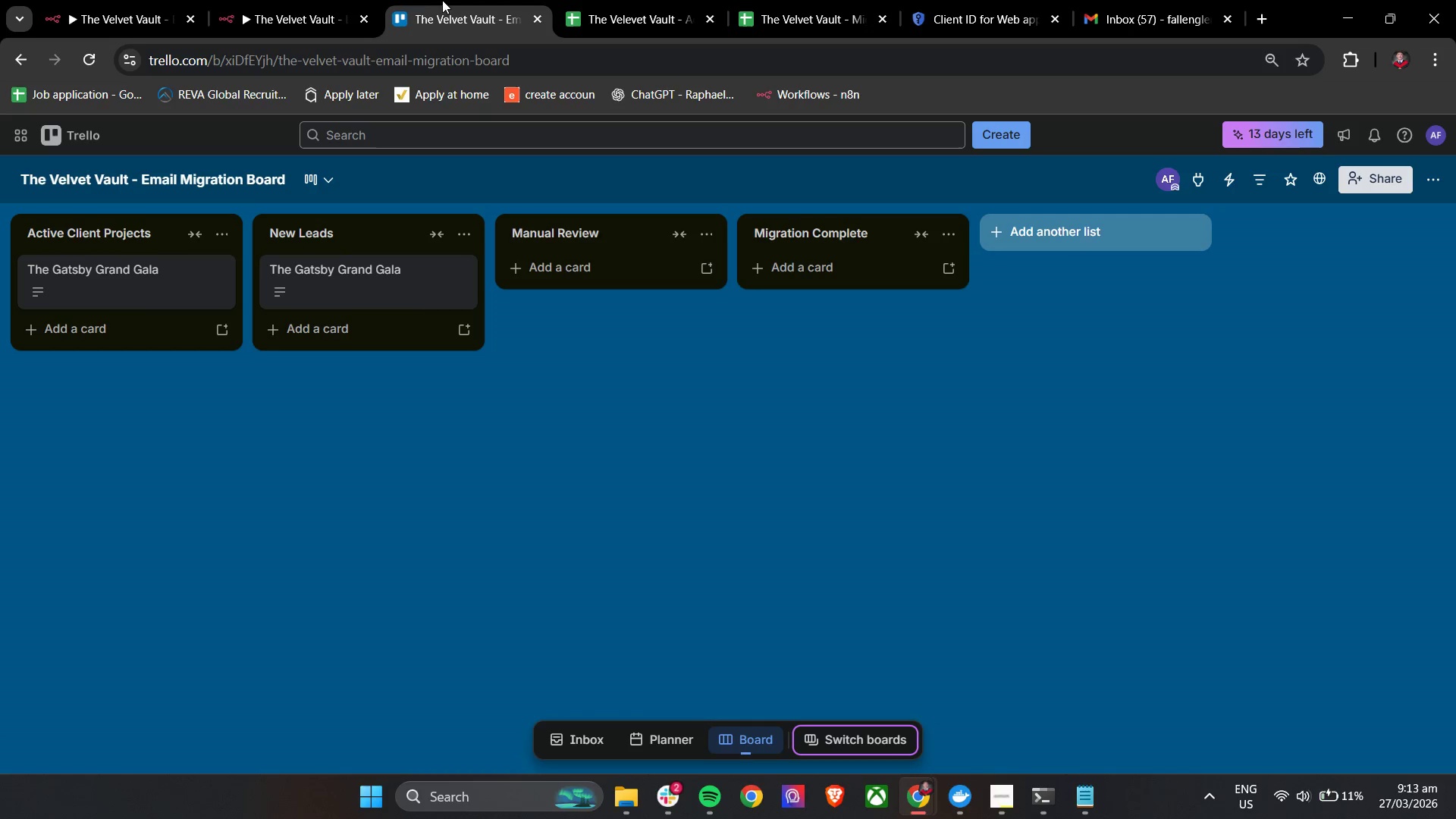 
double_click([293, 0])
 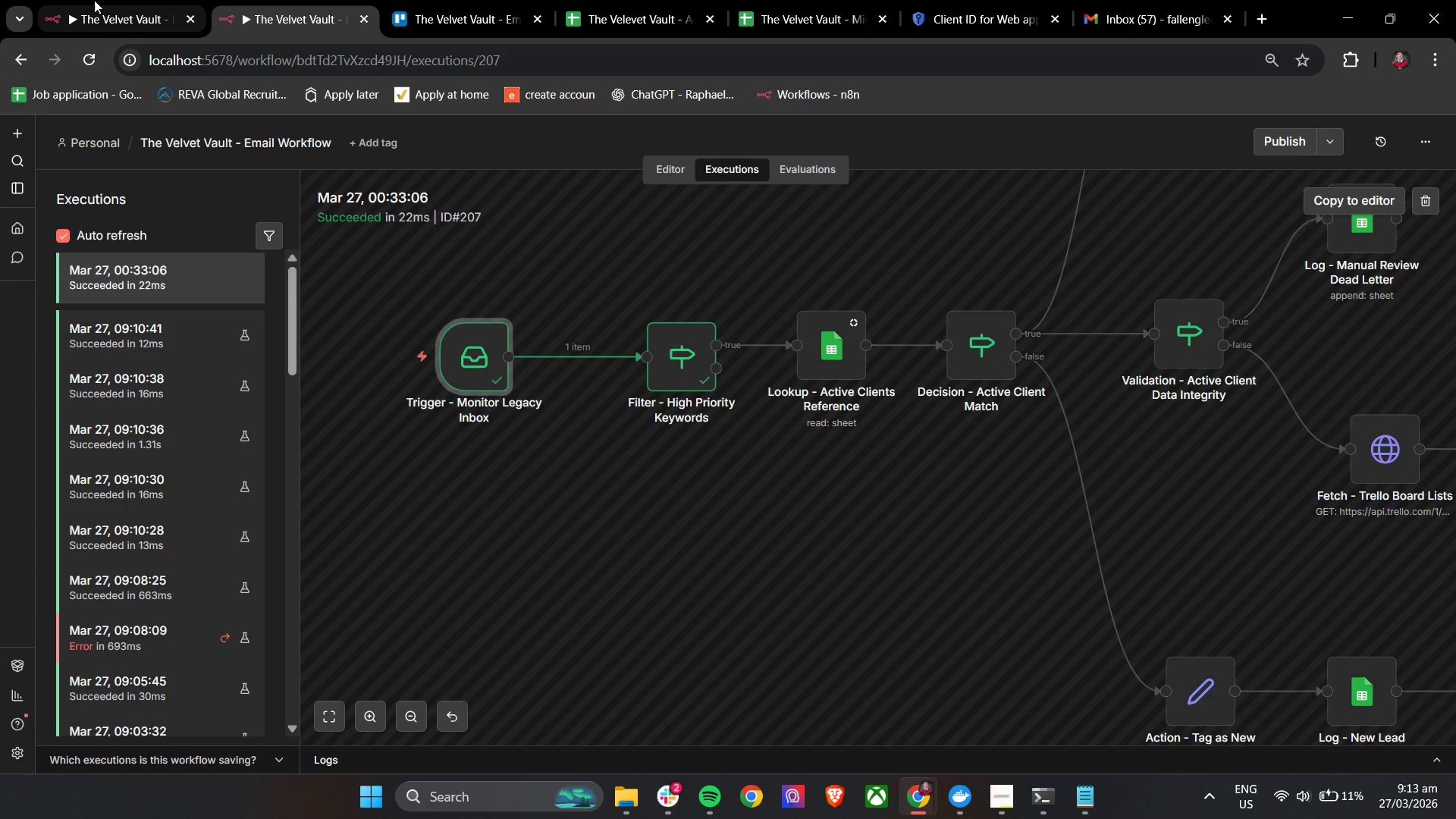 
left_click([94, 0])
 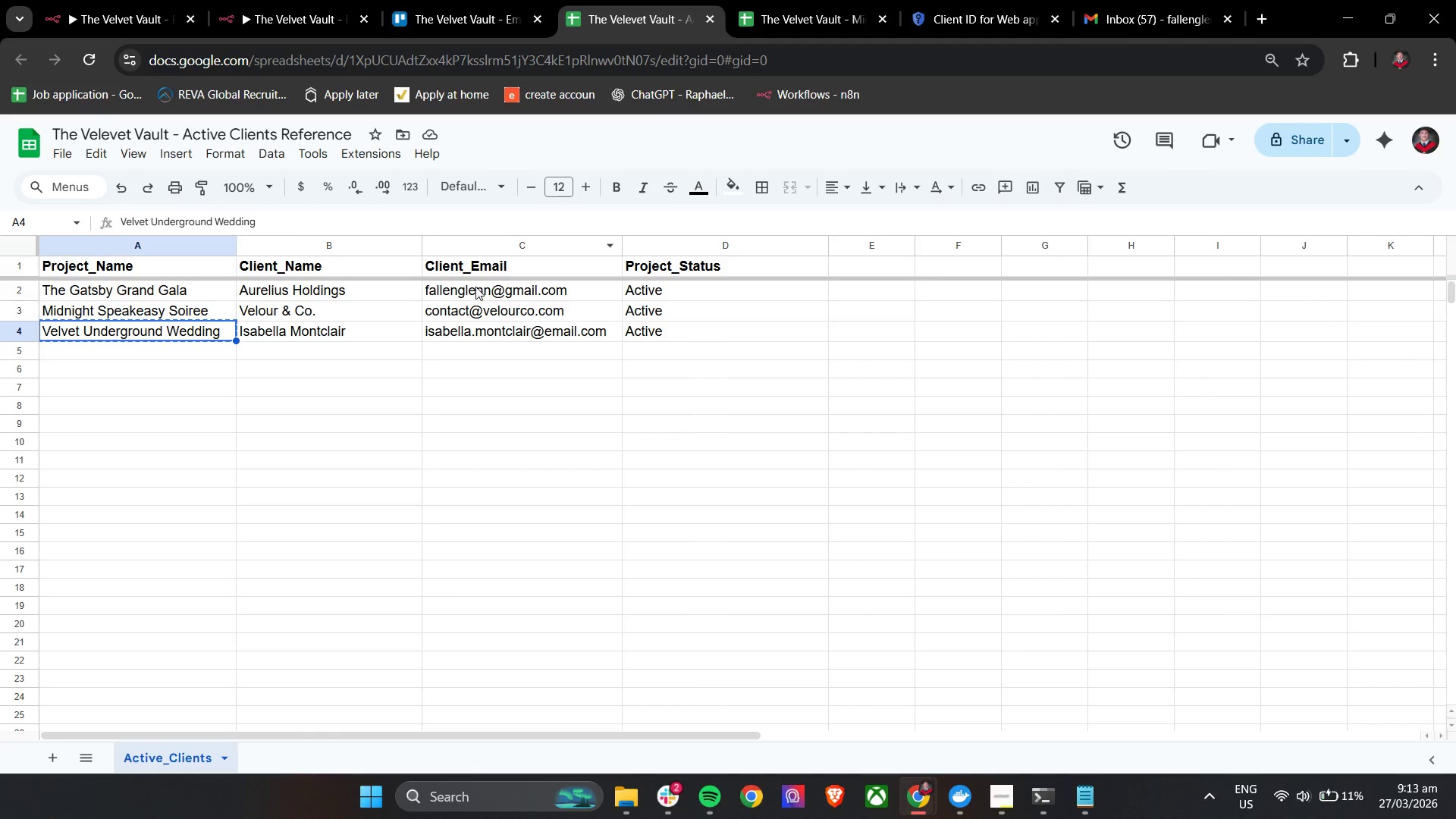 
left_click([474, 295])
 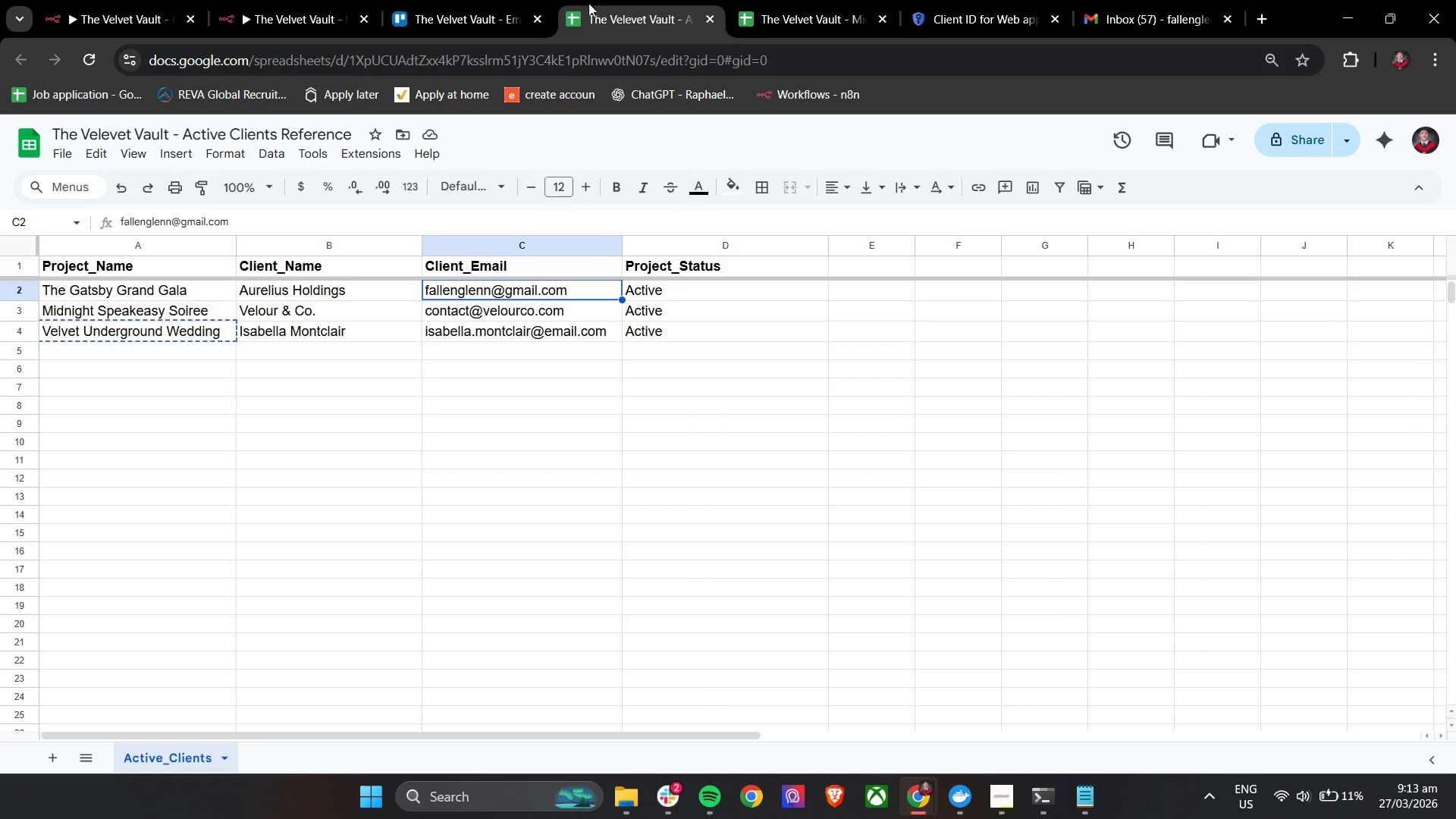 
key(Control+C)
 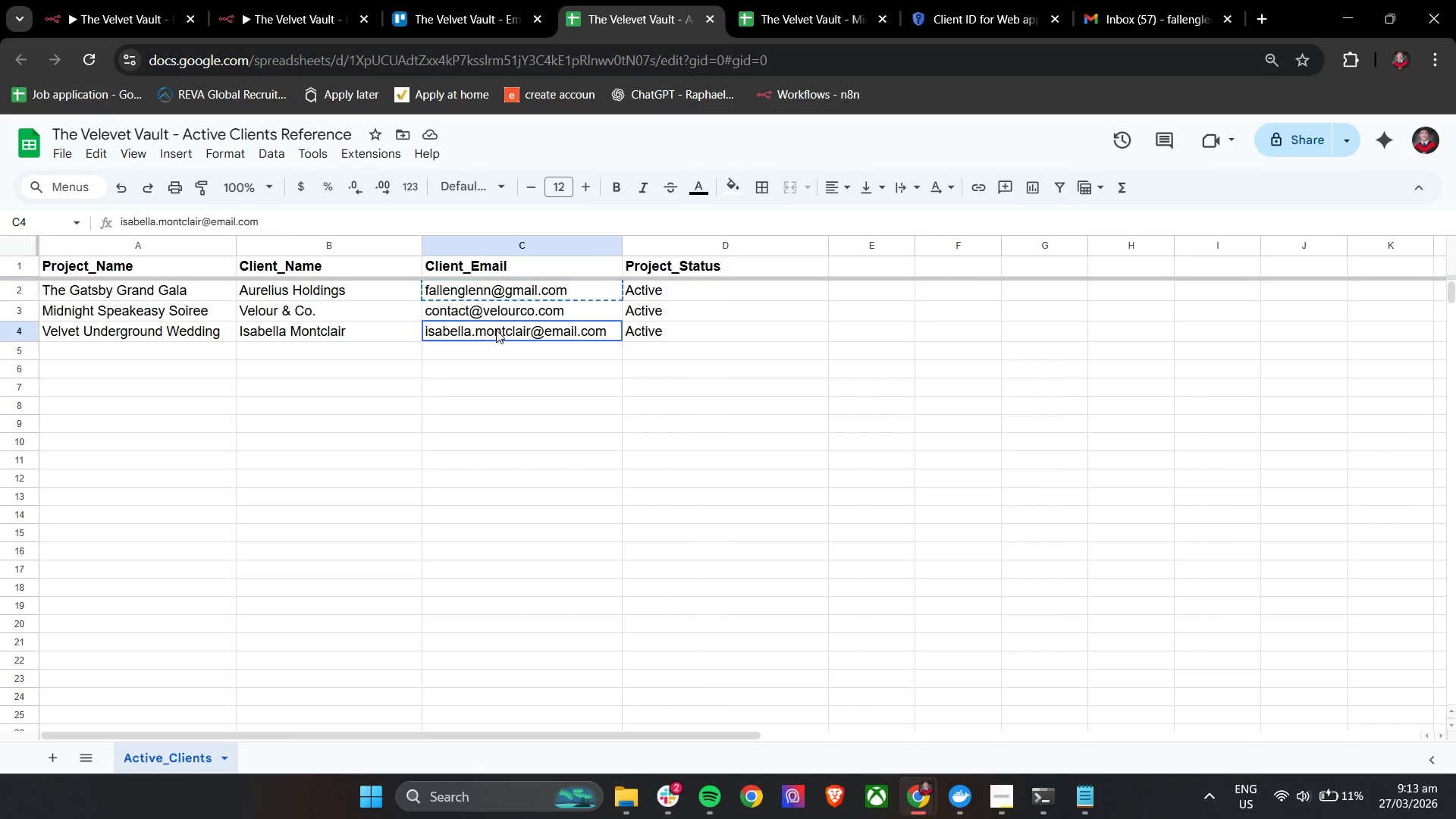 
left_click([496, 330])
 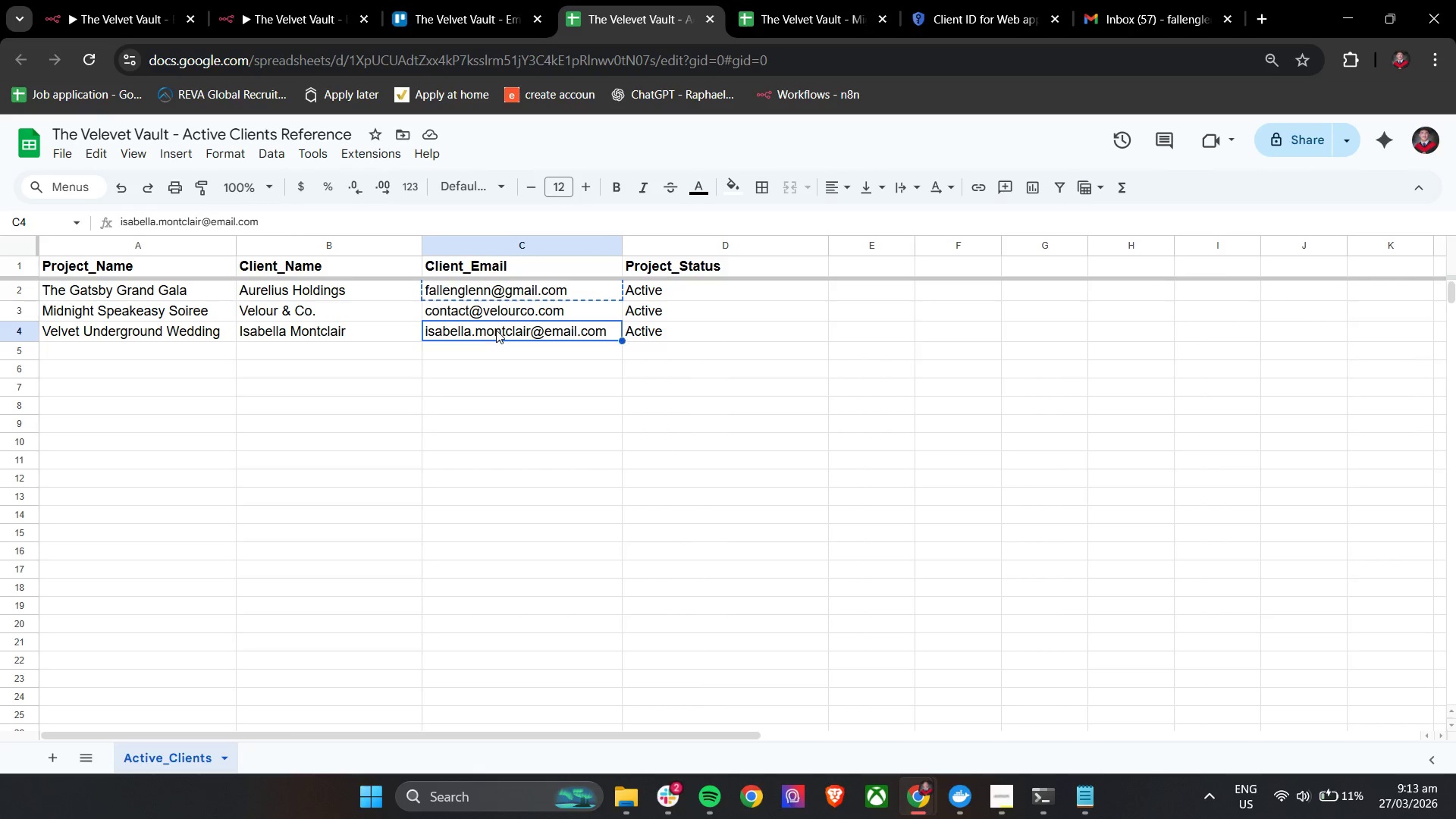 
key(Control+V)
 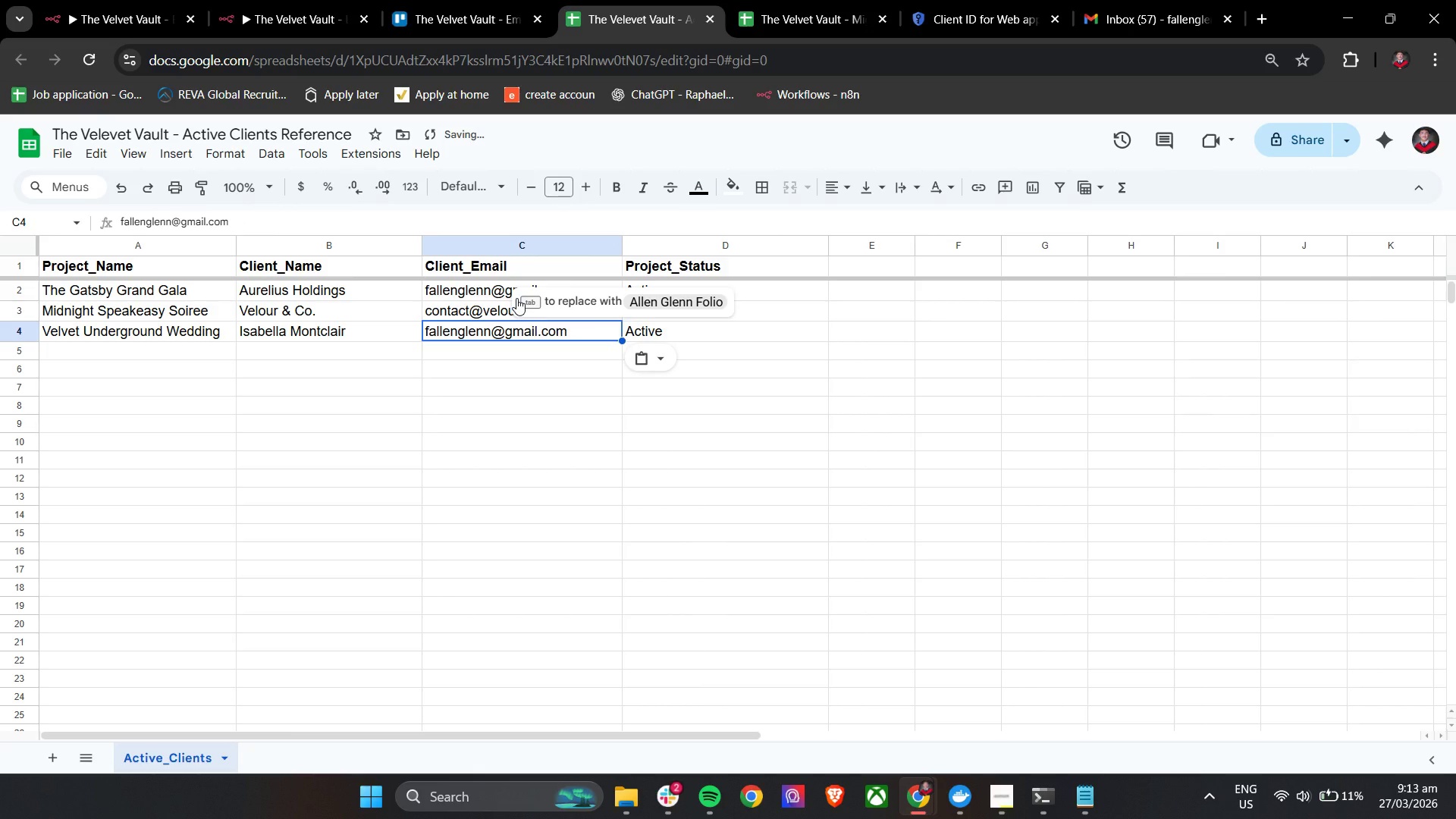 
hold_key(key=ControlLeft, duration=1.51)
 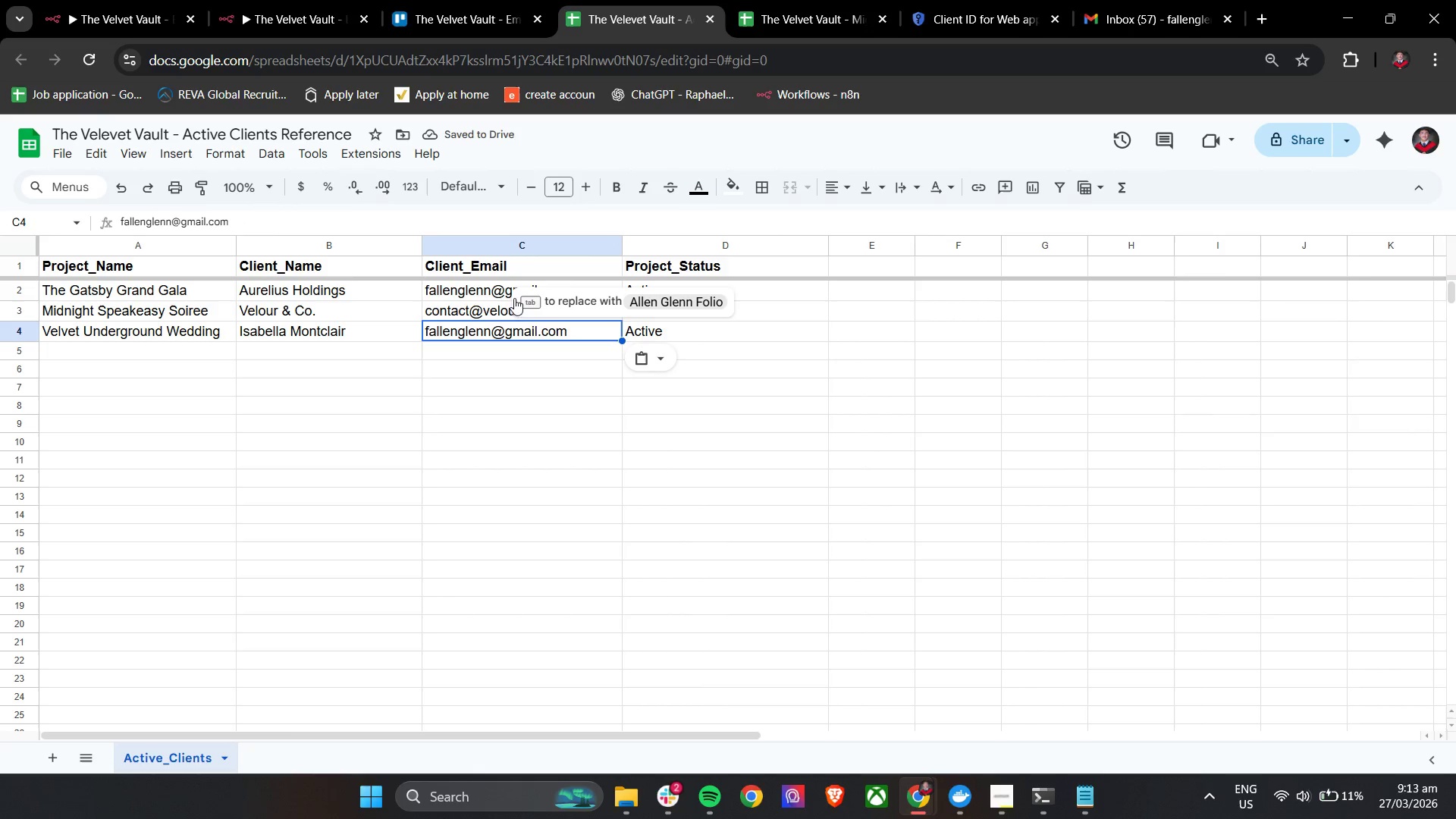 
key(Control+ControlLeft)
 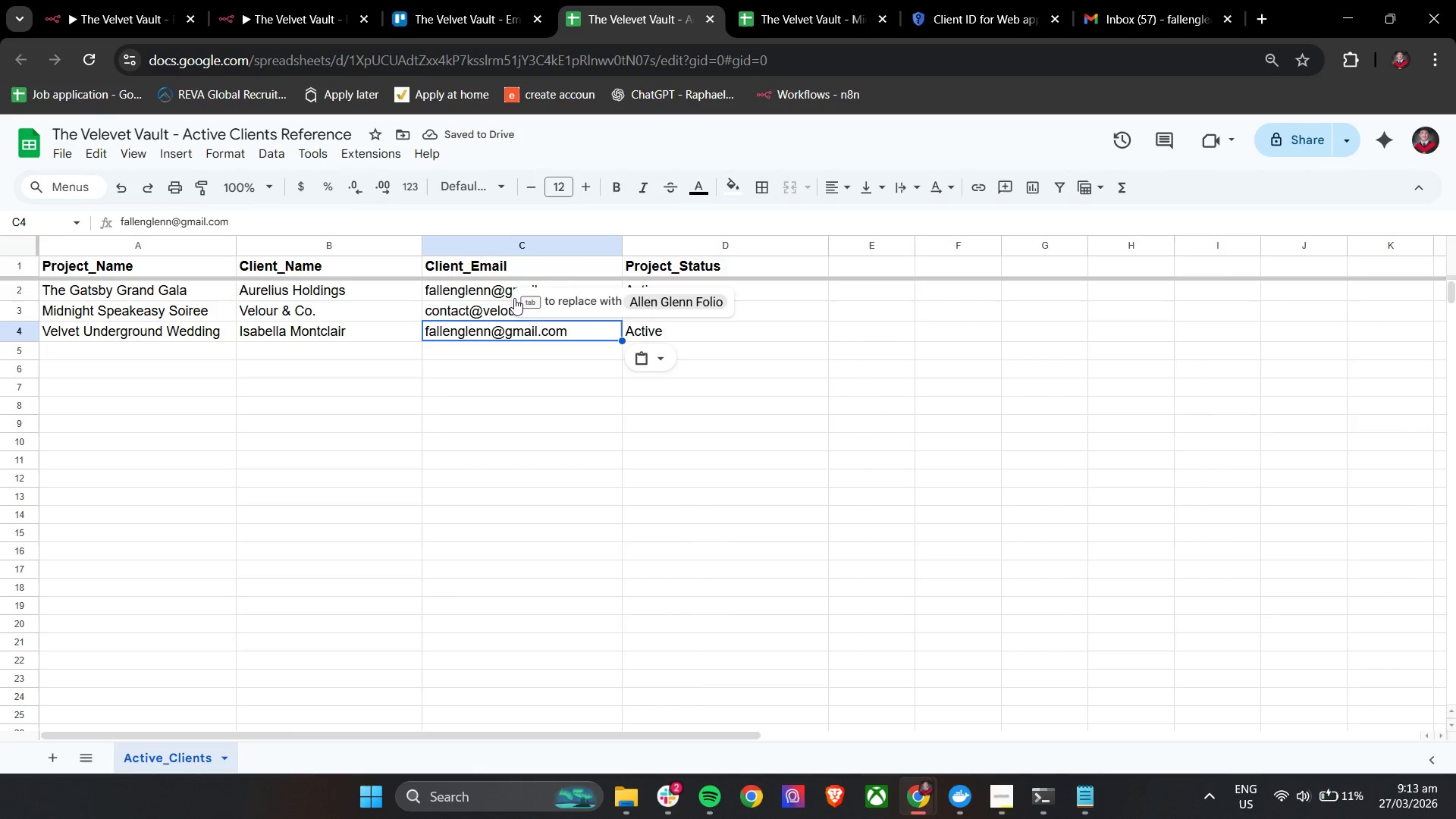 
key(Control+ControlLeft)
 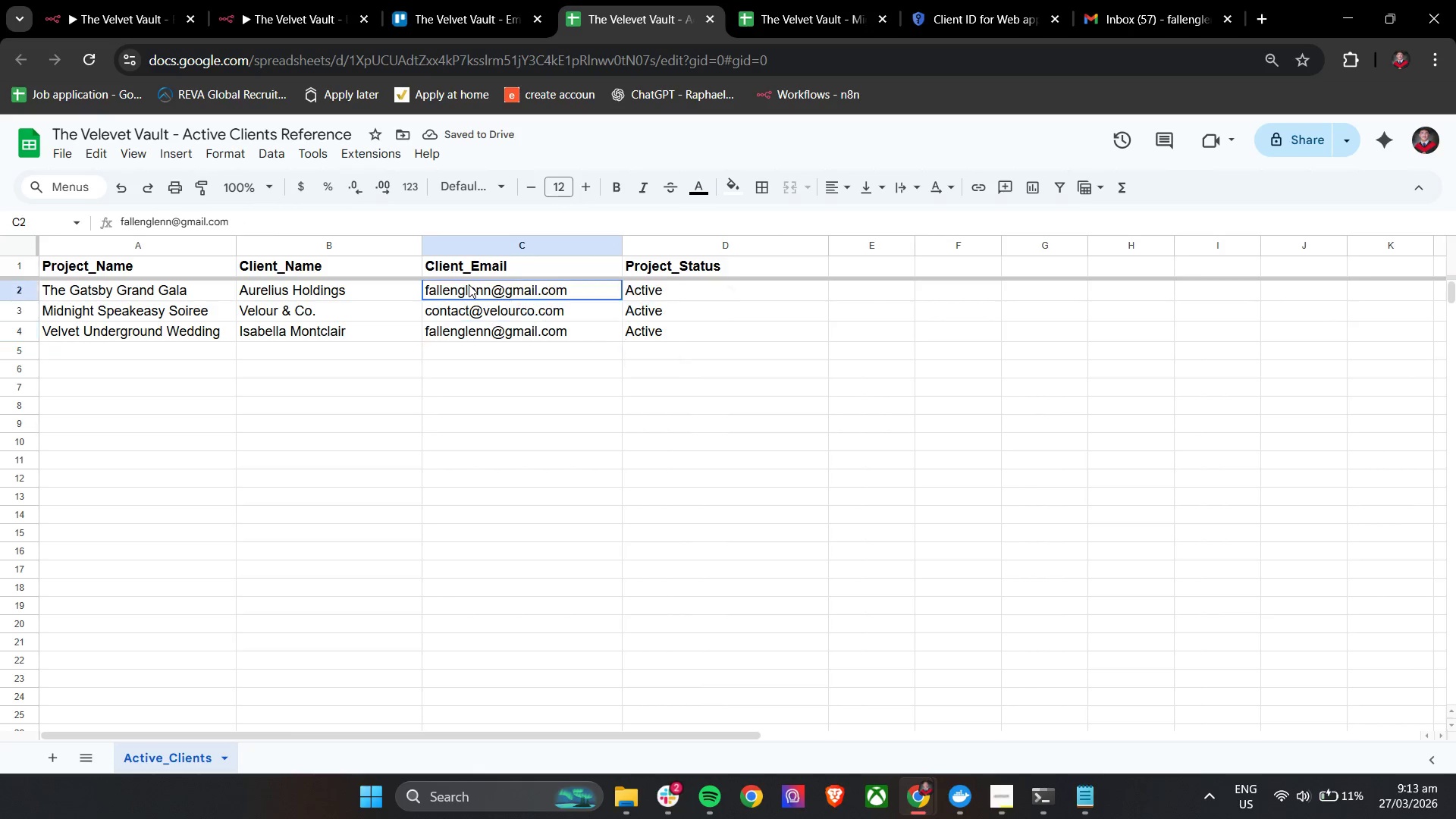 
double_click([469, 284])
 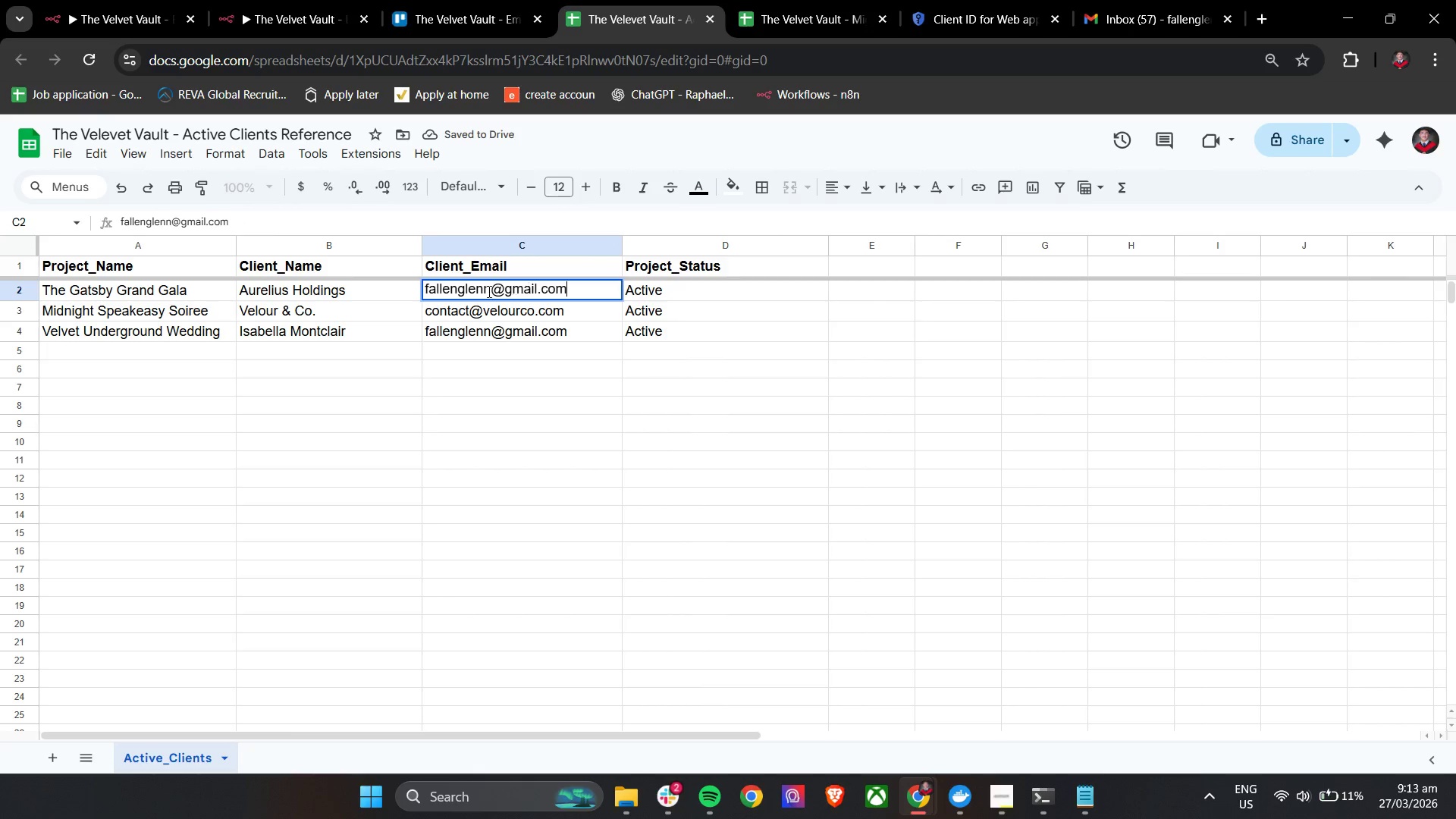 
left_click([490, 291])
 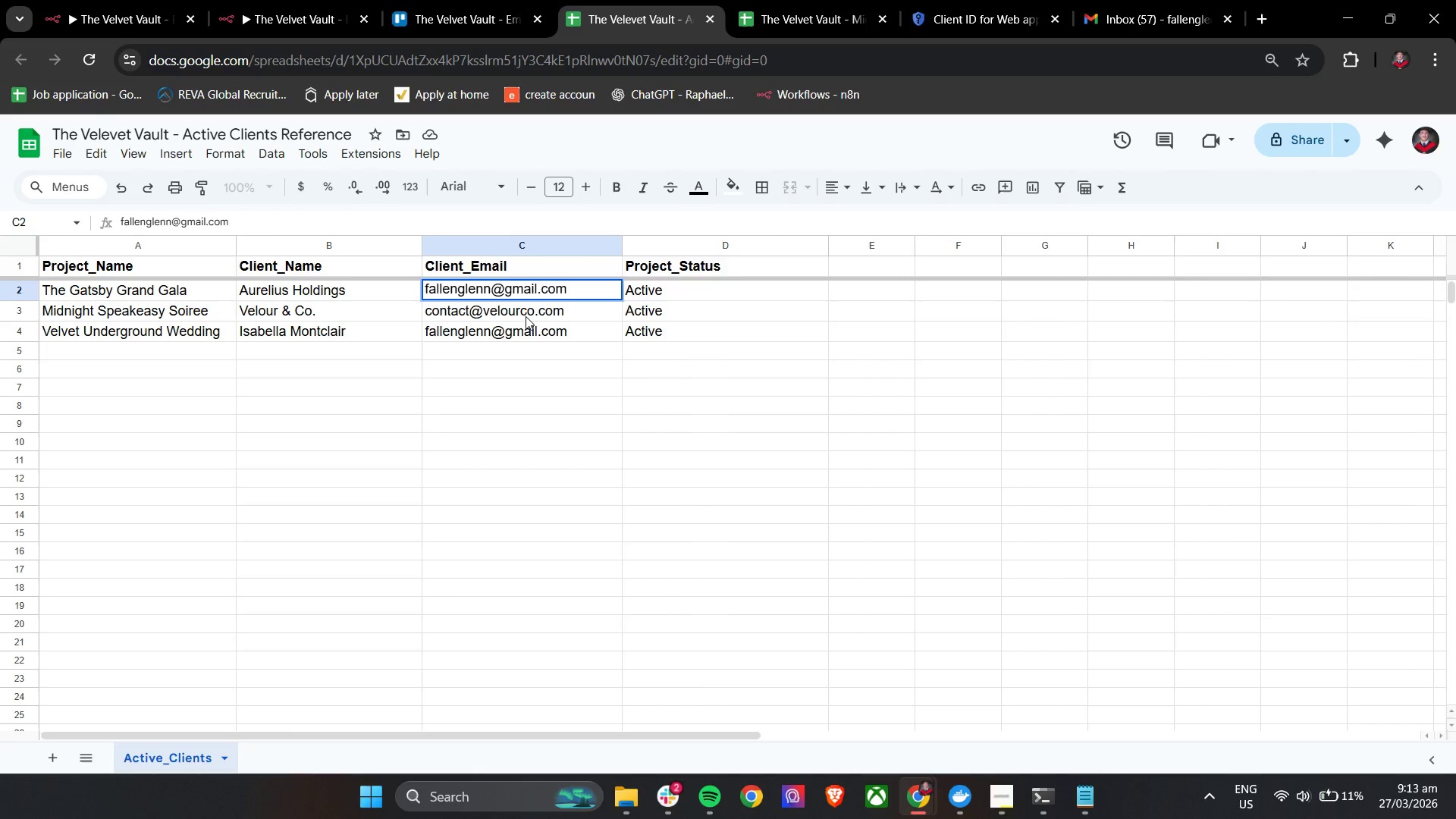 
key(1)
 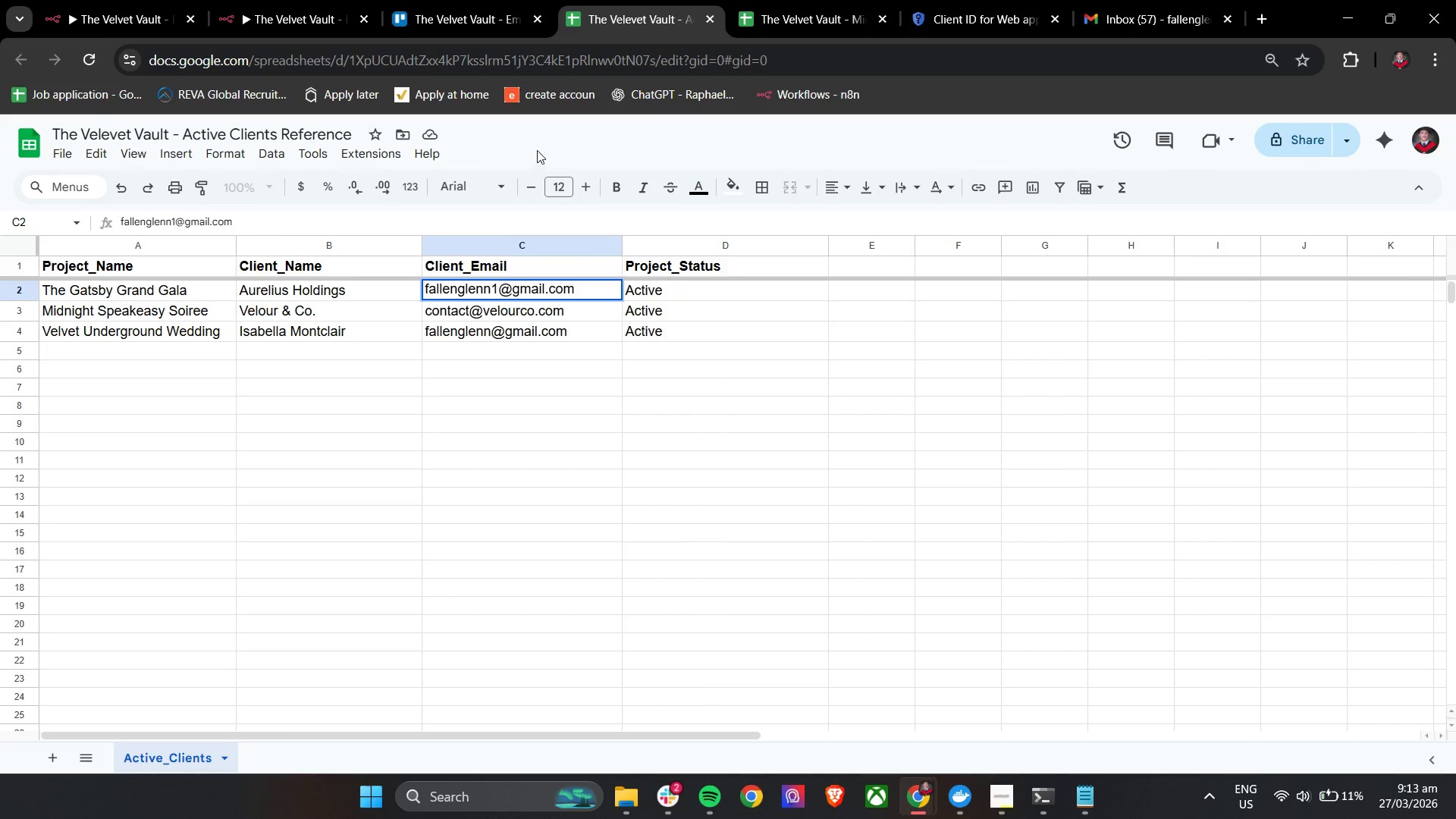 
left_click([539, 142])
 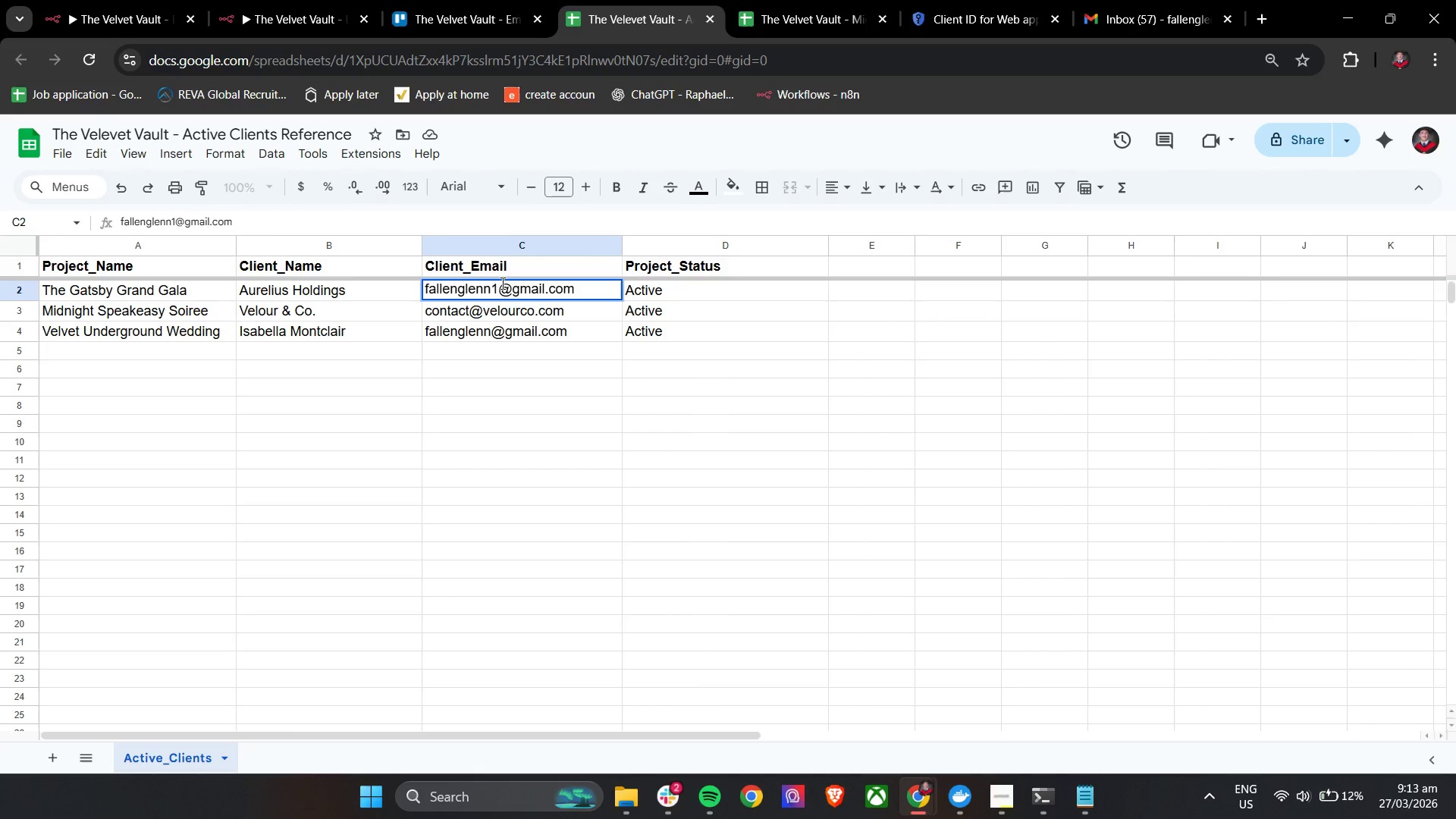 
left_click_drag(start_coordinate=[501, 283], to_coordinate=[497, 283])
 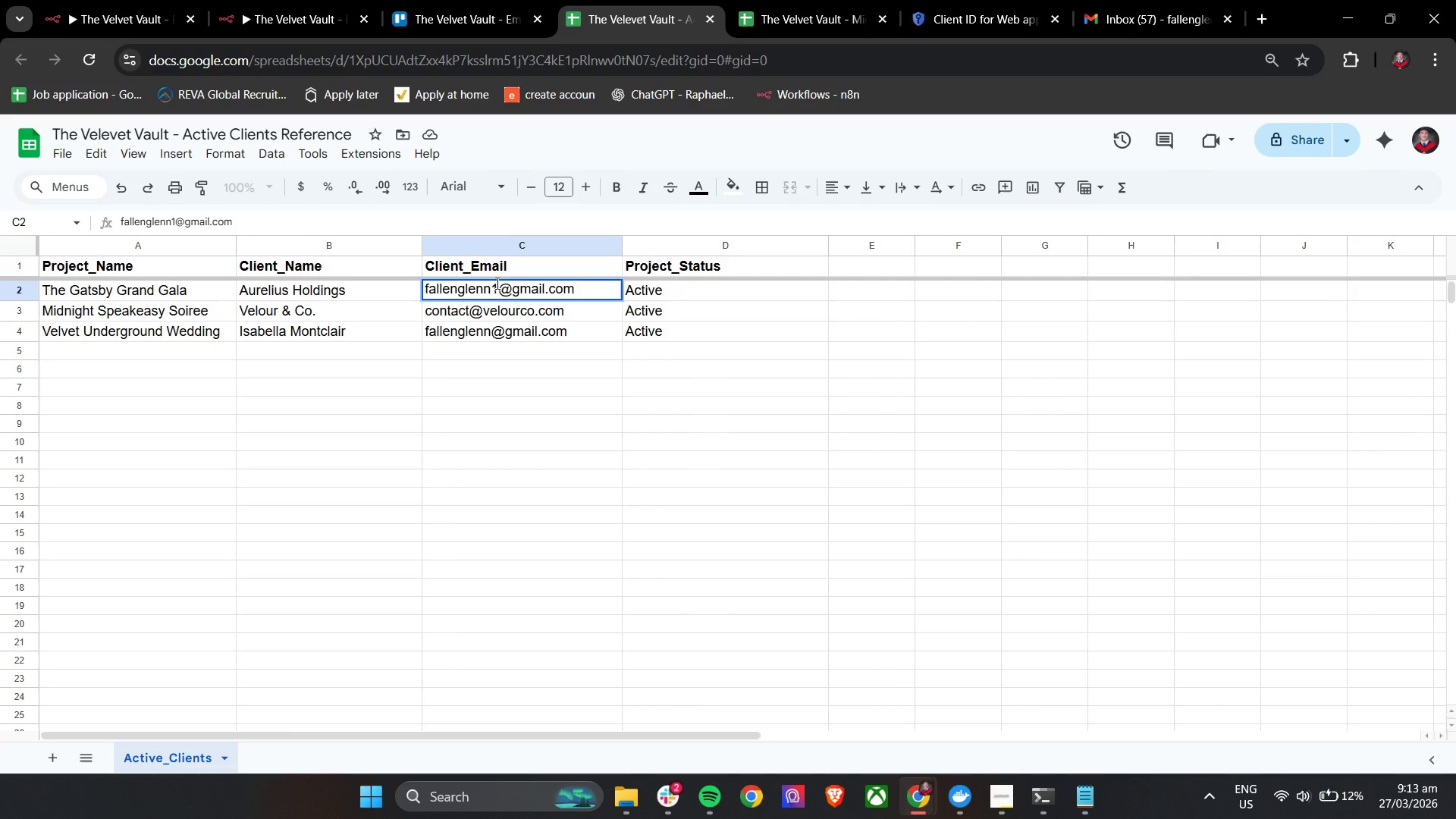 
key(Backspace)
type(08)
 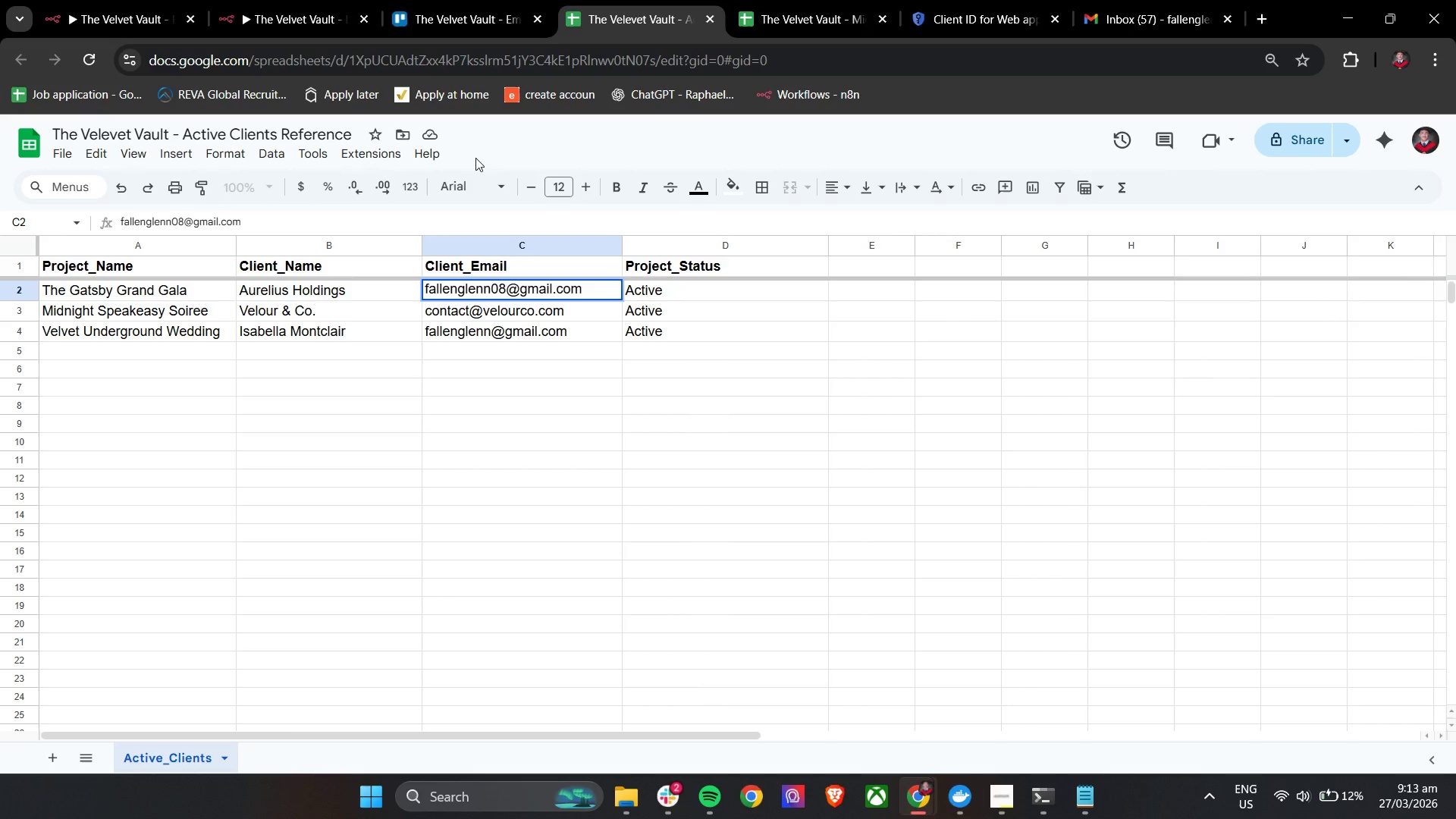 
left_click([92, 0])
 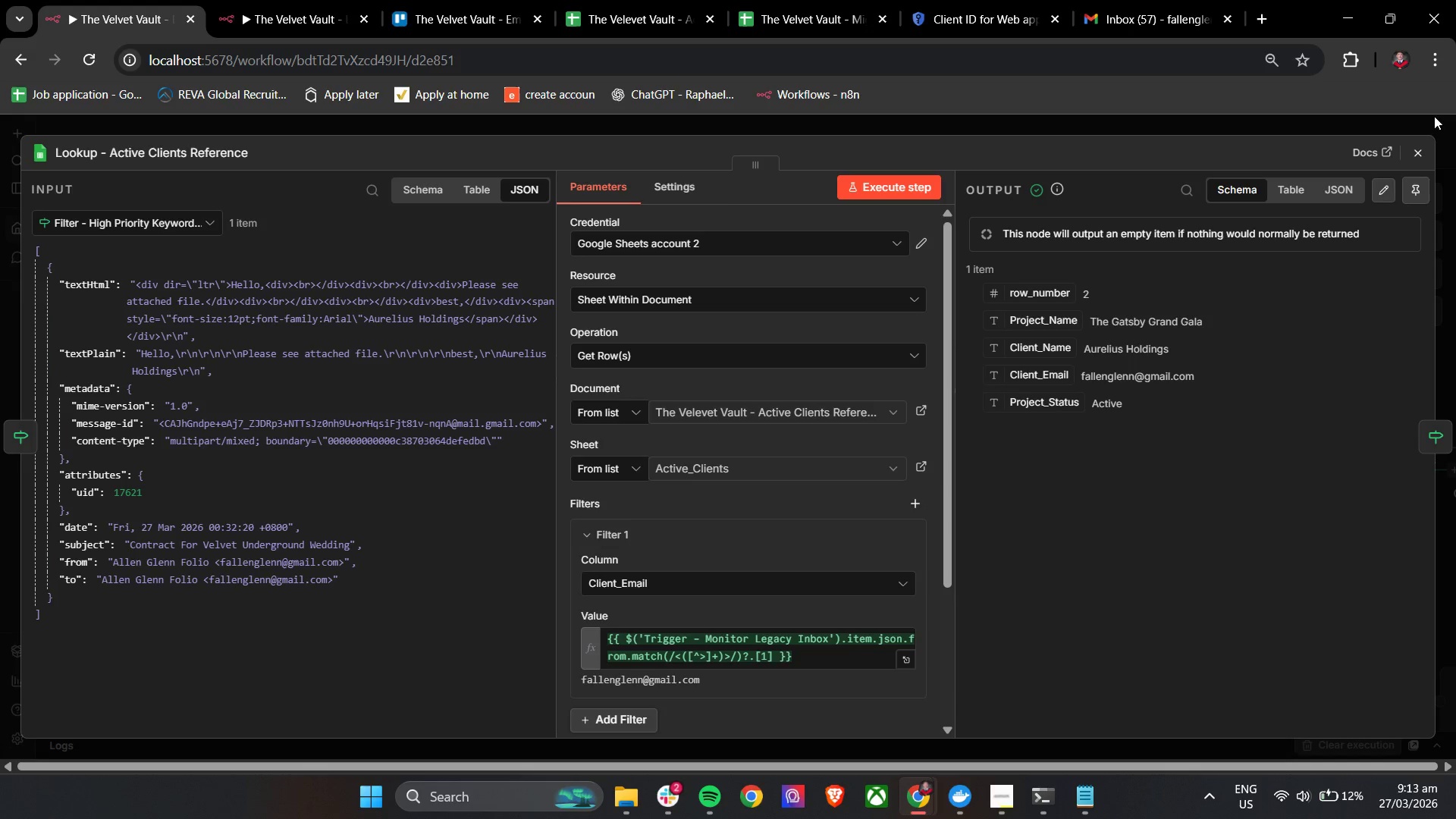 
left_click([1416, 148])
 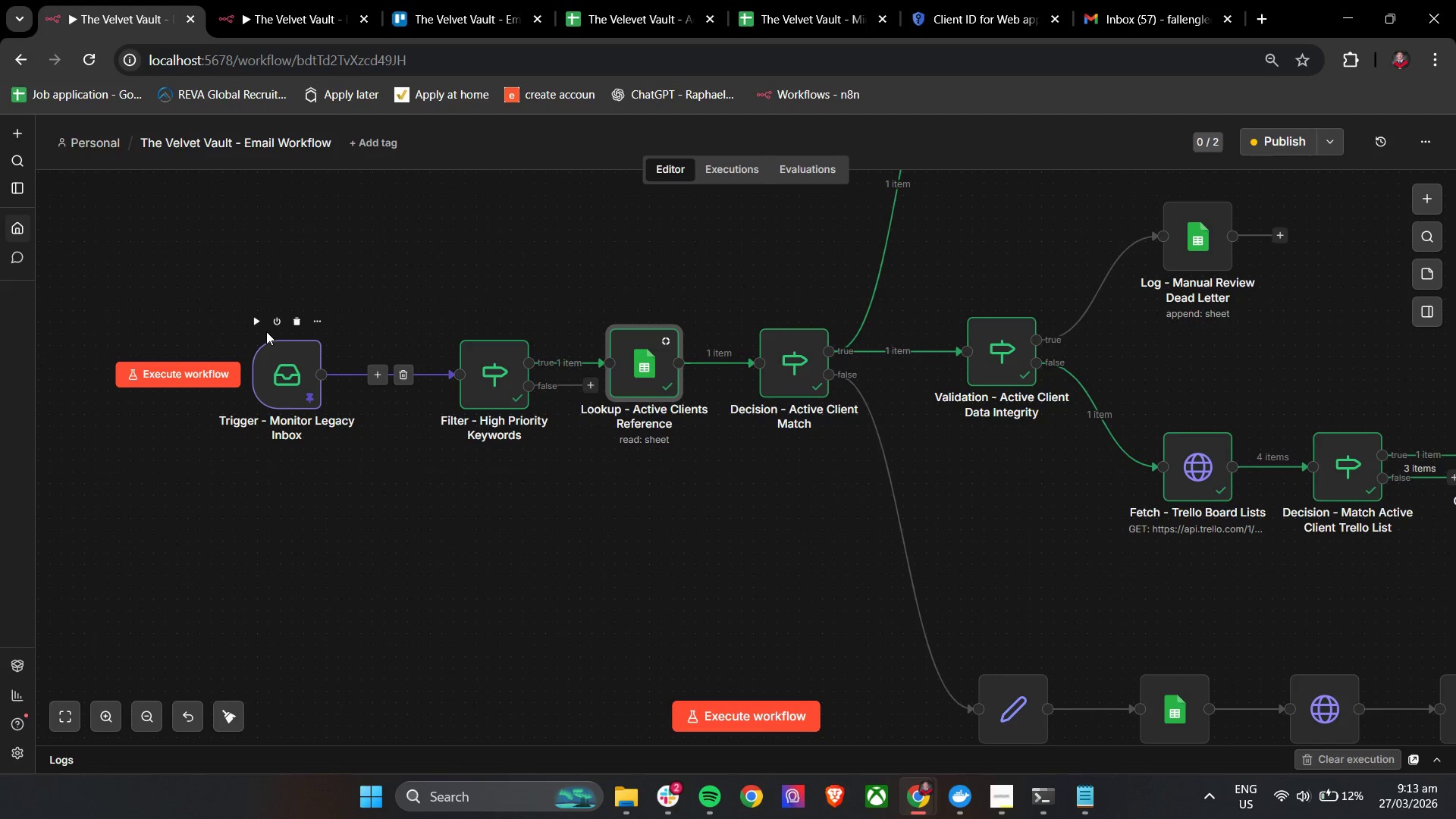 
left_click([259, 324])
 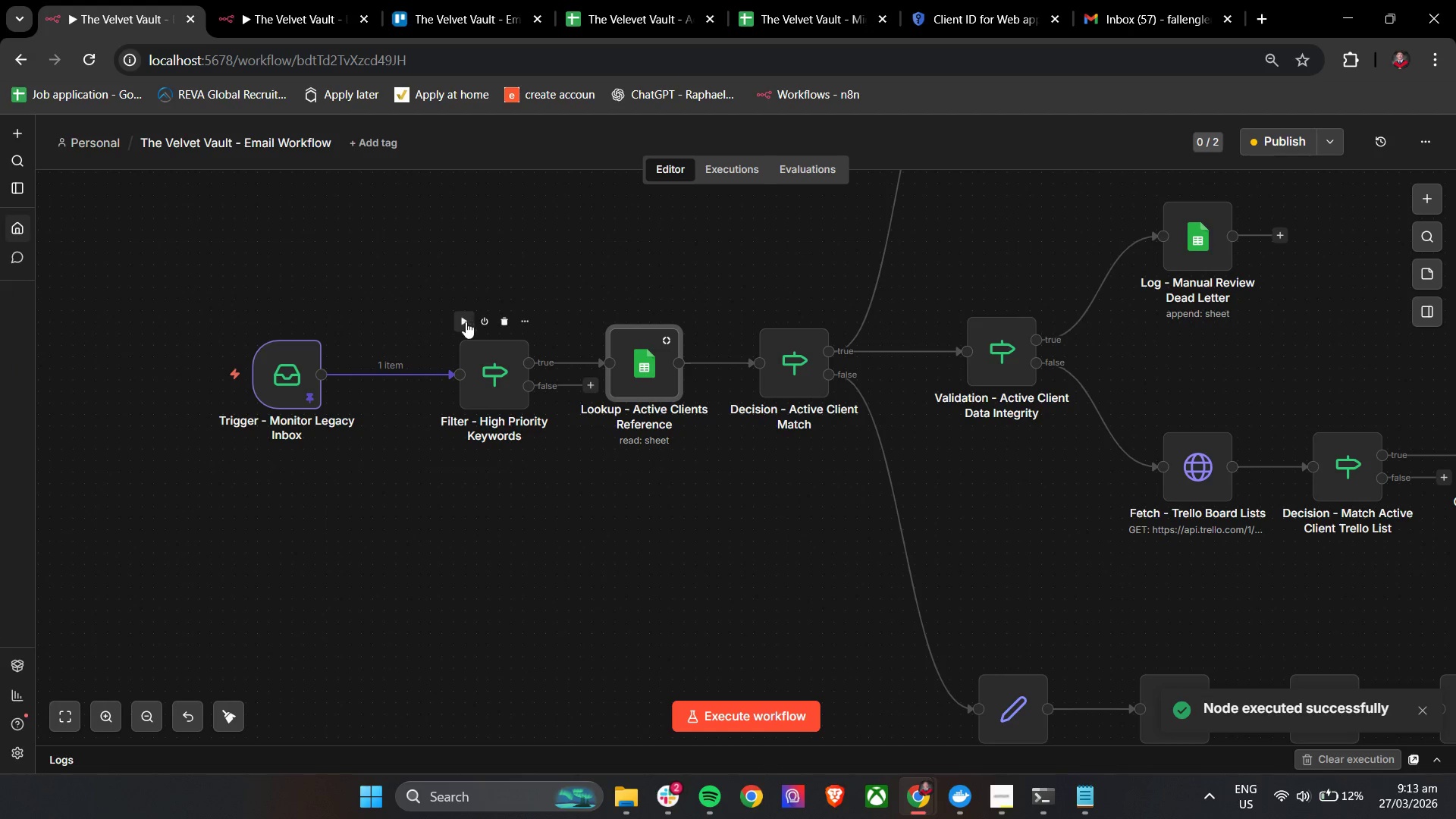 
left_click([466, 322])
 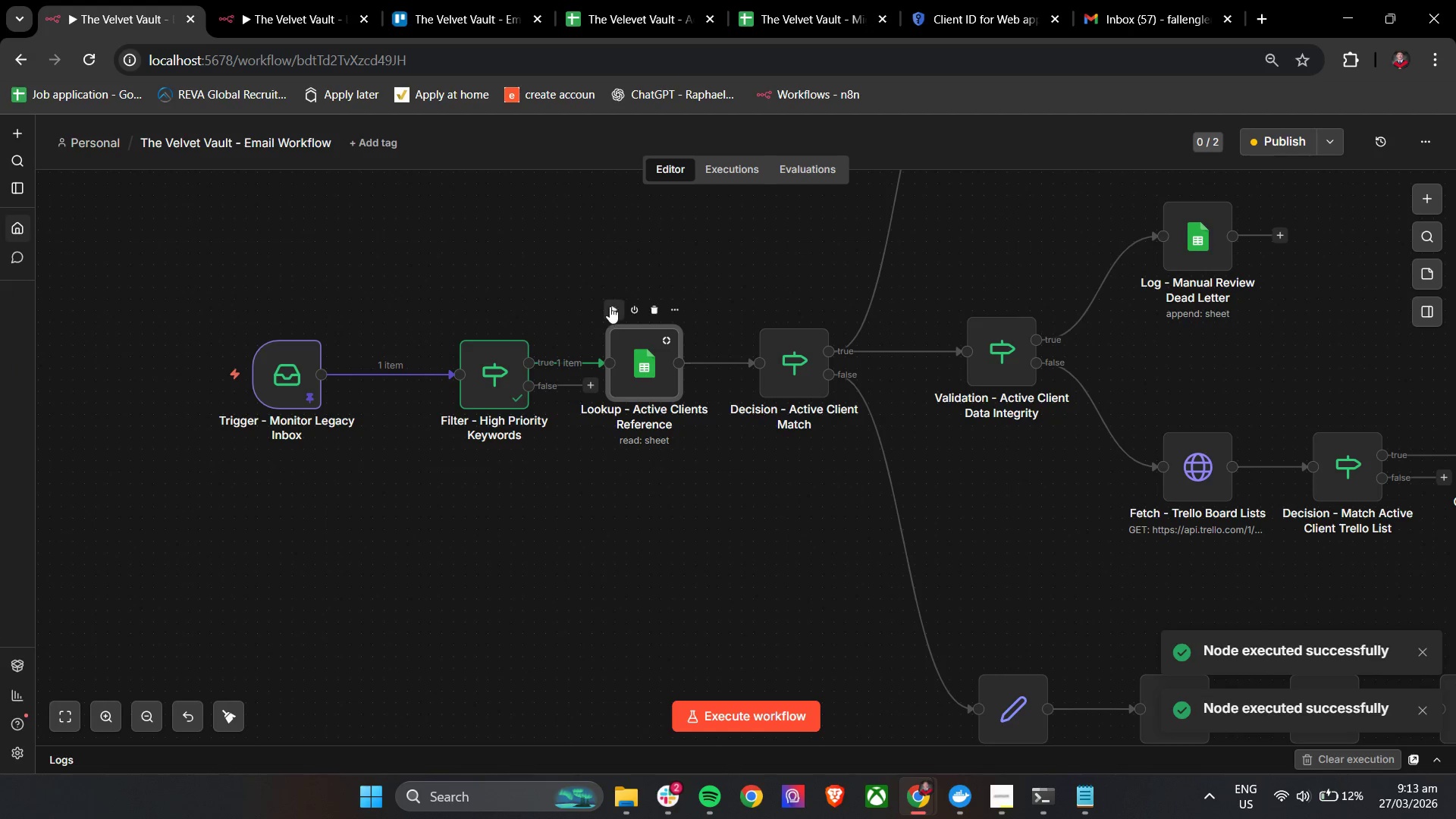 
left_click([612, 307])
 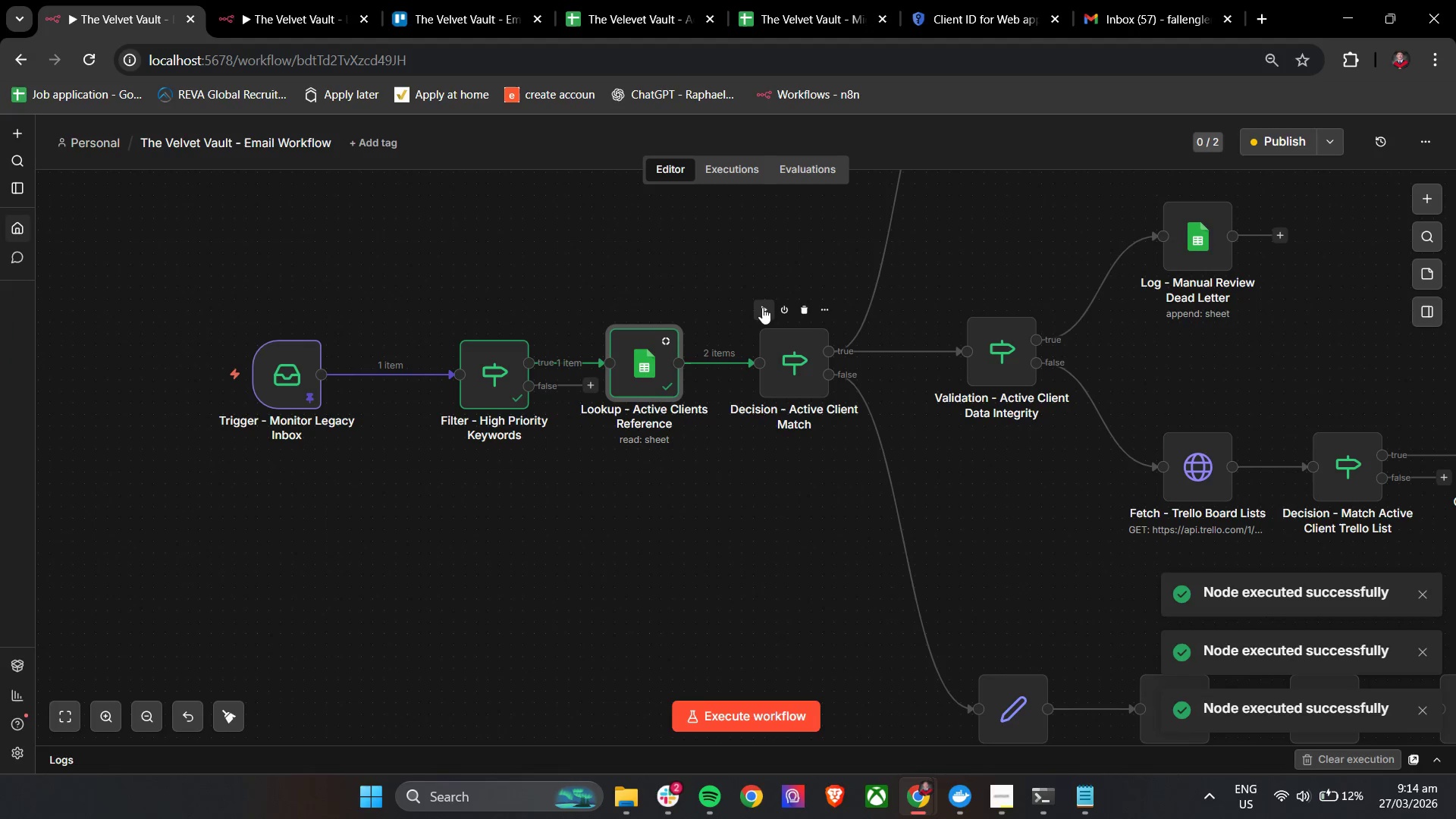 
double_click([651, 355])
 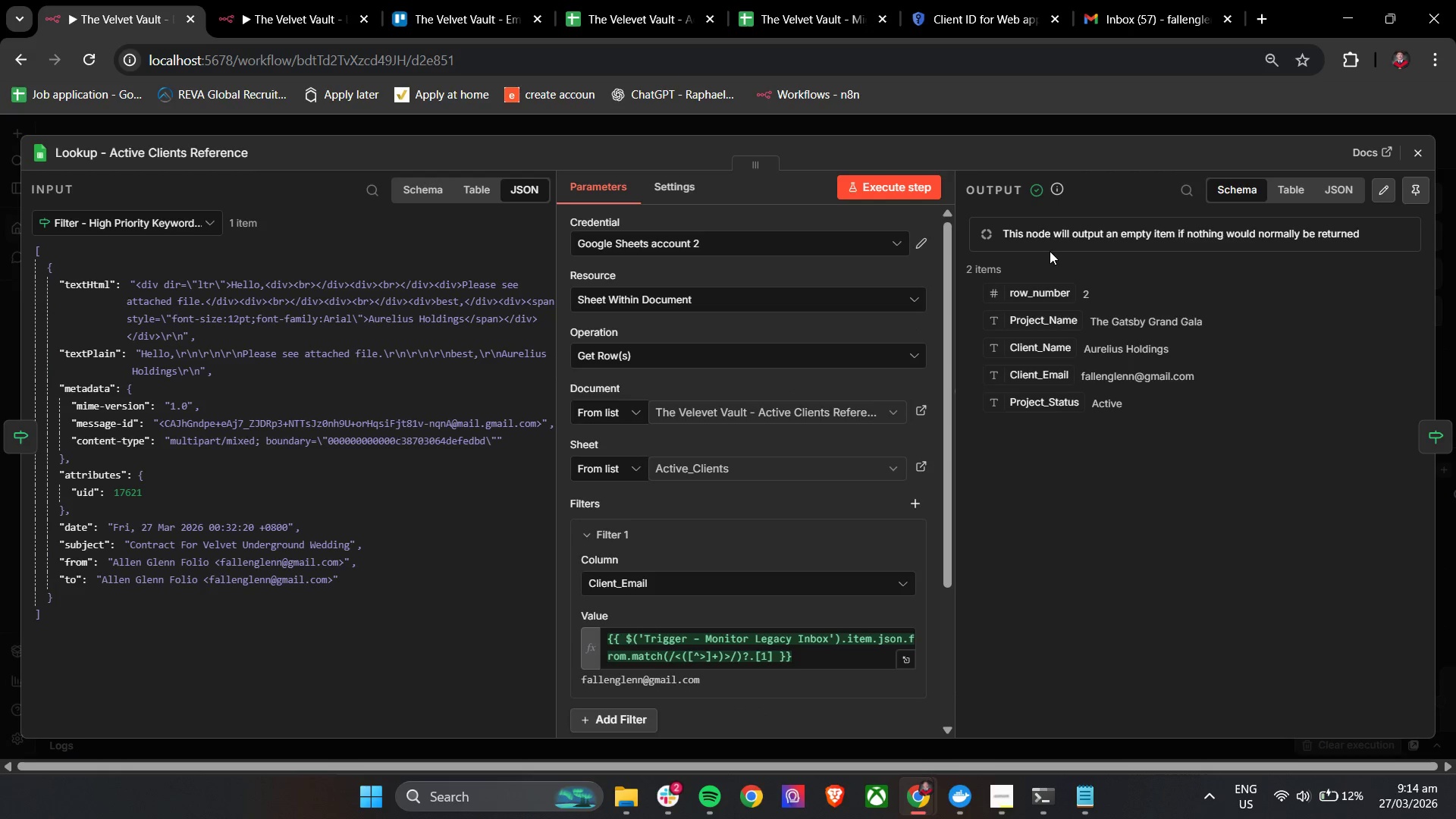 
wait(5.2)
 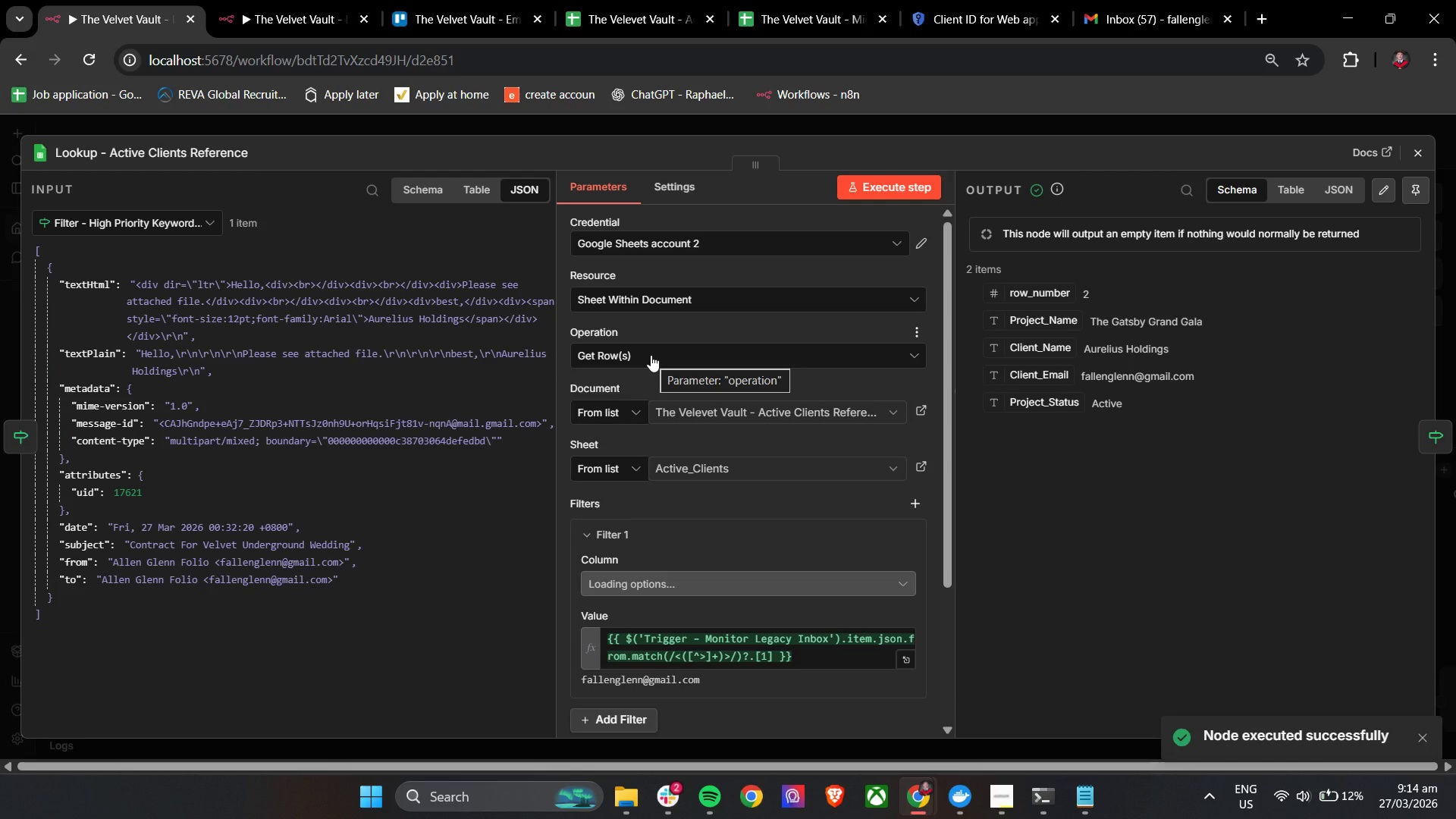 
left_click([1334, 190])
 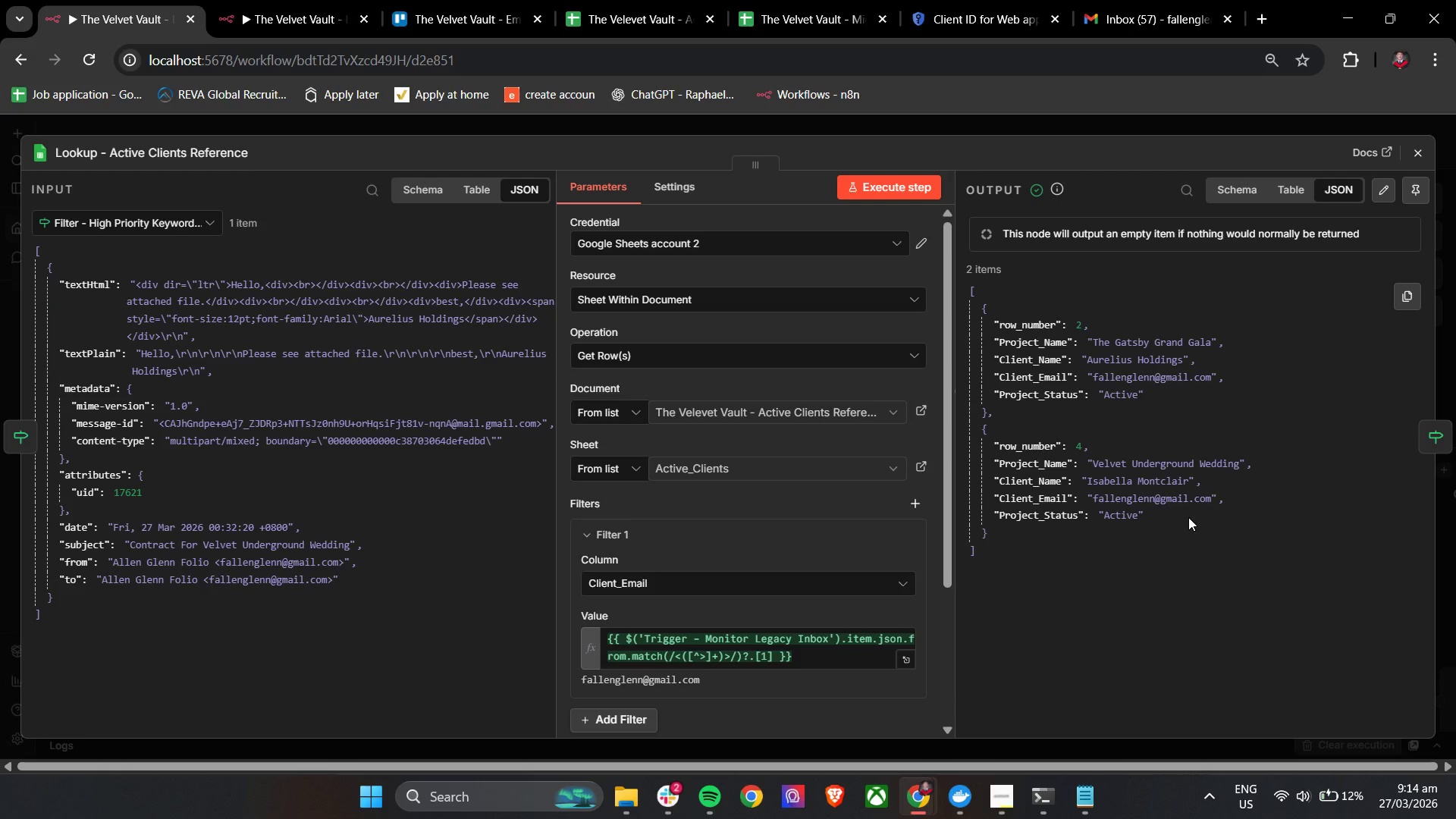 
wait(6.03)
 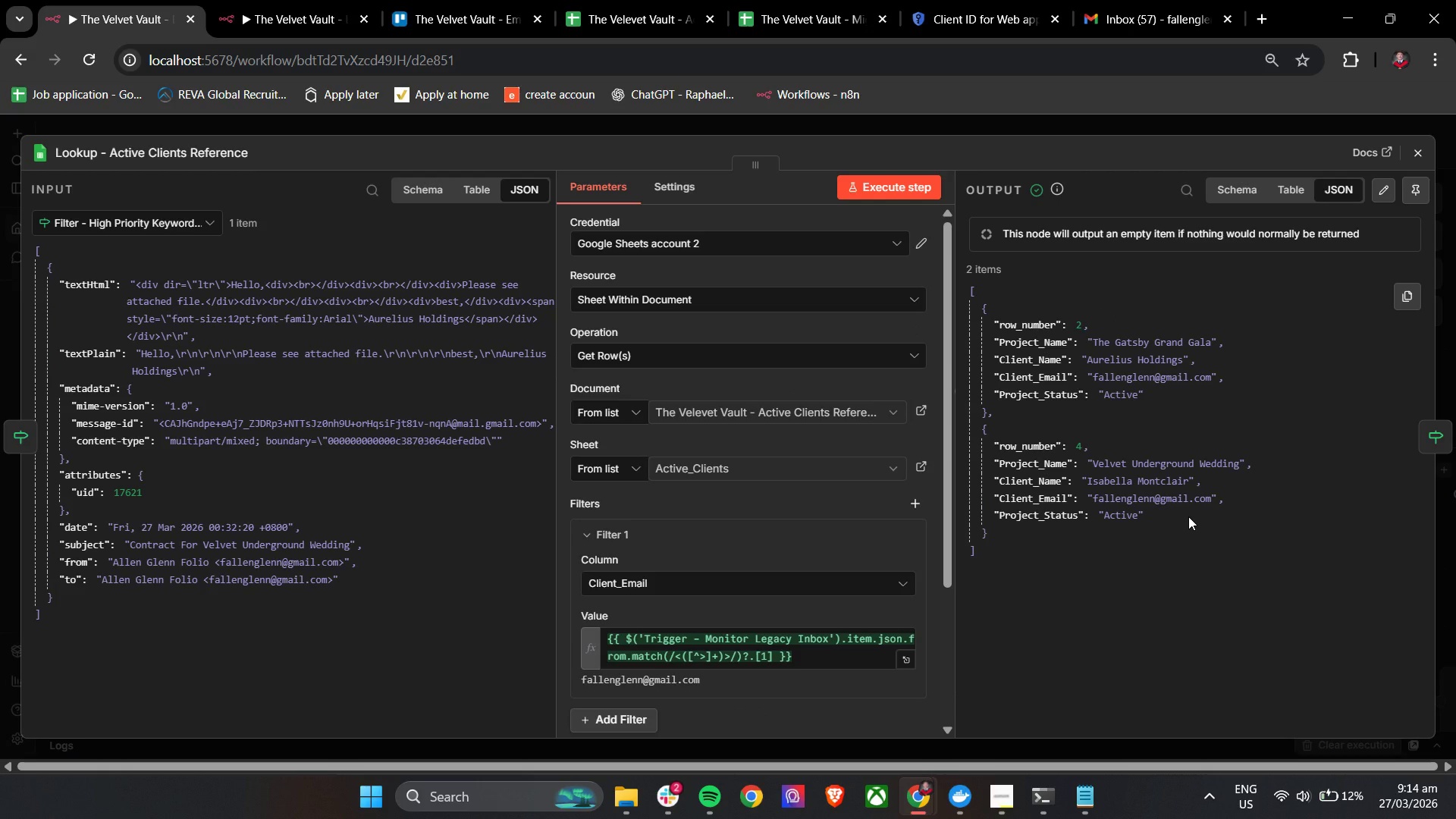 
scroll: coordinate [682, 337], scroll_direction: down, amount: 2.0
 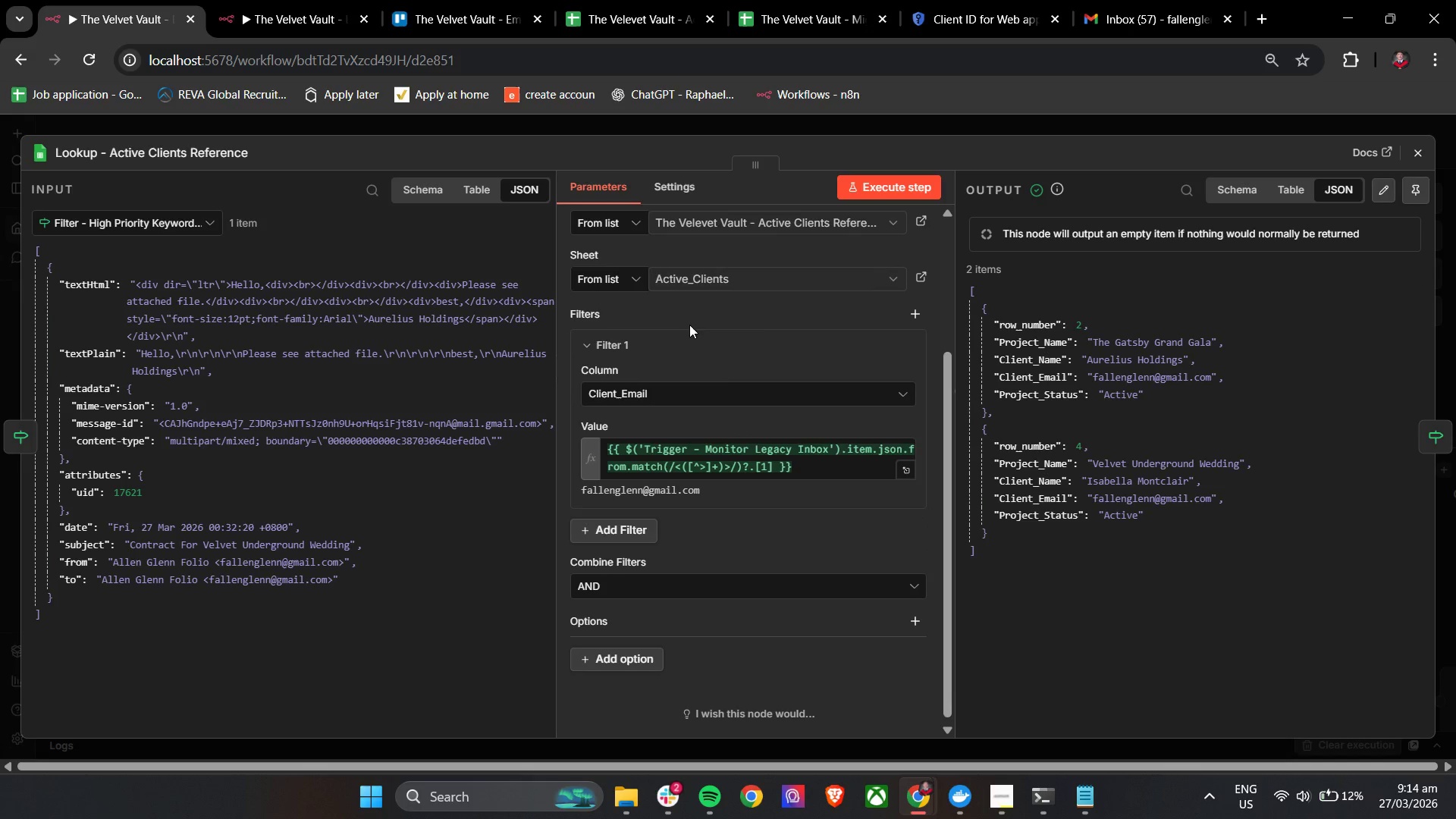 
mouse_move([1429, 202])
 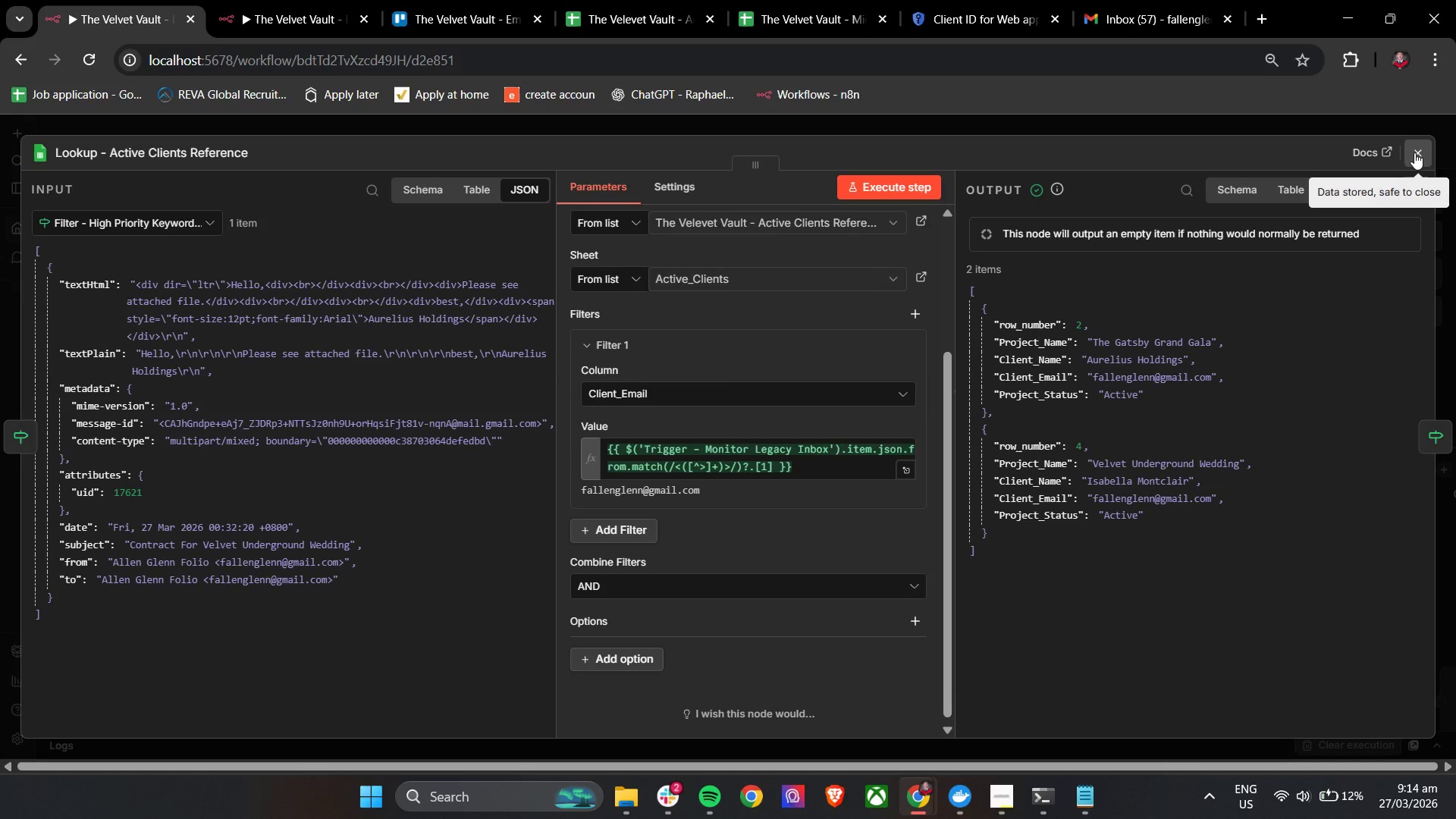 
left_click([1414, 150])
 